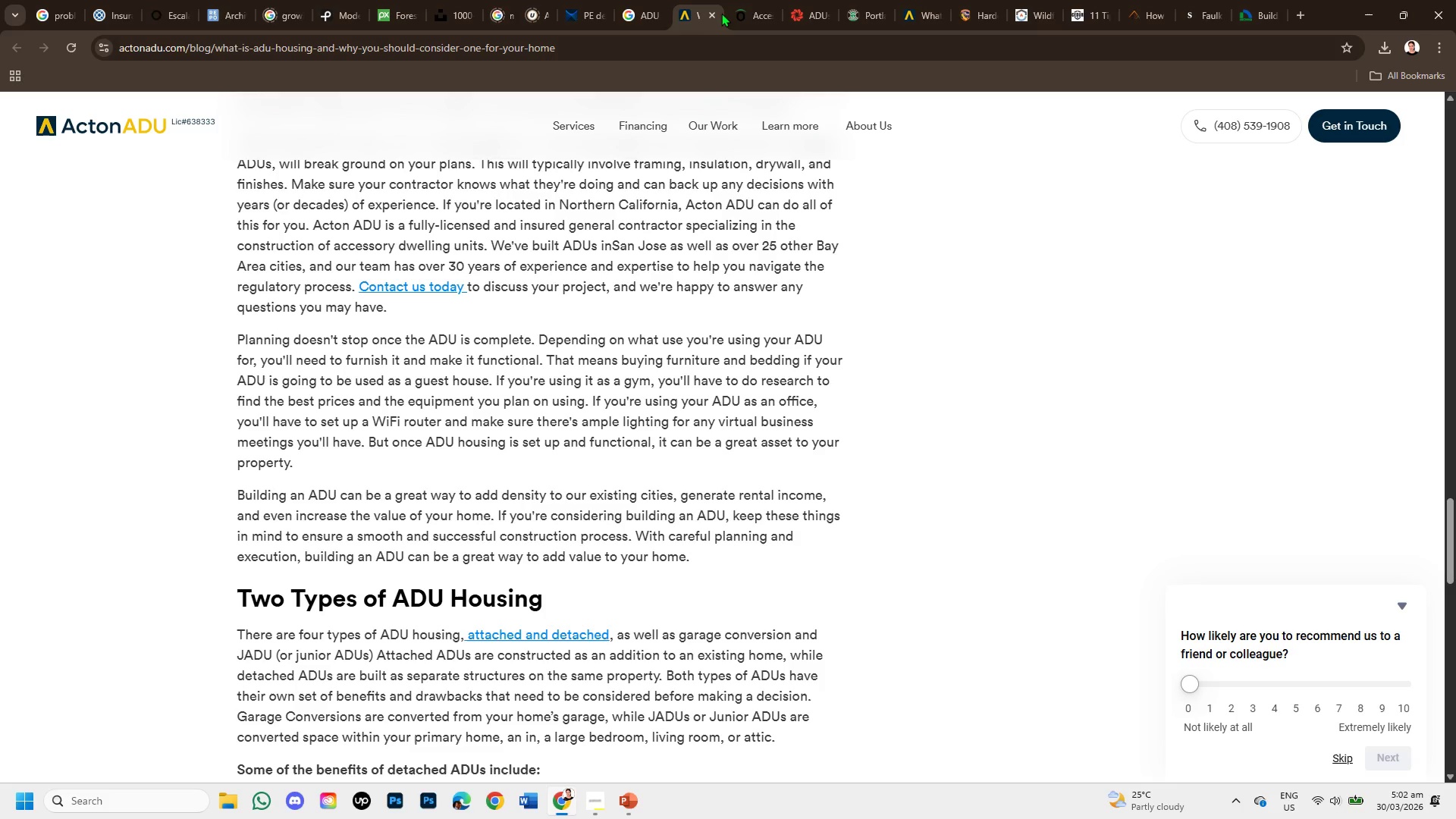 
left_click([728, 13])
 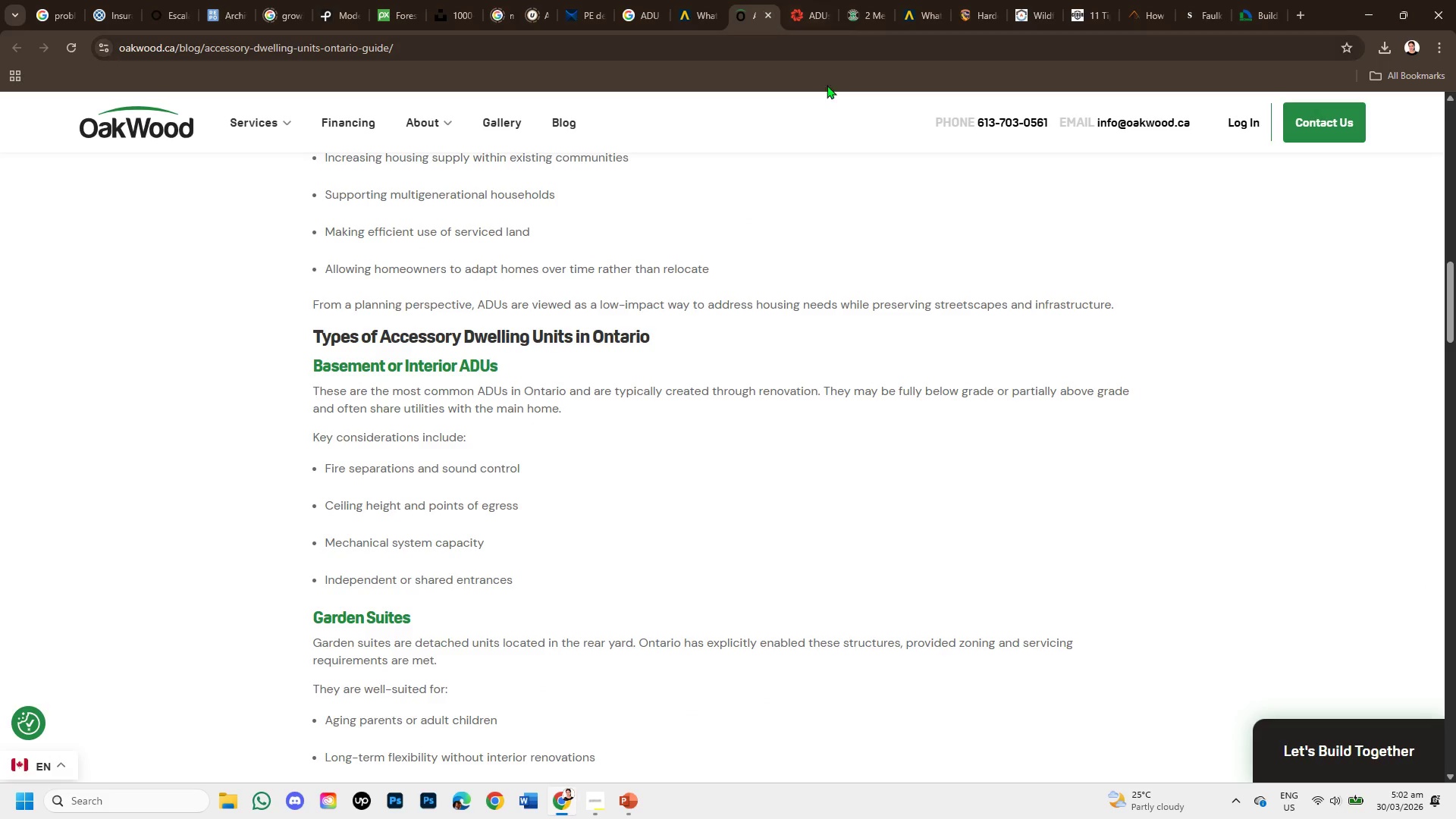 
scroll: coordinate [862, 332], scroll_direction: up, amount: 17.0
 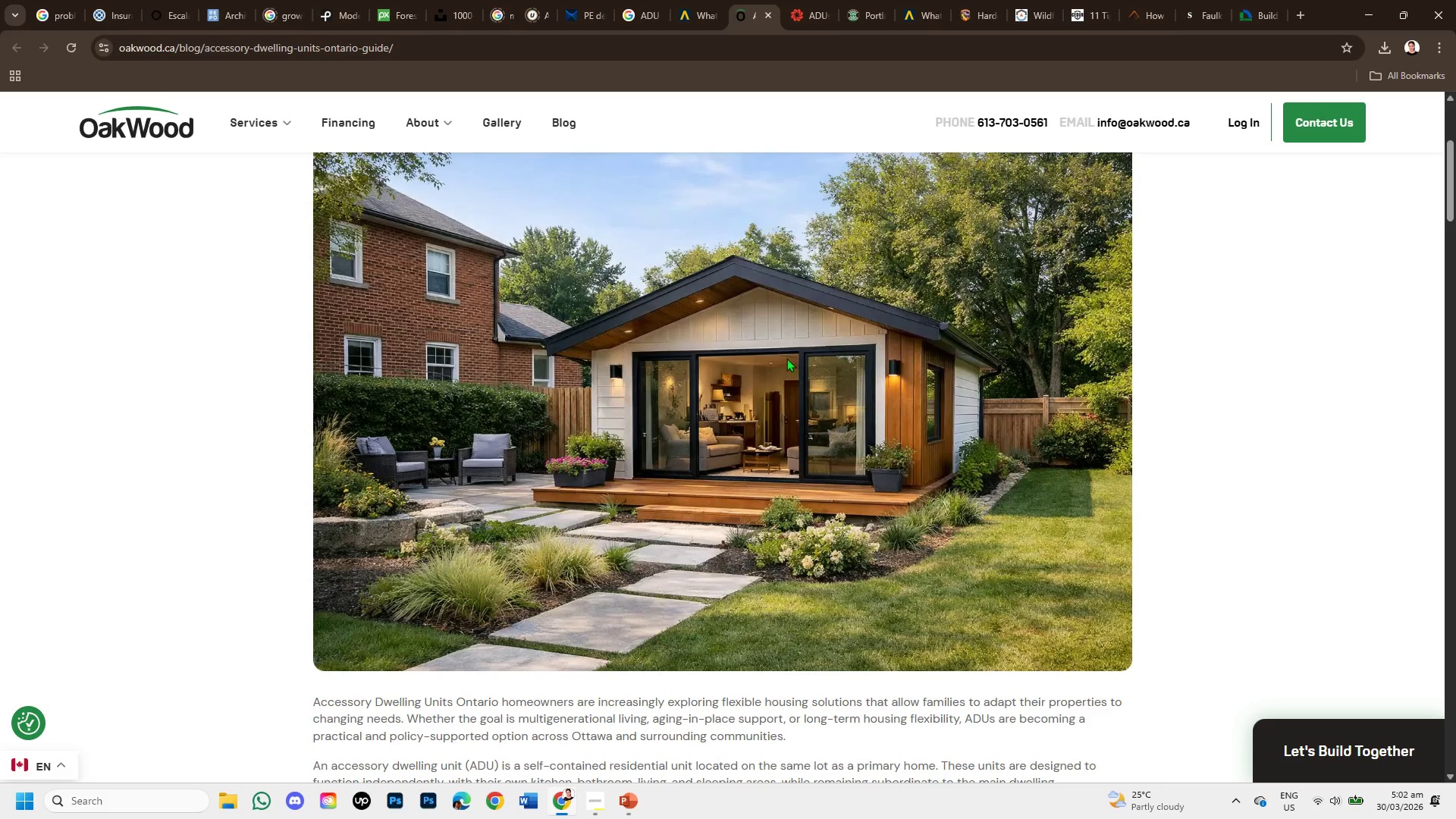 
right_click([786, 358])
 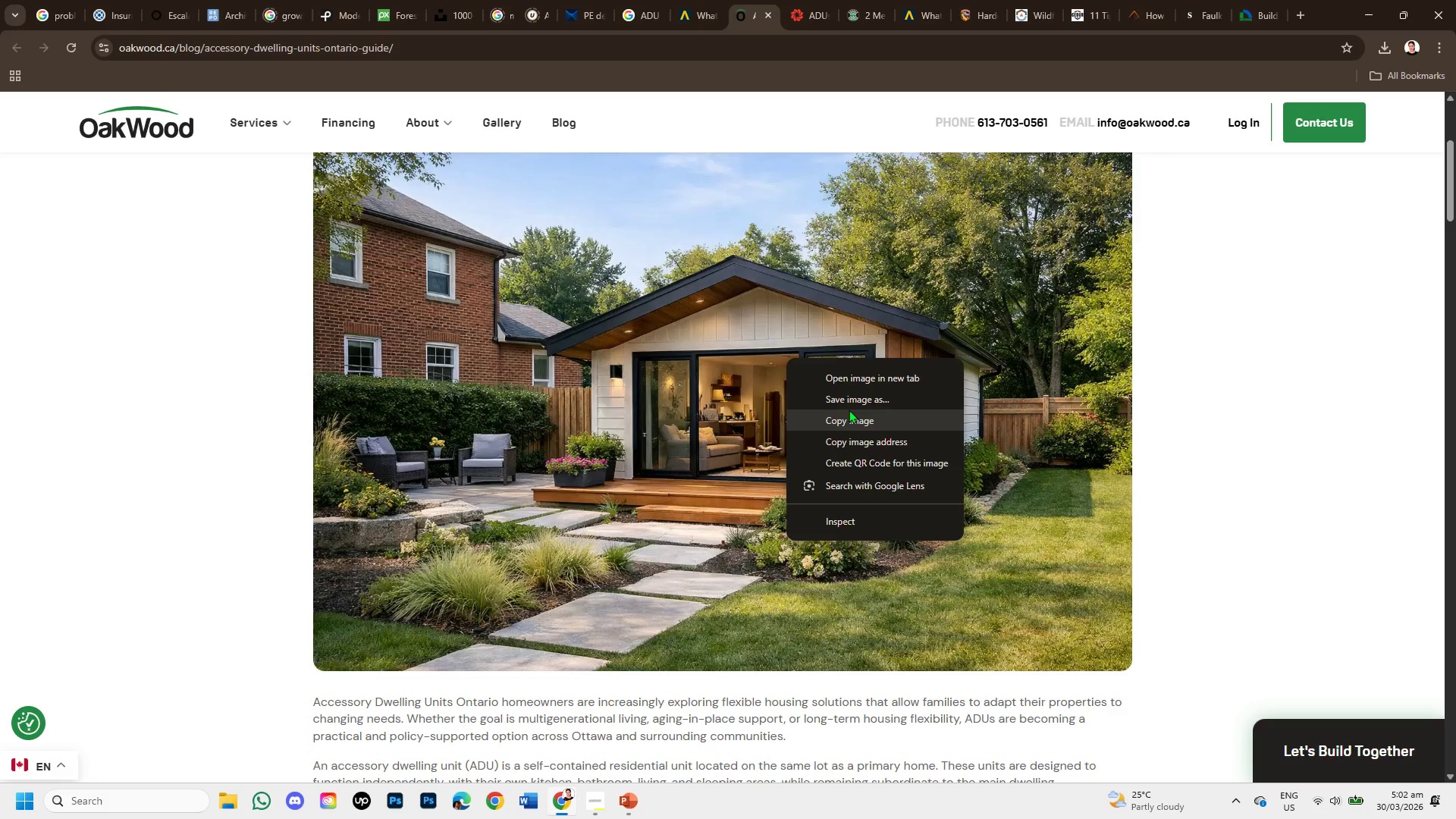 
left_click([849, 410])
 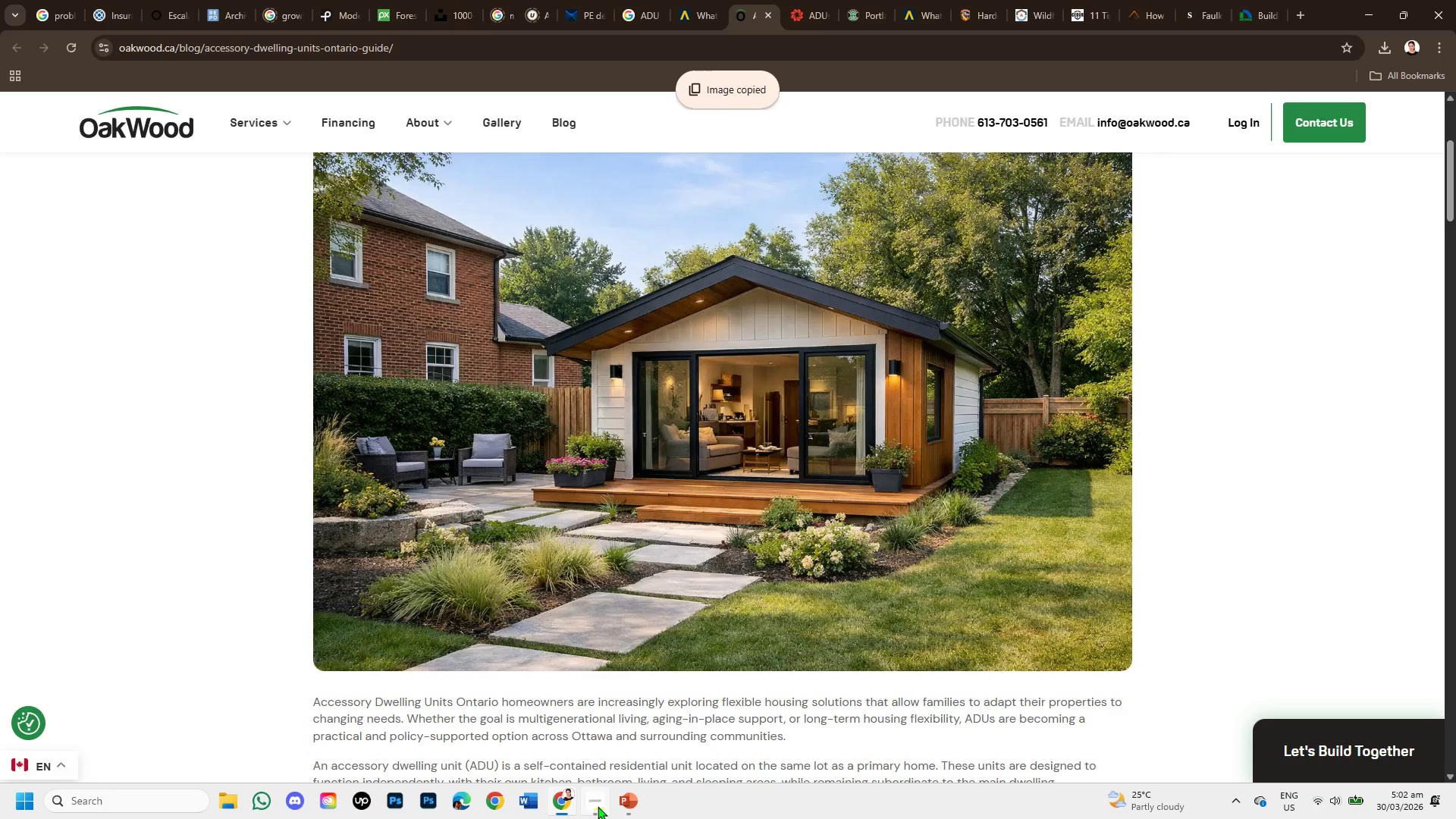 
left_click([631, 807])
 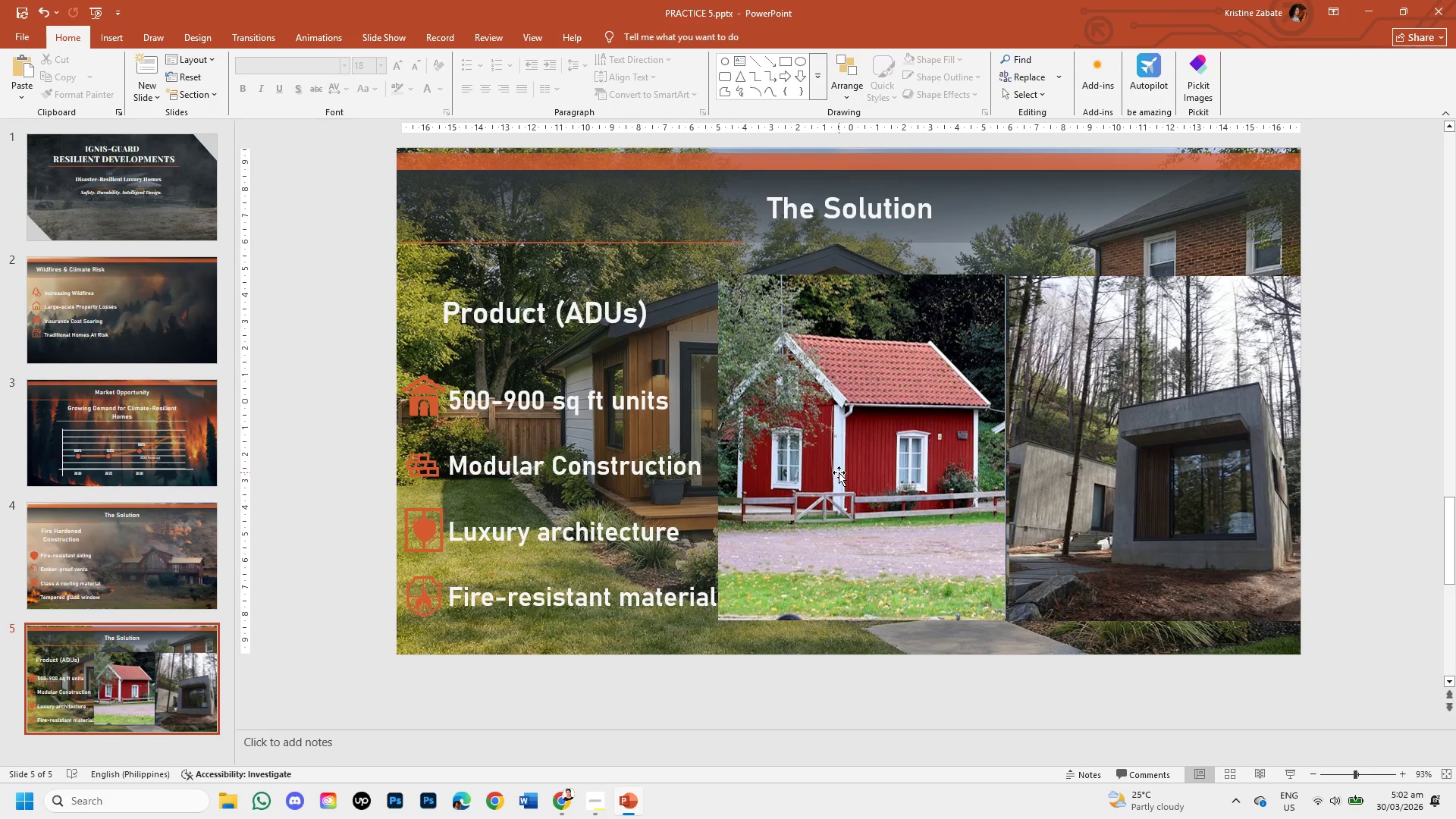 
left_click([839, 472])
 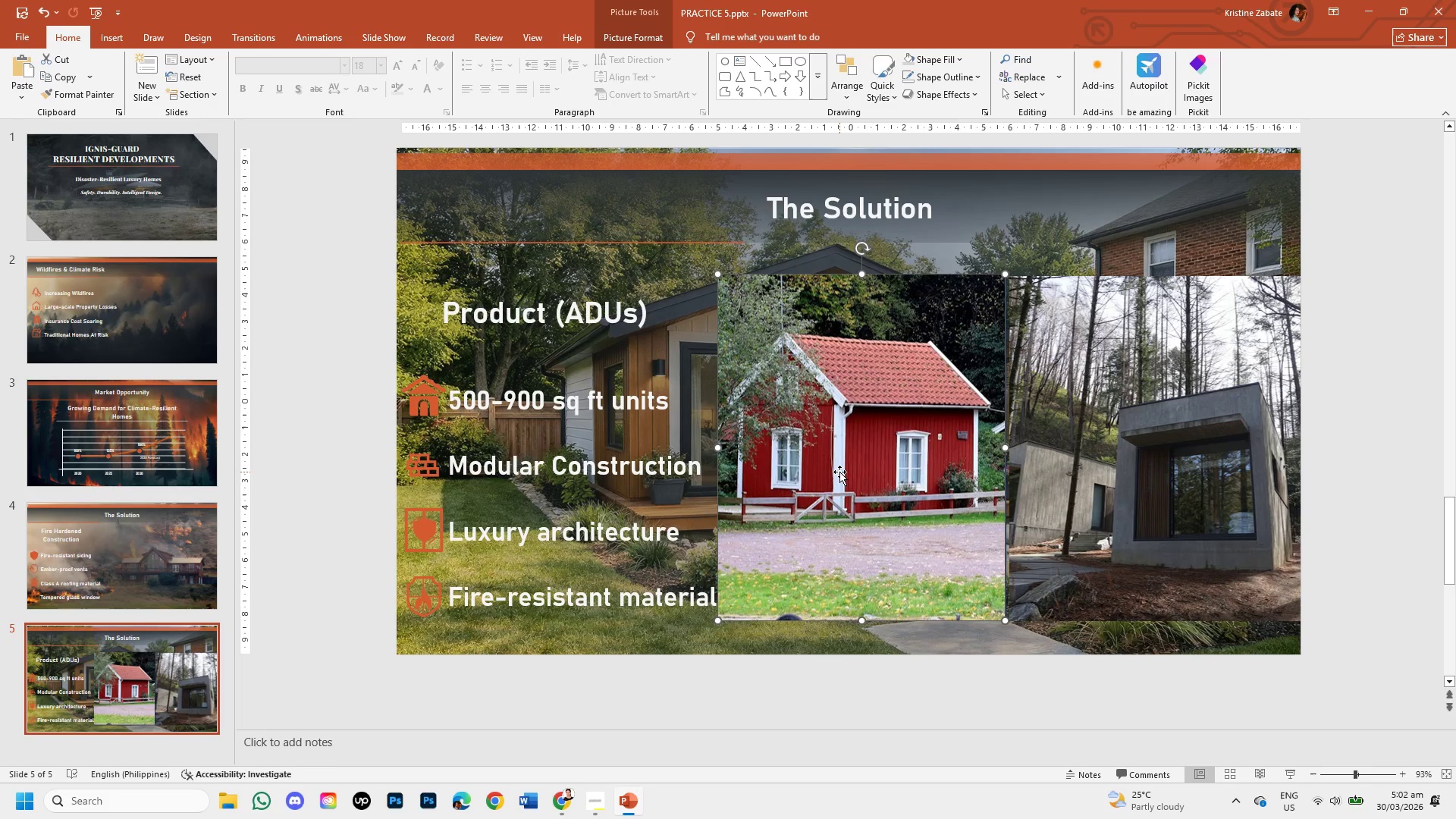 
left_click_drag(start_coordinate=[839, 472], to_coordinate=[1302, 440])
 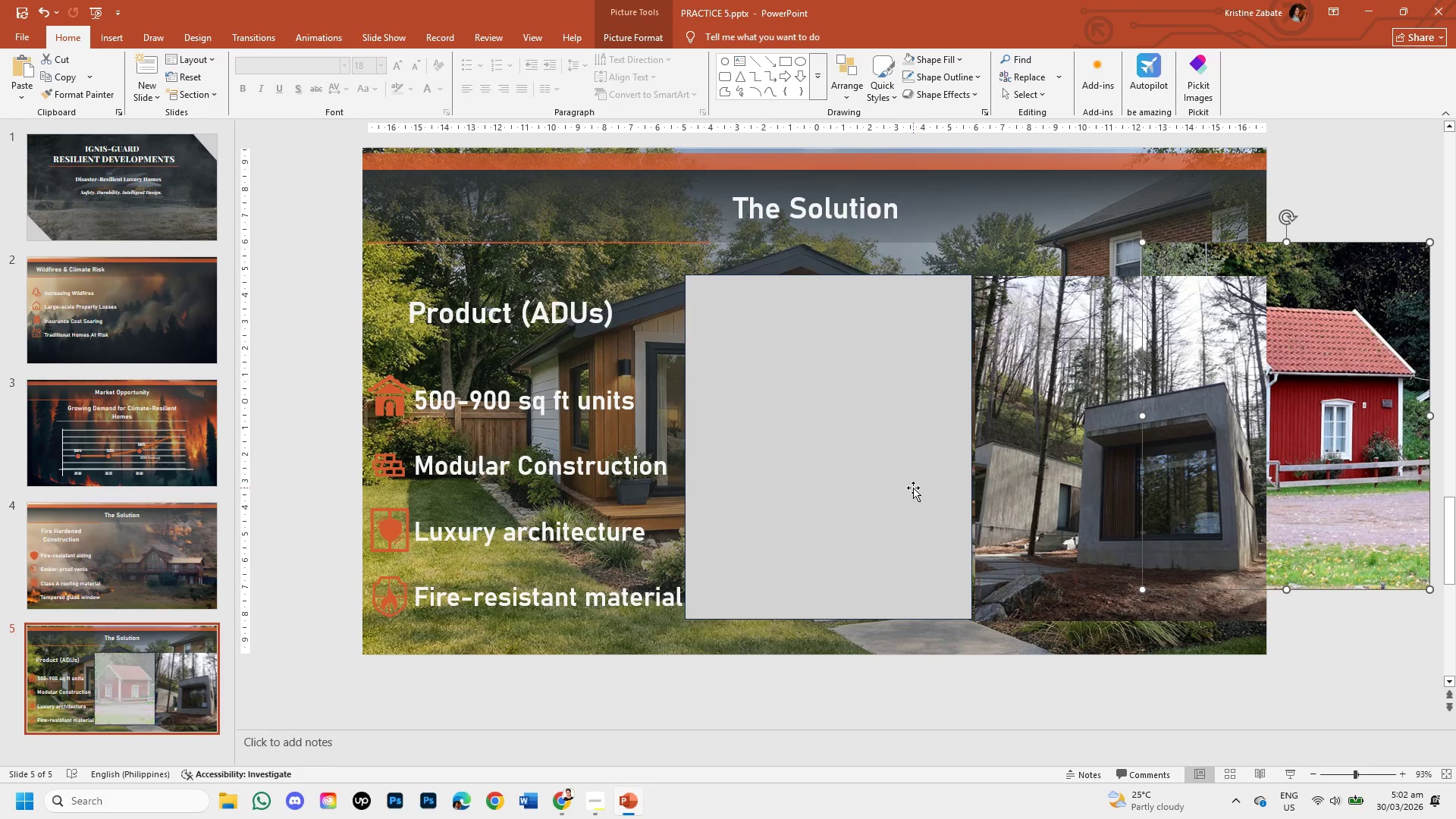 
left_click([911, 488])
 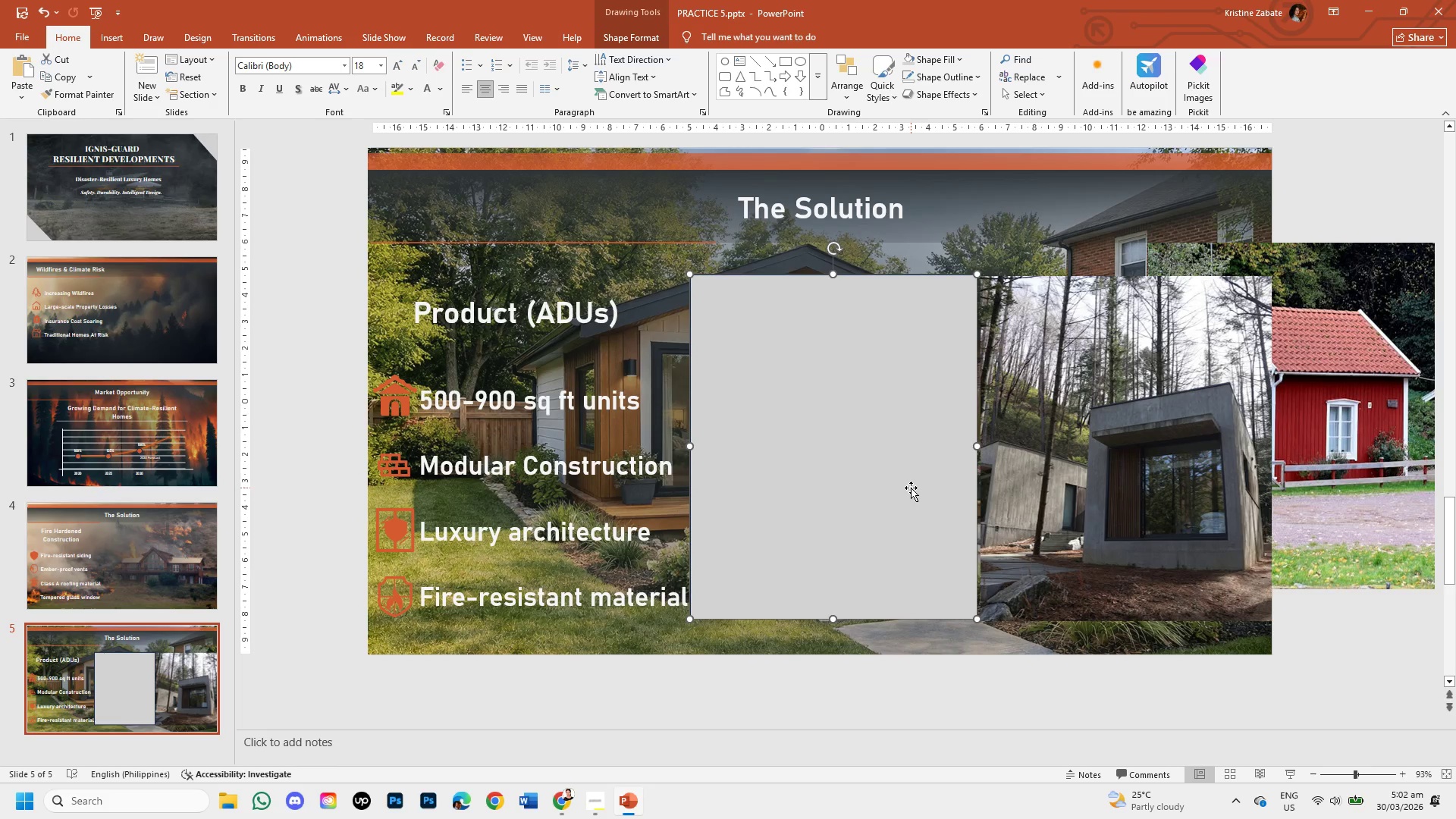 
key(Control+V)
 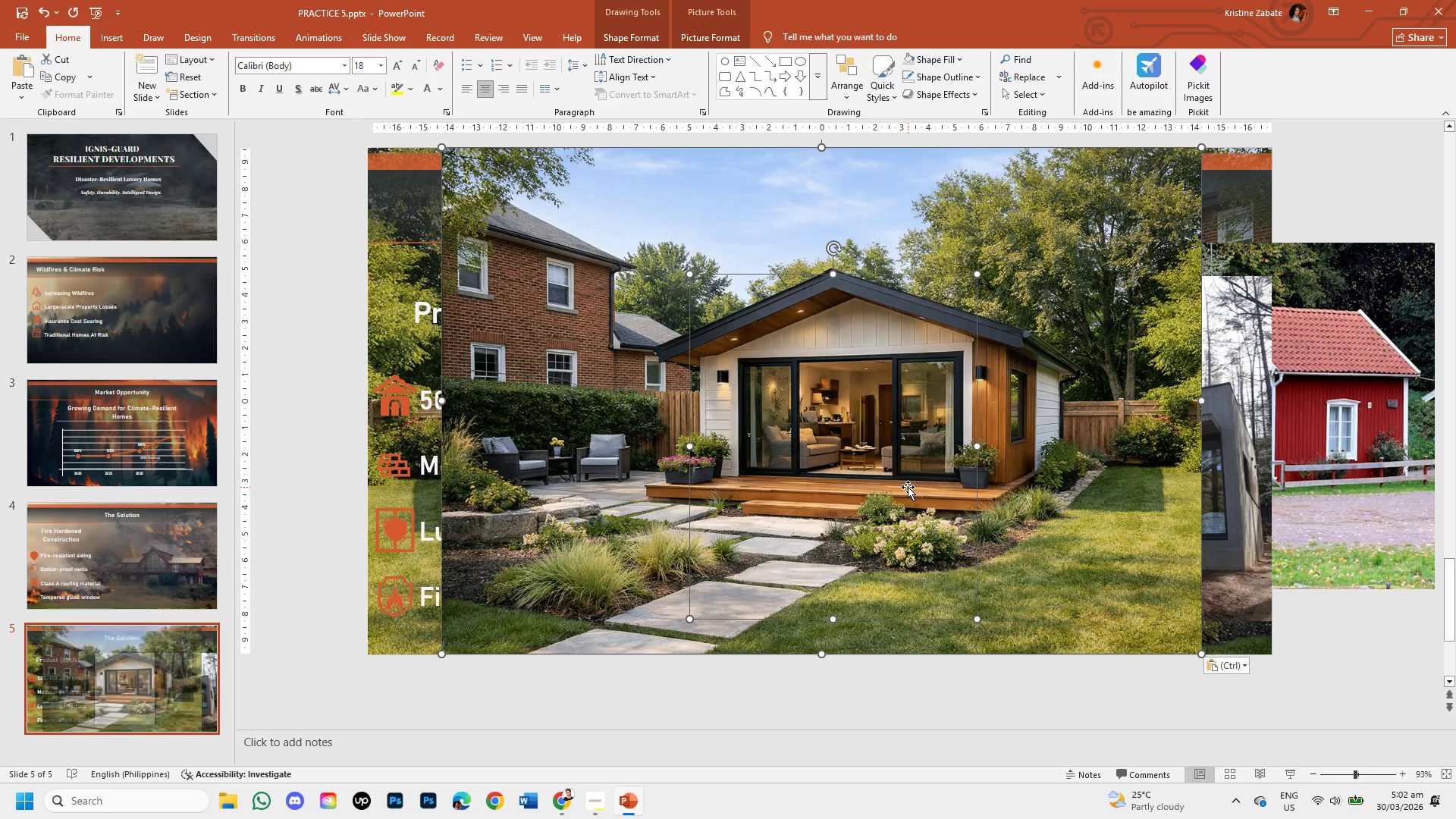 
double_click([908, 487])
 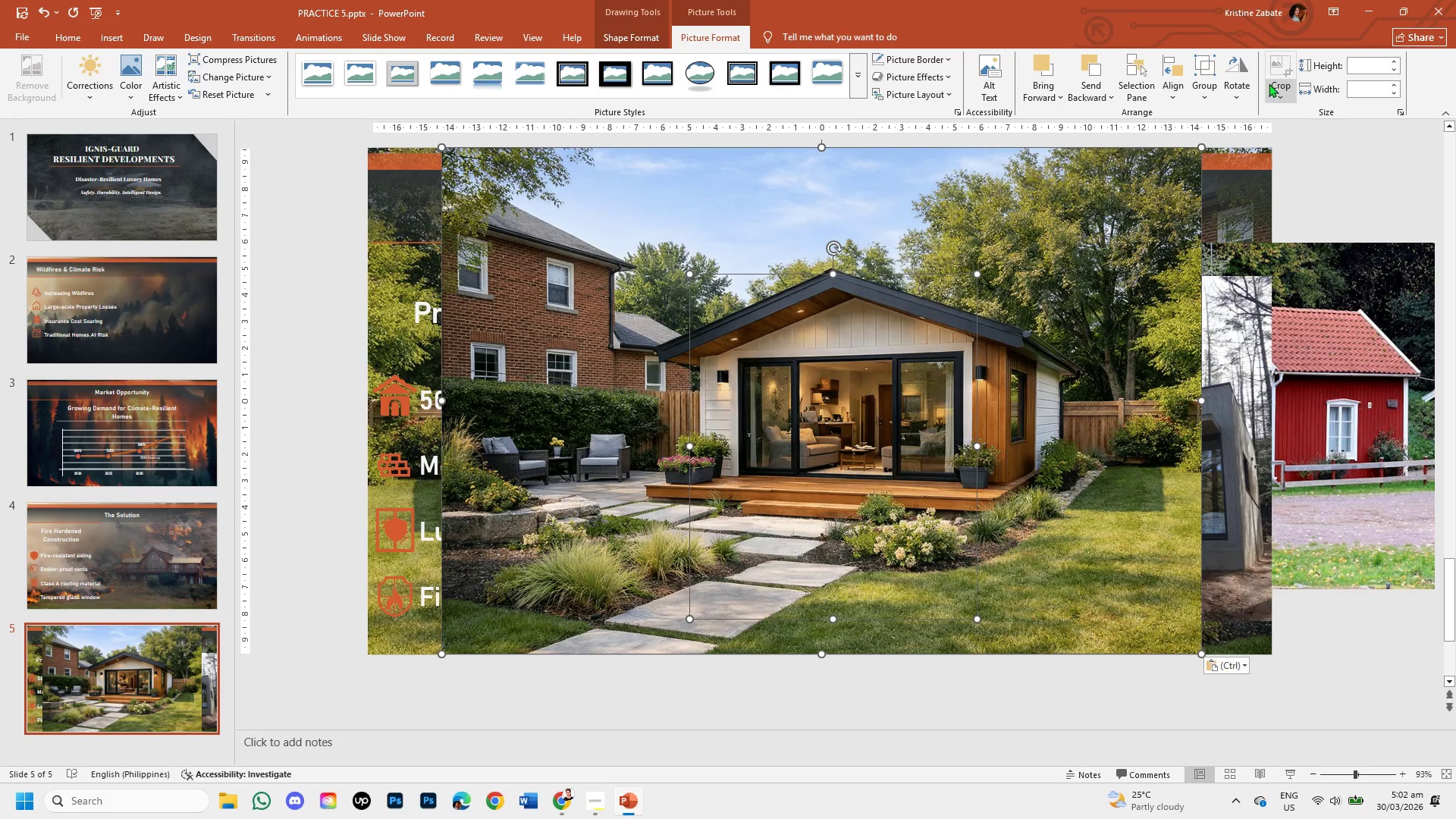 
left_click([1271, 83])
 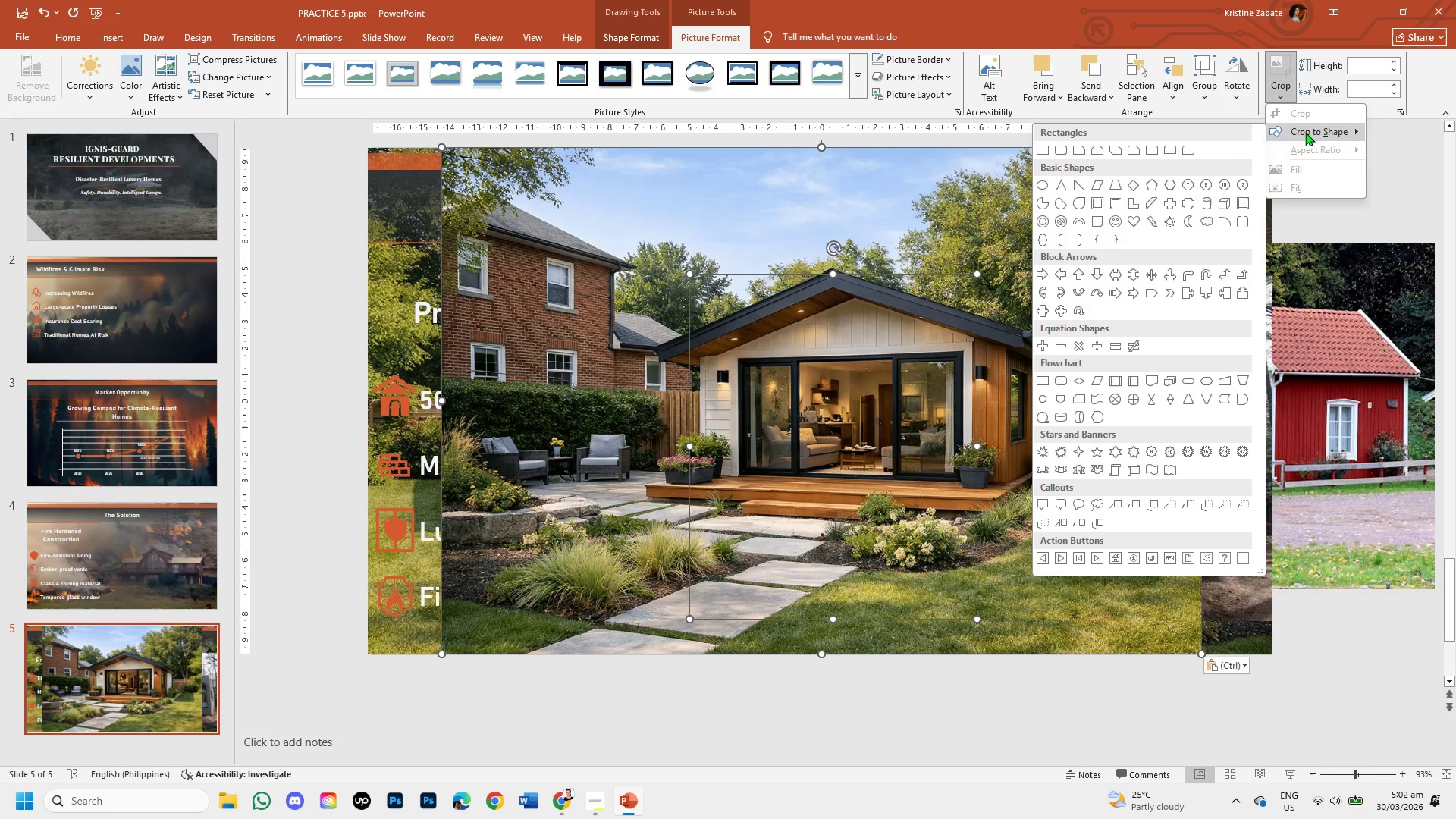 
left_click([1392, 189])
 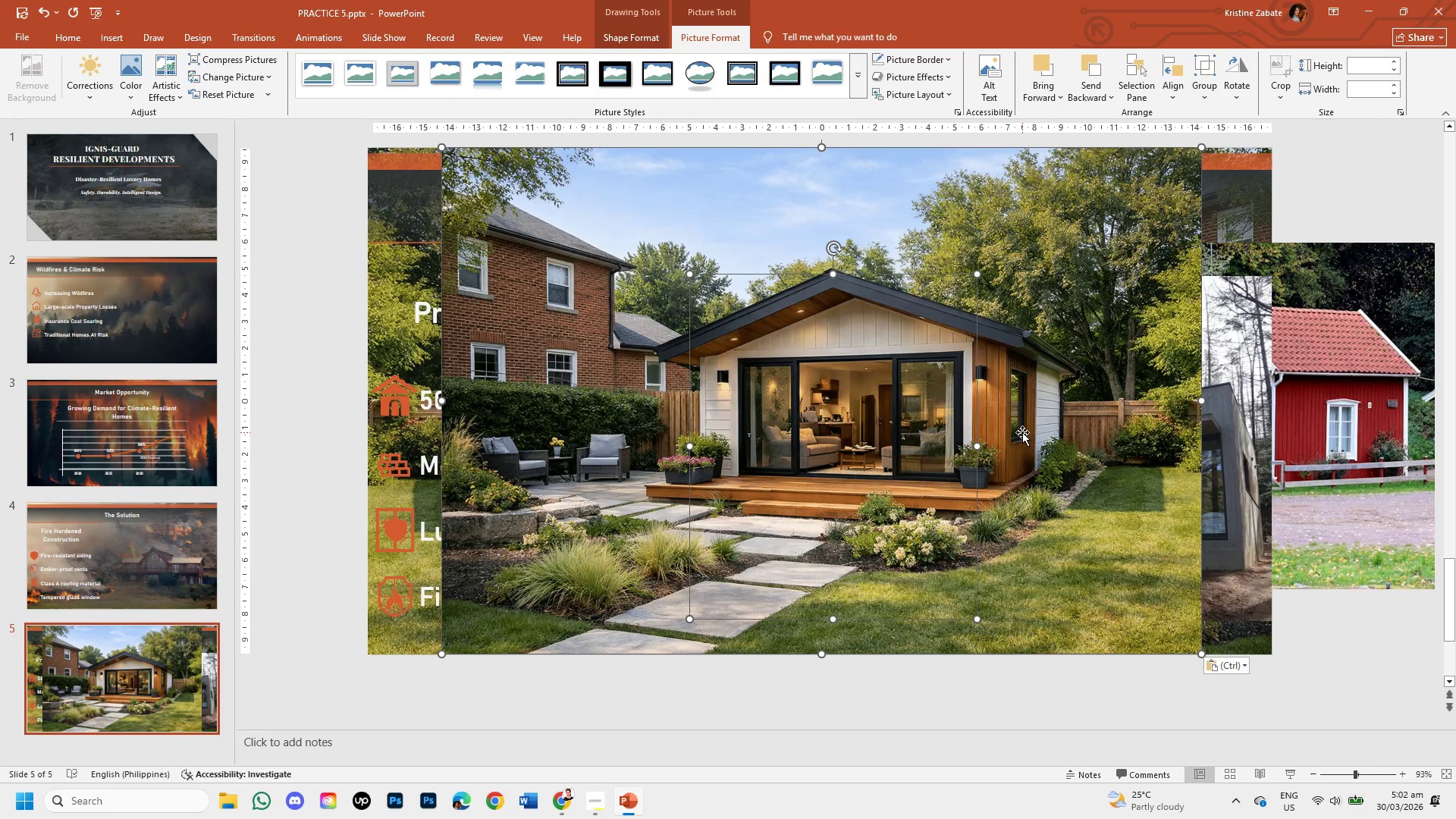 
left_click([1022, 432])
 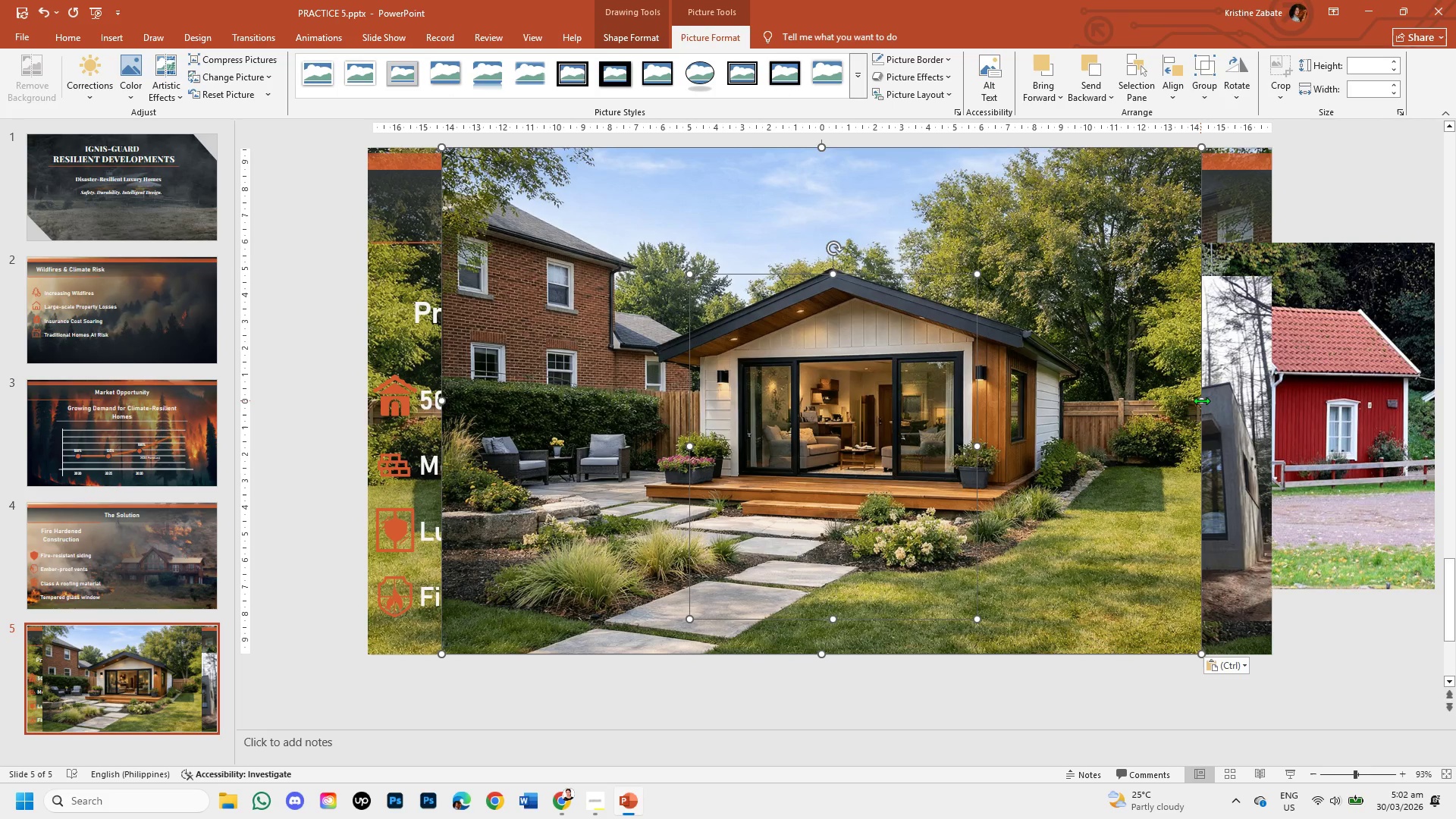 
left_click_drag(start_coordinate=[1201, 400], to_coordinate=[711, 414])
 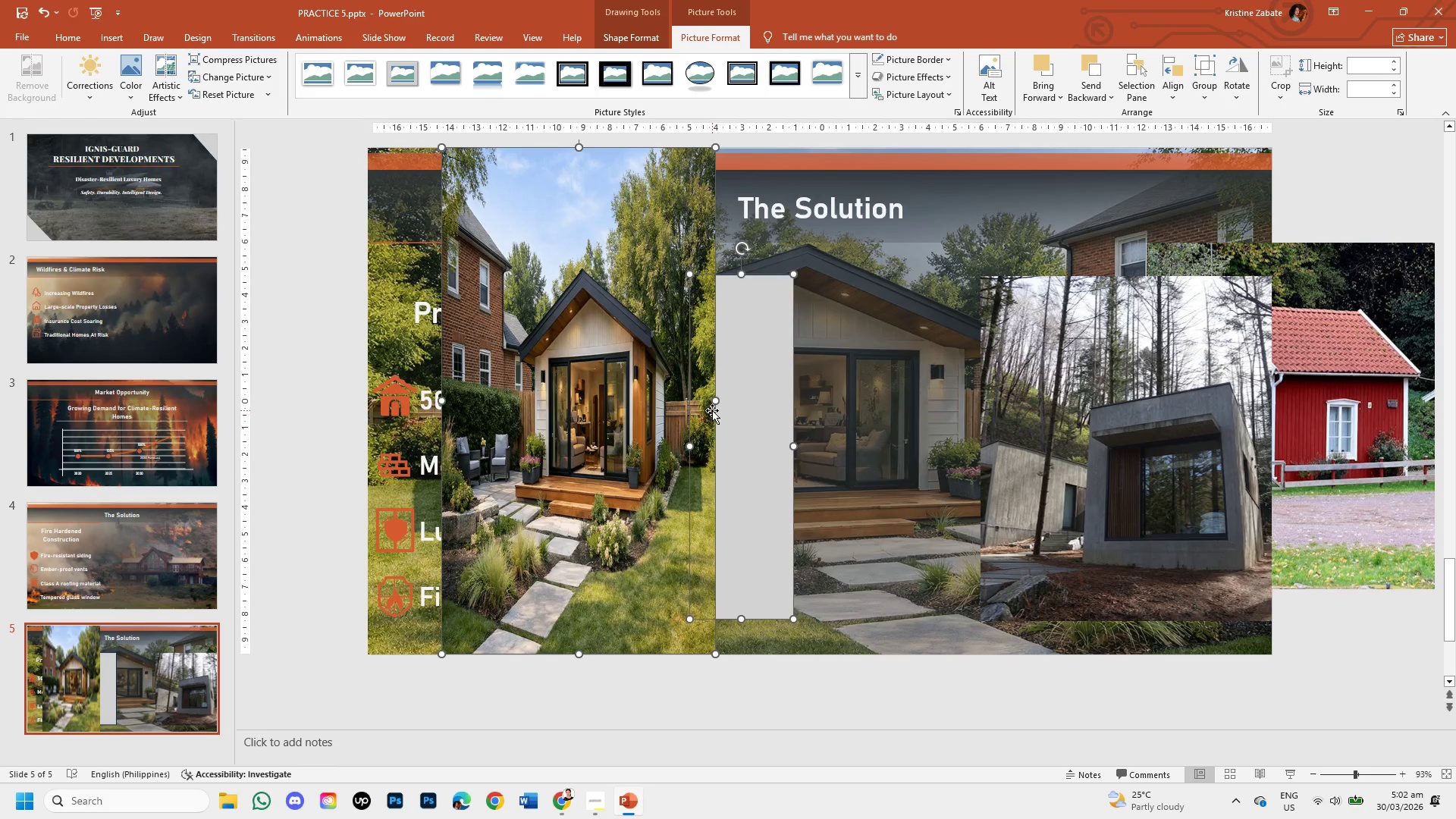 
hold_key(key=ControlLeft, duration=0.56)
 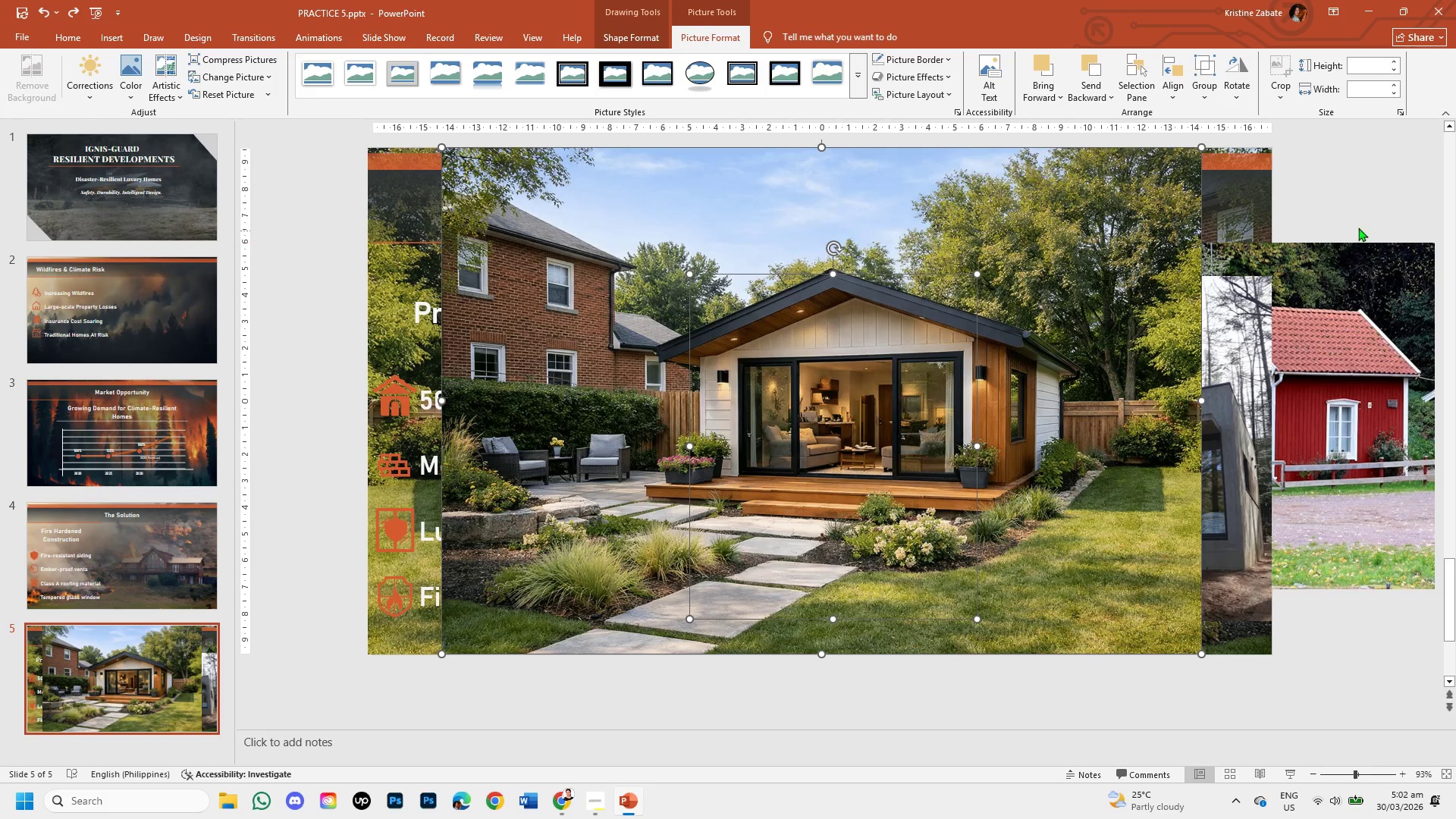 
key(Z)
 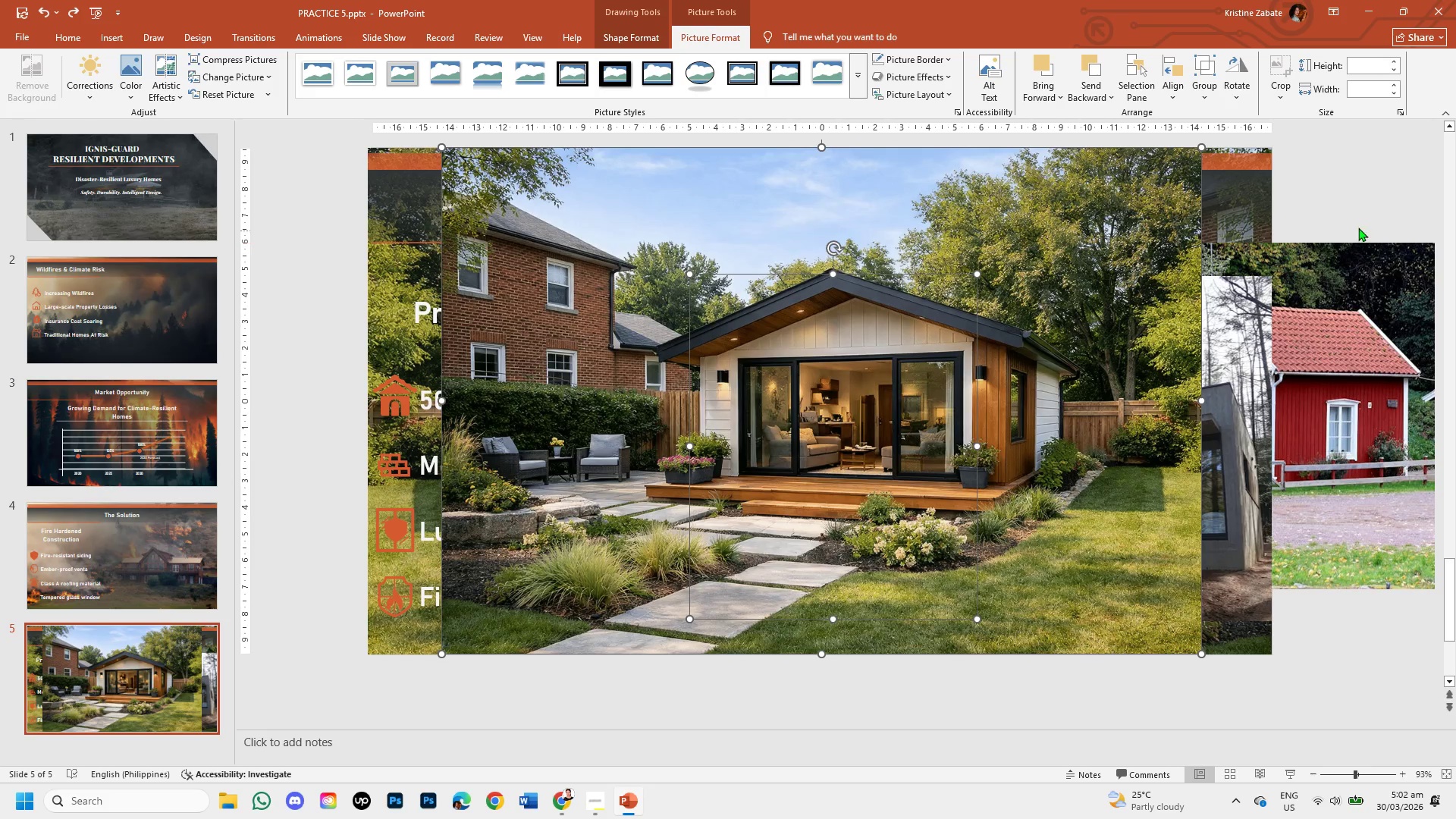 
left_click([1357, 214])
 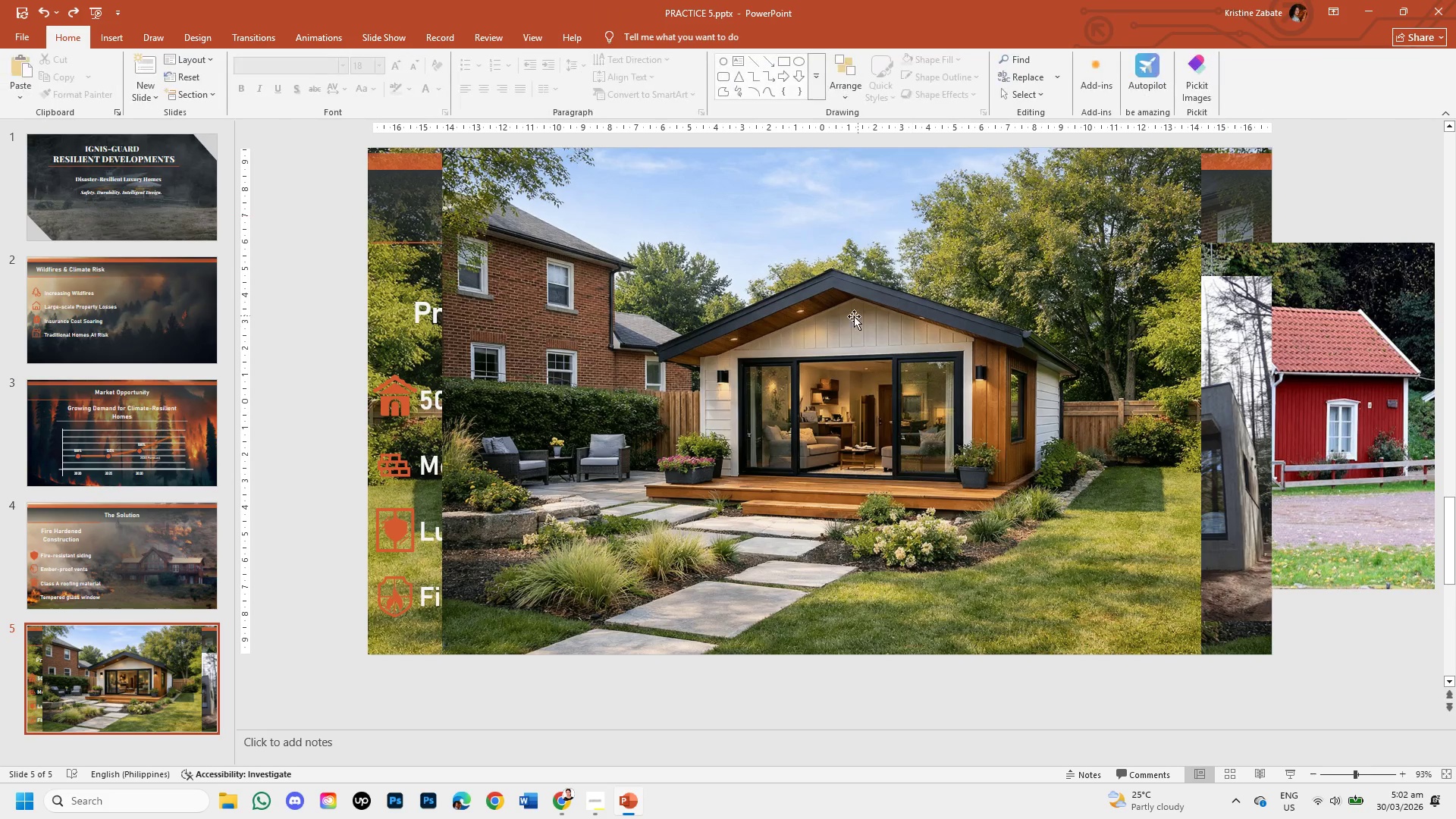 
left_click([850, 318])
 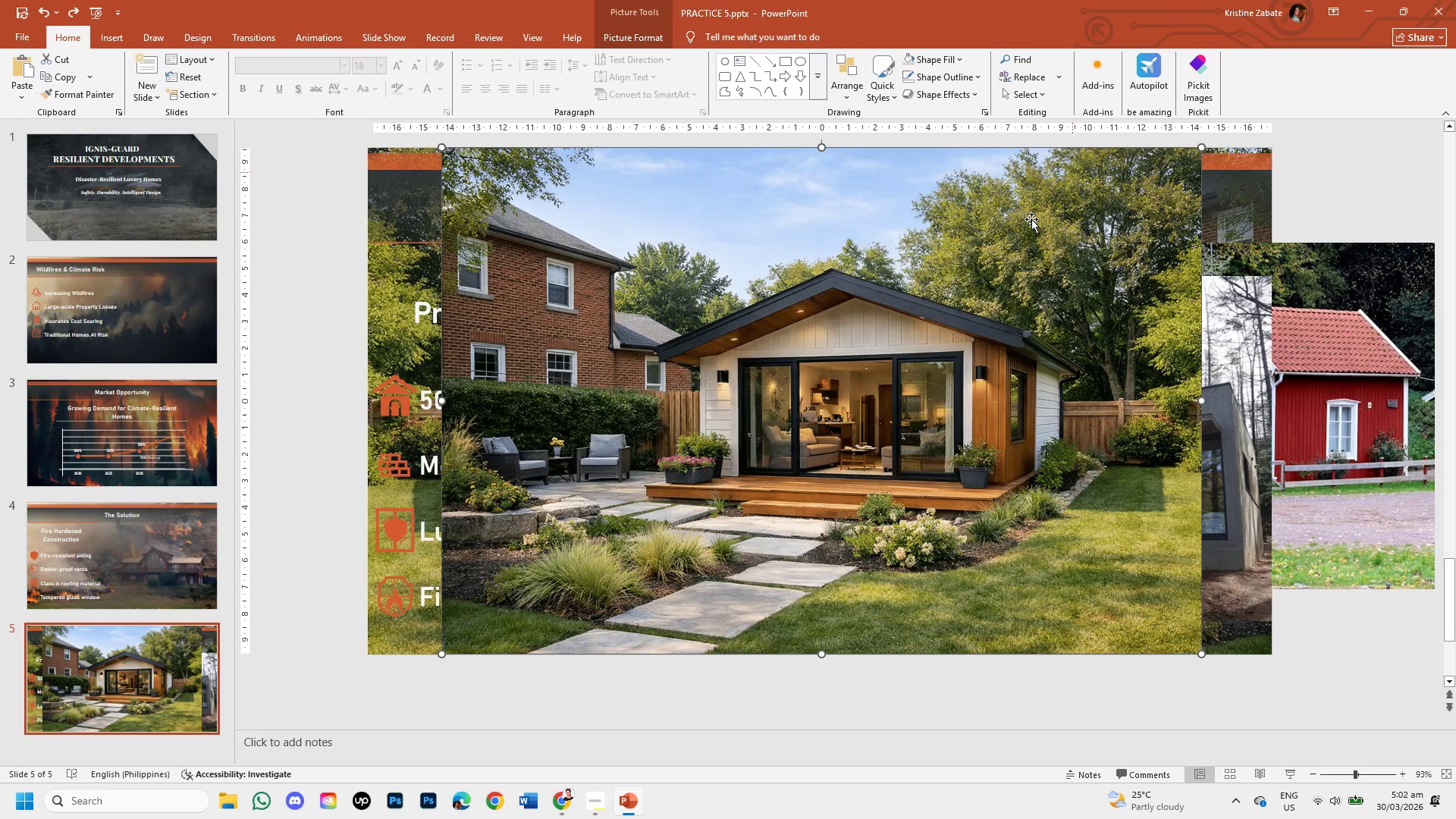 
double_click([995, 279])
 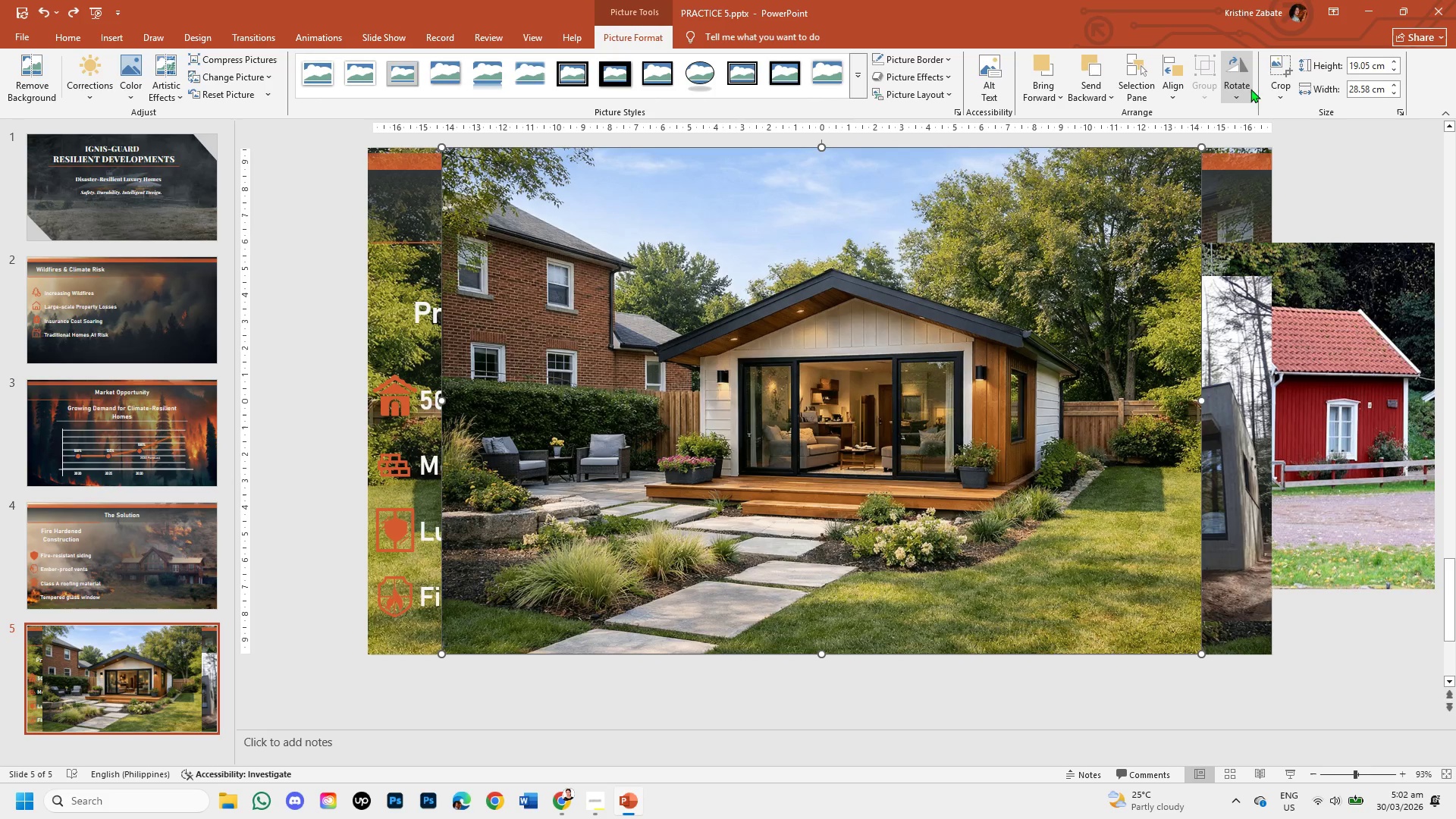 
left_click([1274, 83])
 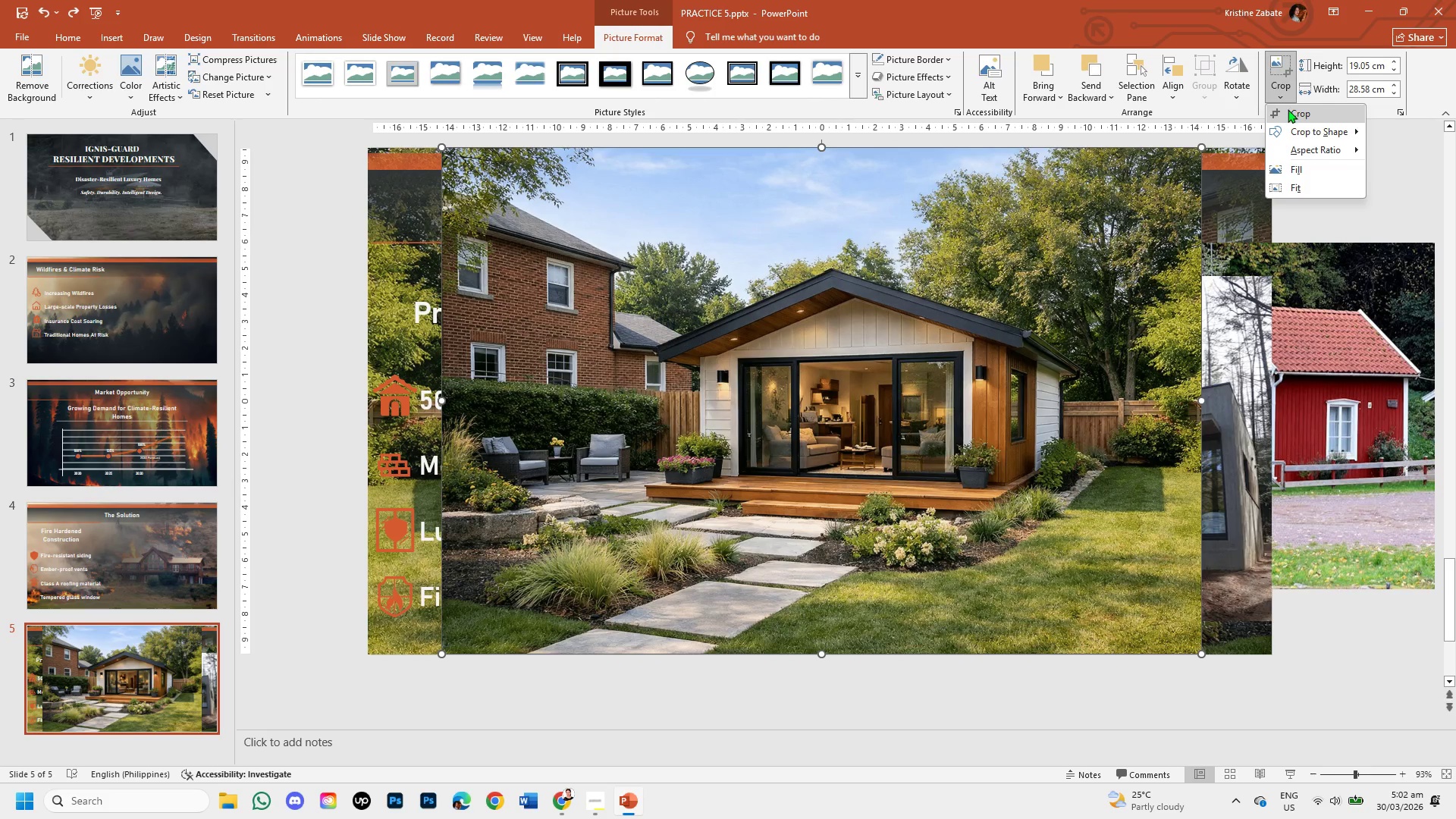 
left_click([1289, 110])
 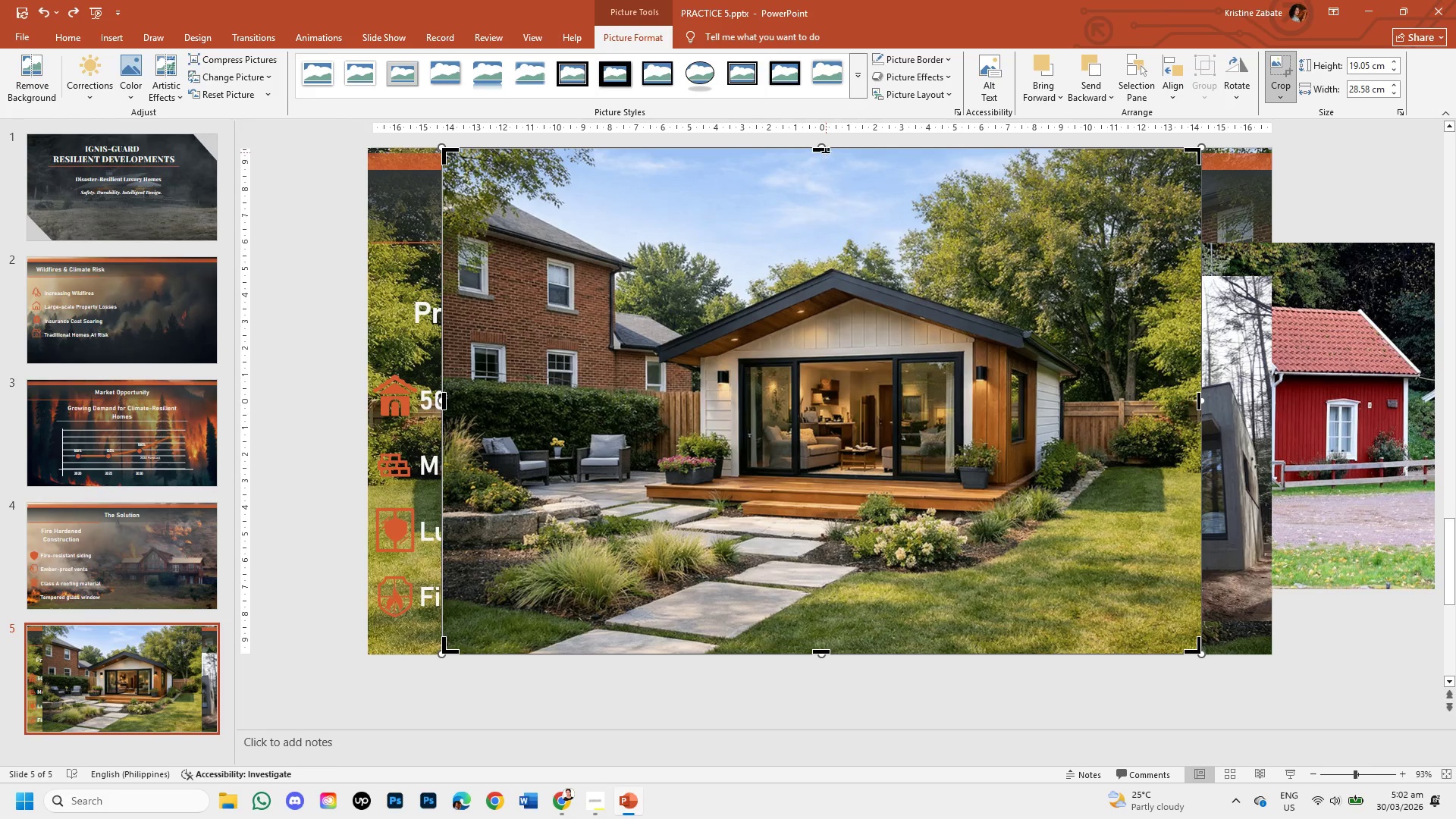 
left_click_drag(start_coordinate=[824, 151], to_coordinate=[840, 256])
 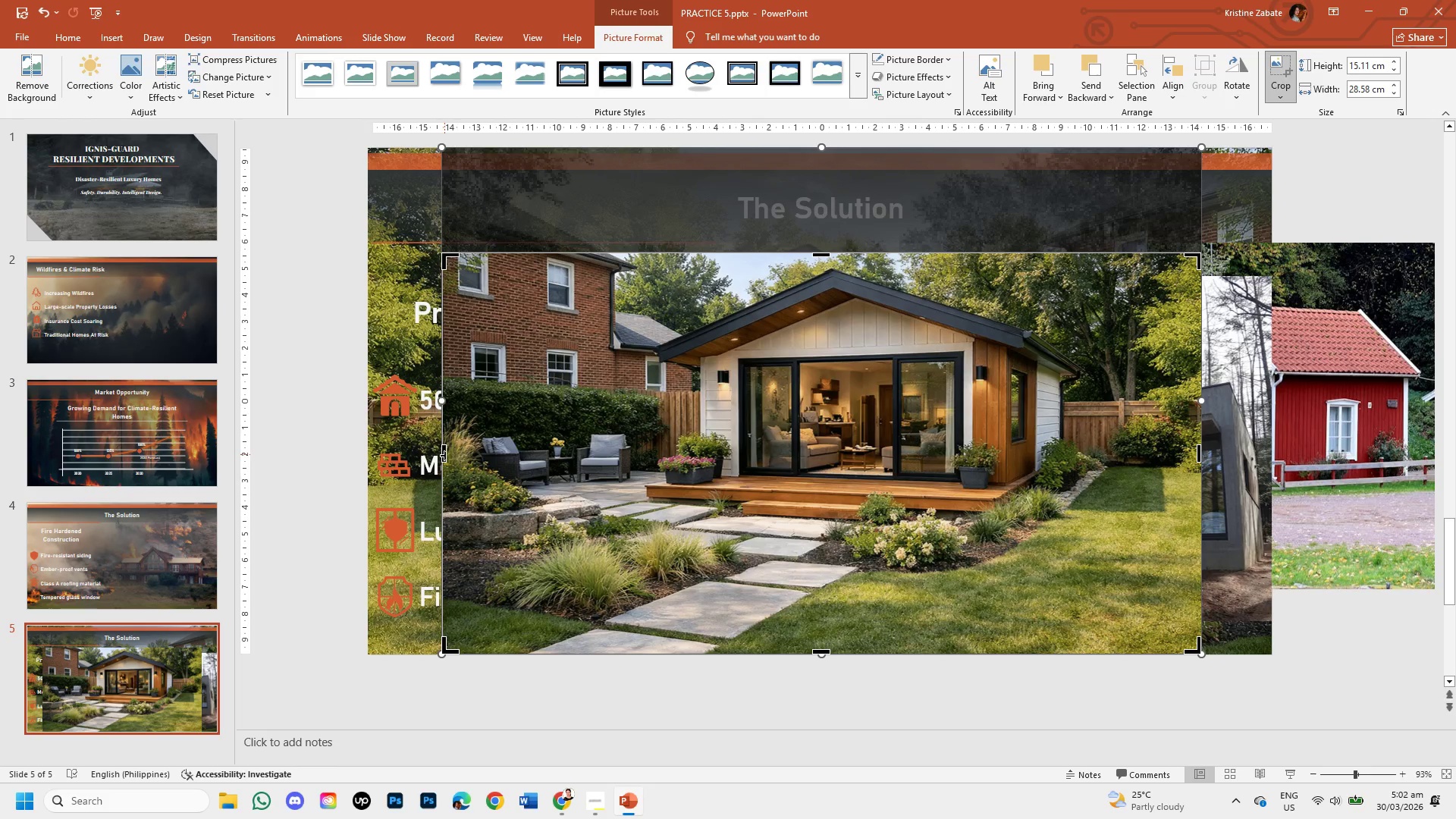 
left_click_drag(start_coordinate=[446, 456], to_coordinate=[655, 459])
 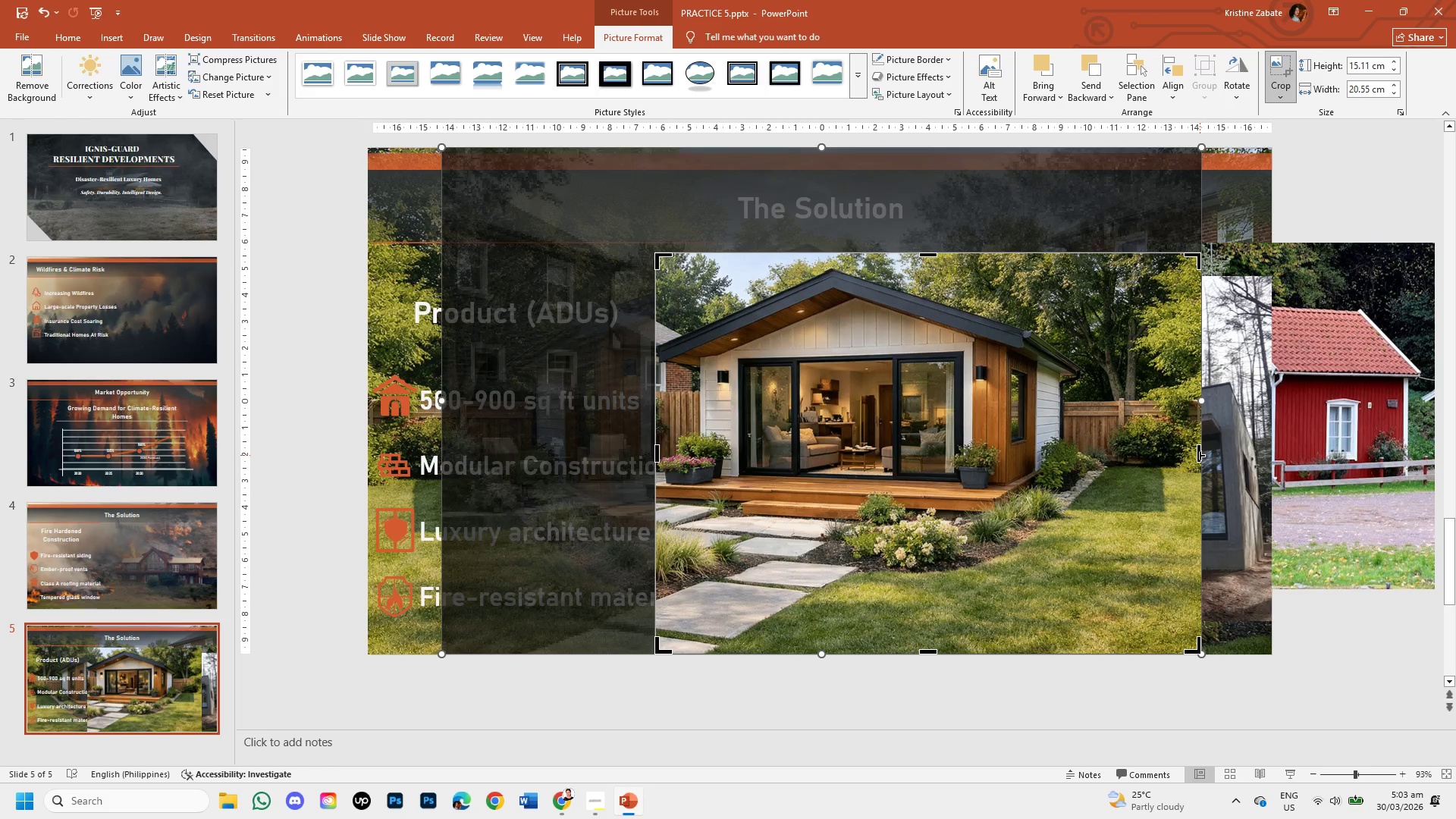 
left_click_drag(start_coordinate=[1198, 455], to_coordinate=[1085, 462])
 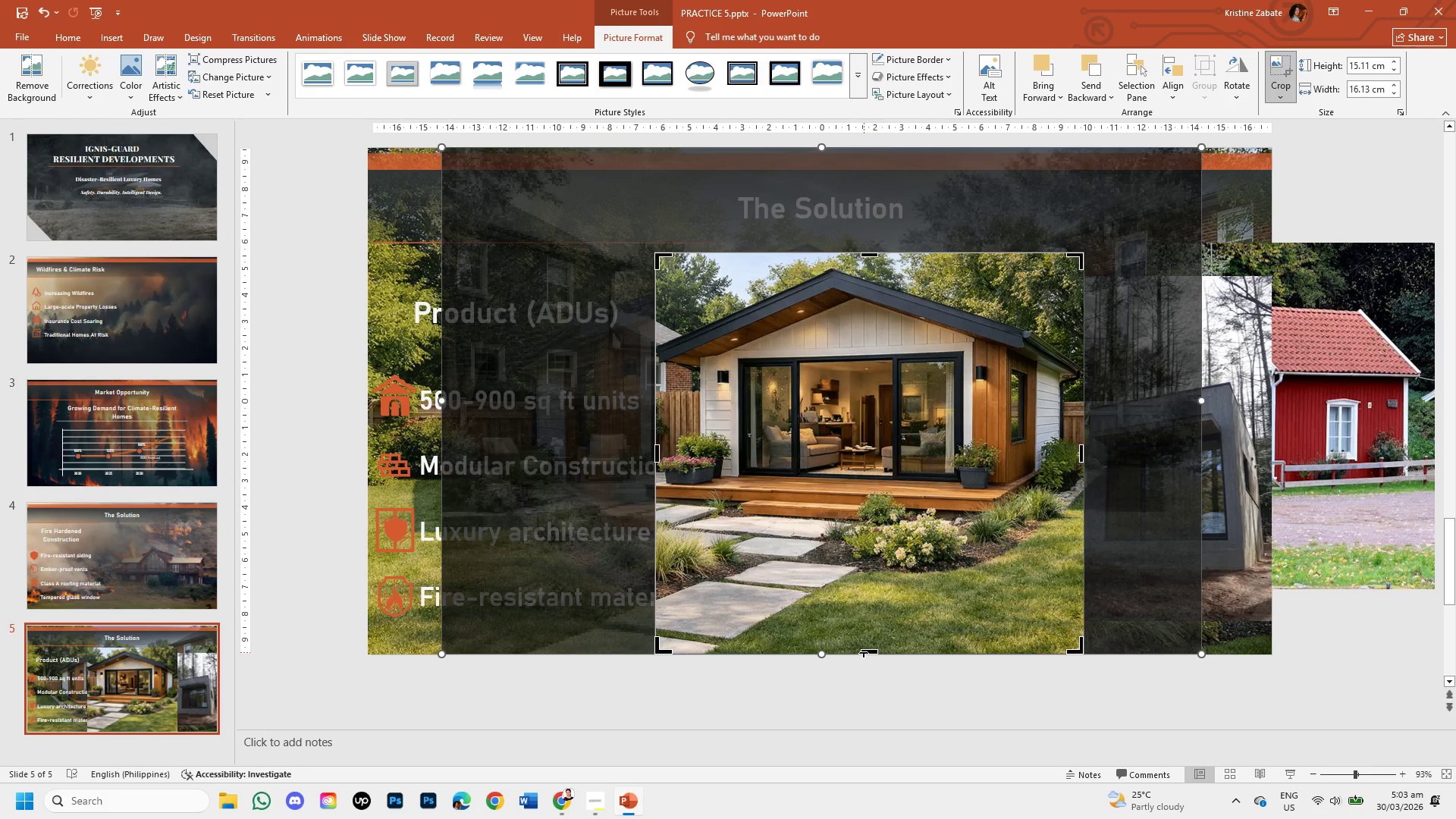 
left_click_drag(start_coordinate=[866, 652], to_coordinate=[879, 615])
 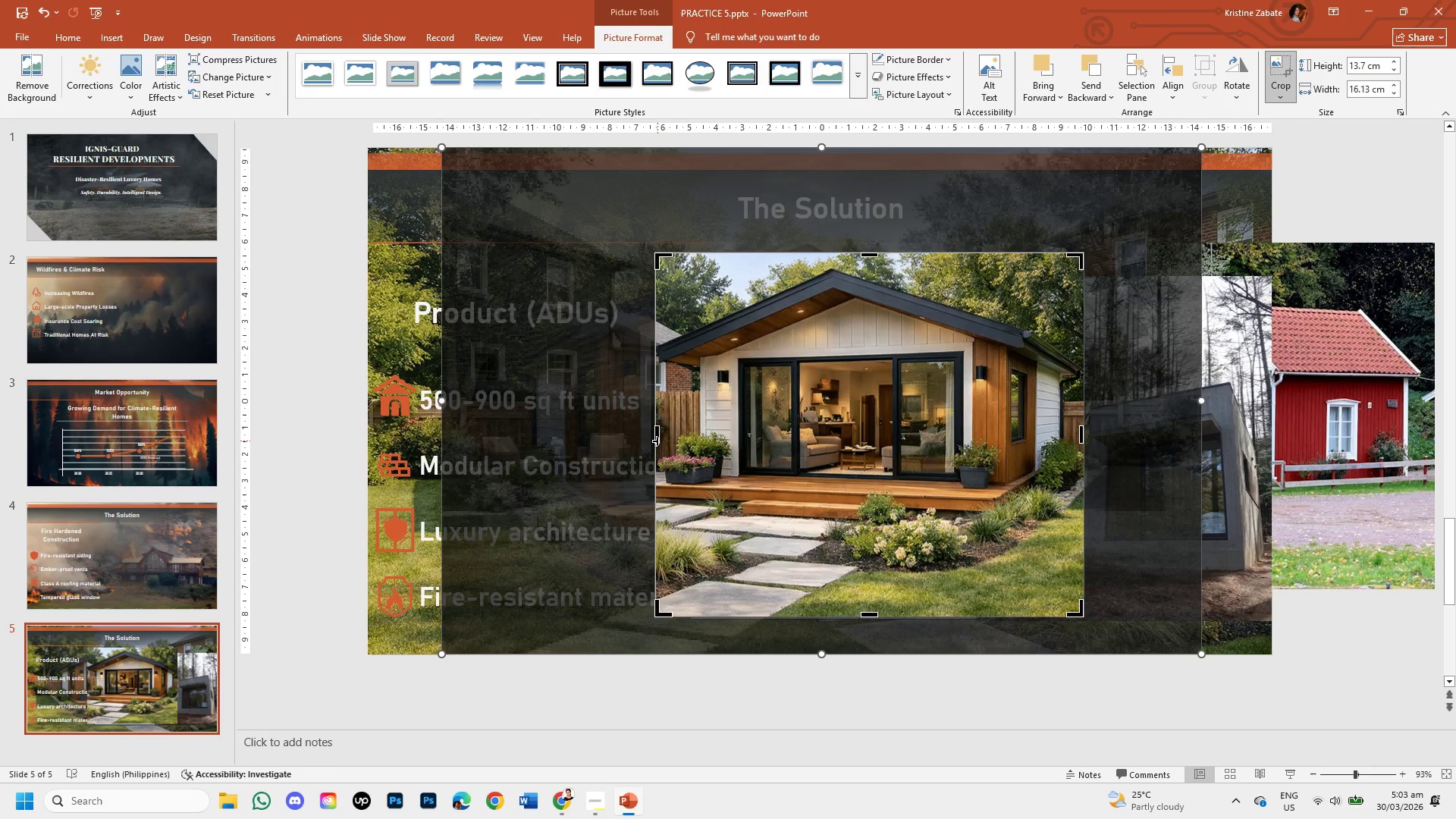 
left_click_drag(start_coordinate=[657, 441], to_coordinate=[689, 450])
 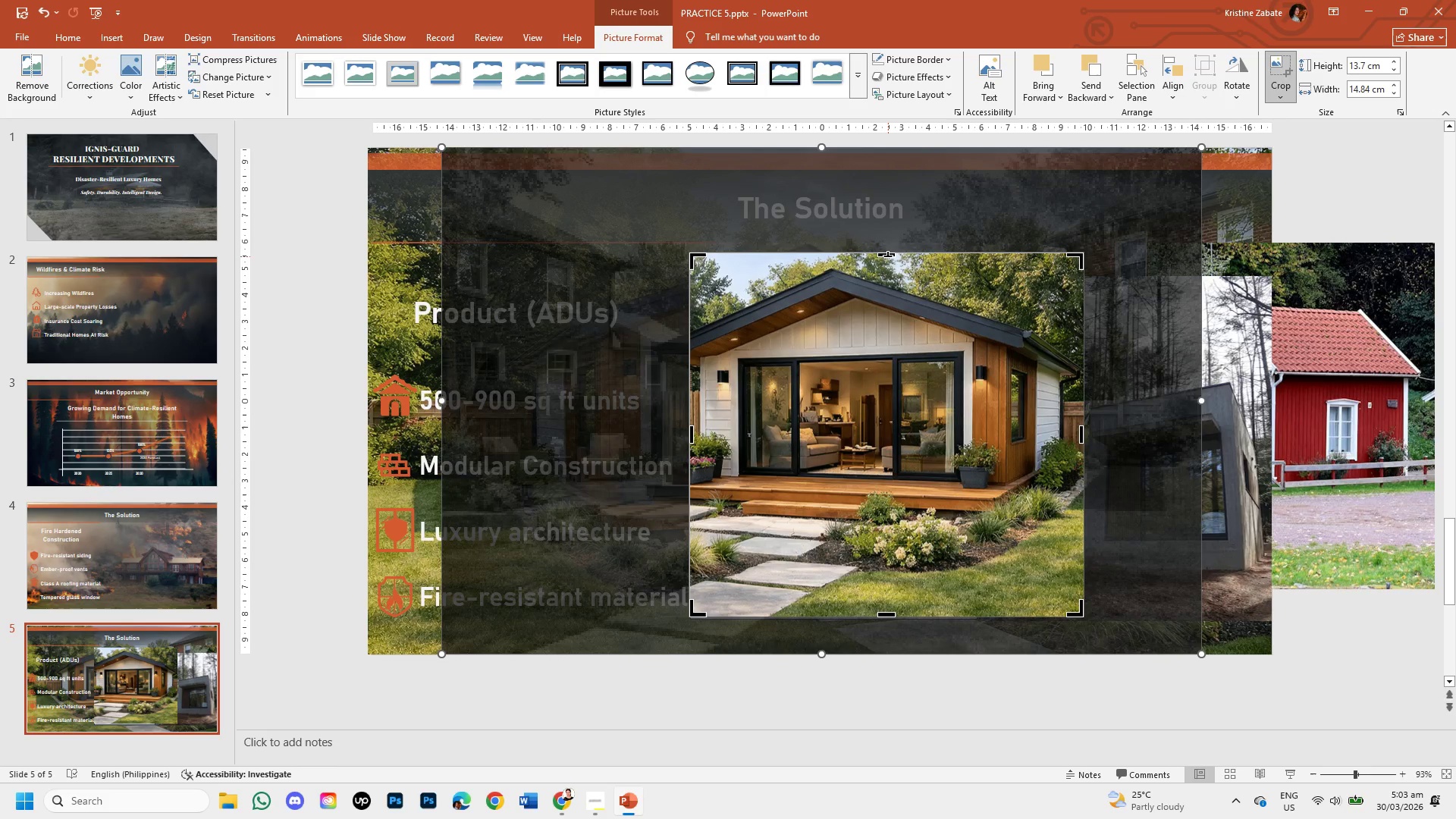 
left_click_drag(start_coordinate=[888, 256], to_coordinate=[880, 280])
 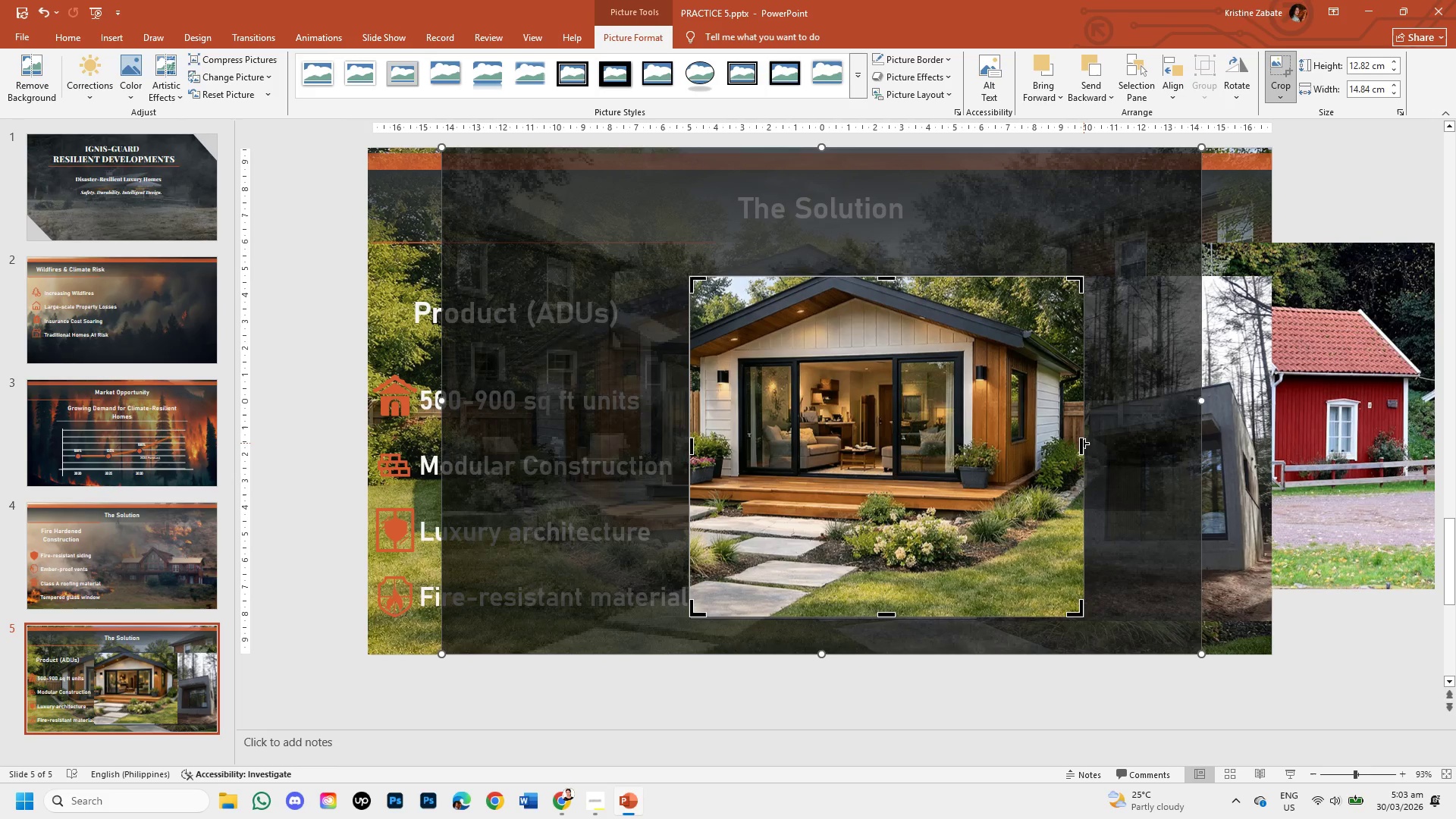 
left_click_drag(start_coordinate=[1080, 444], to_coordinate=[974, 450])
 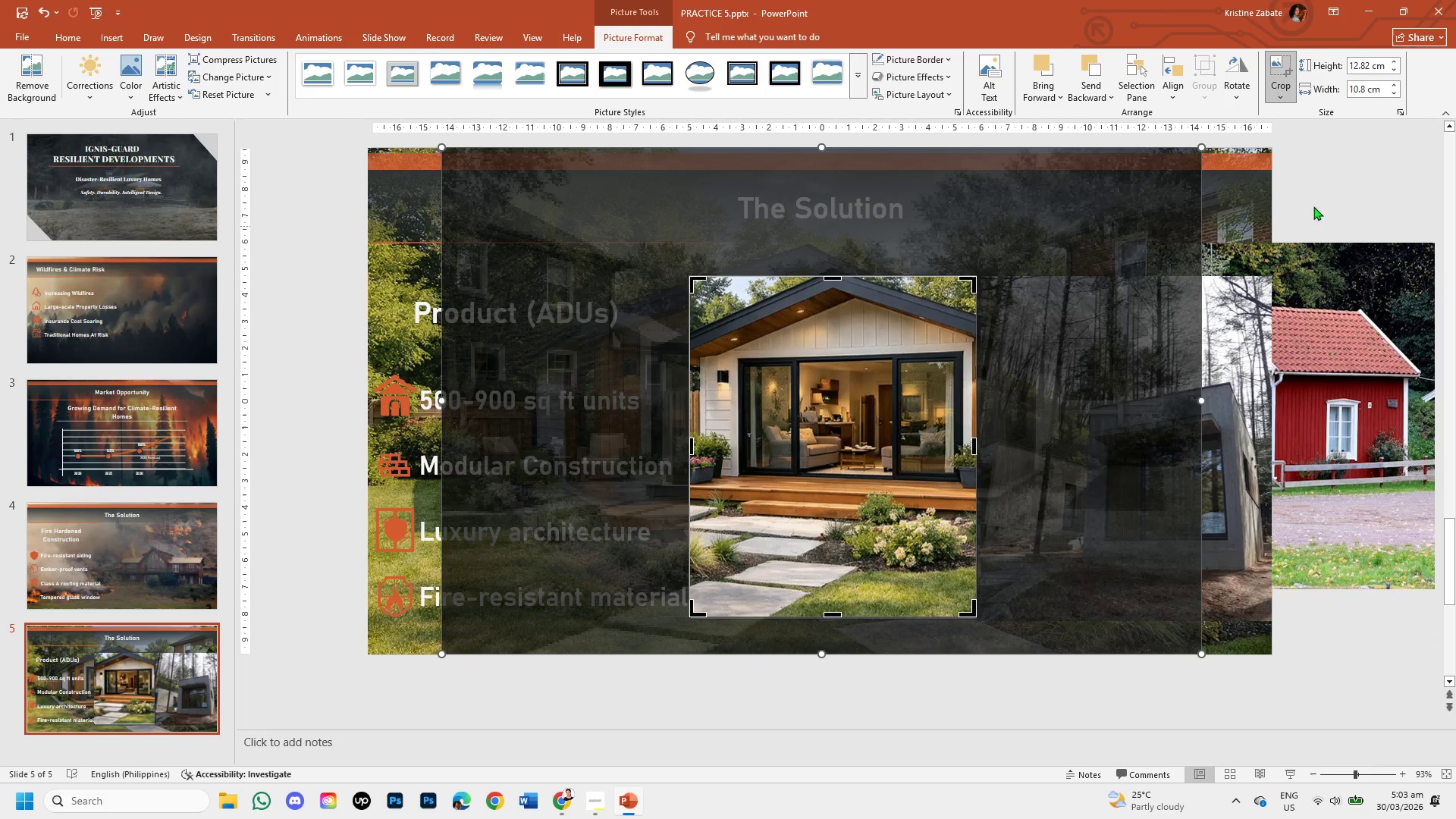 
left_click([1326, 155])
 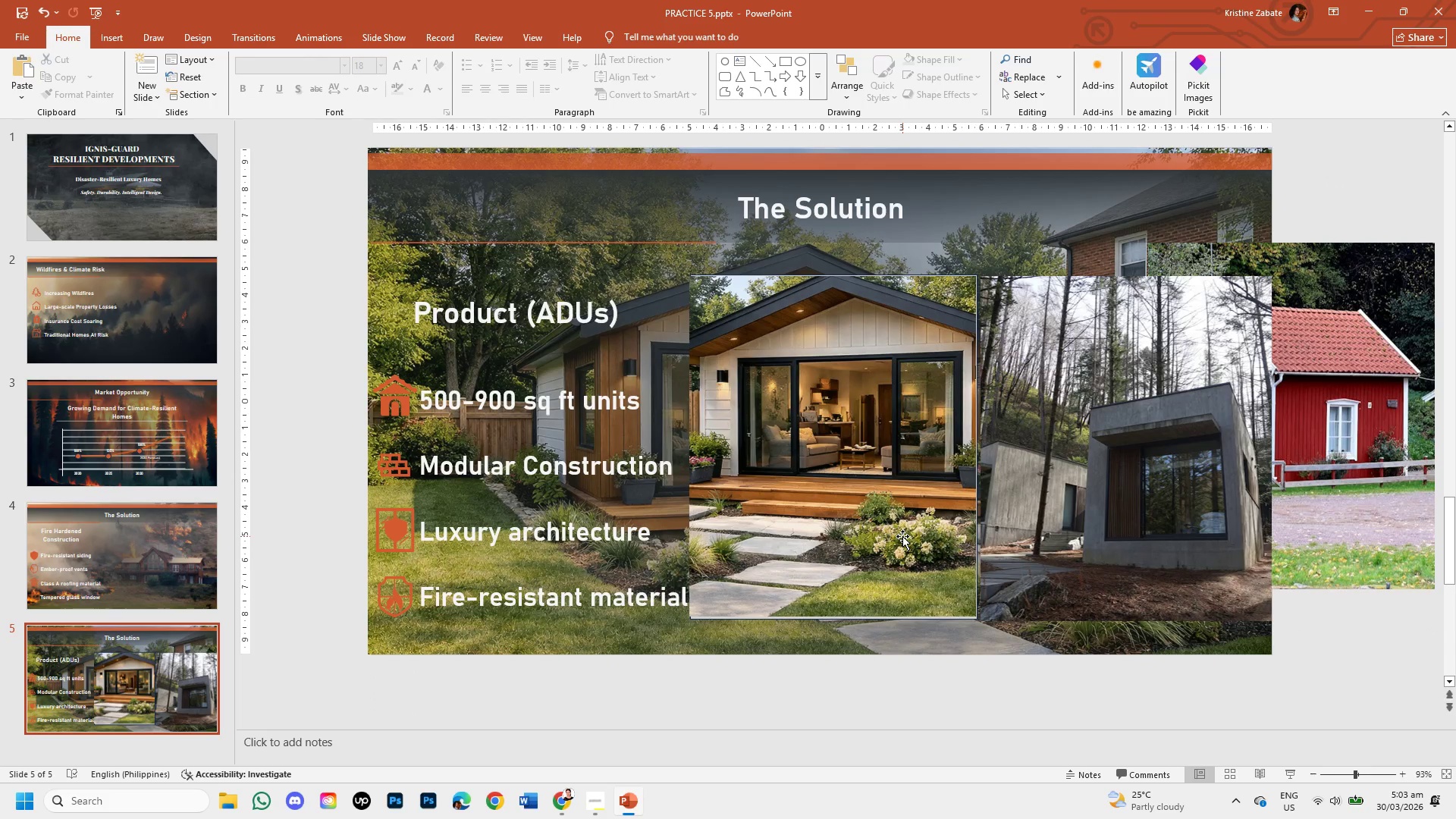 
left_click([902, 536])
 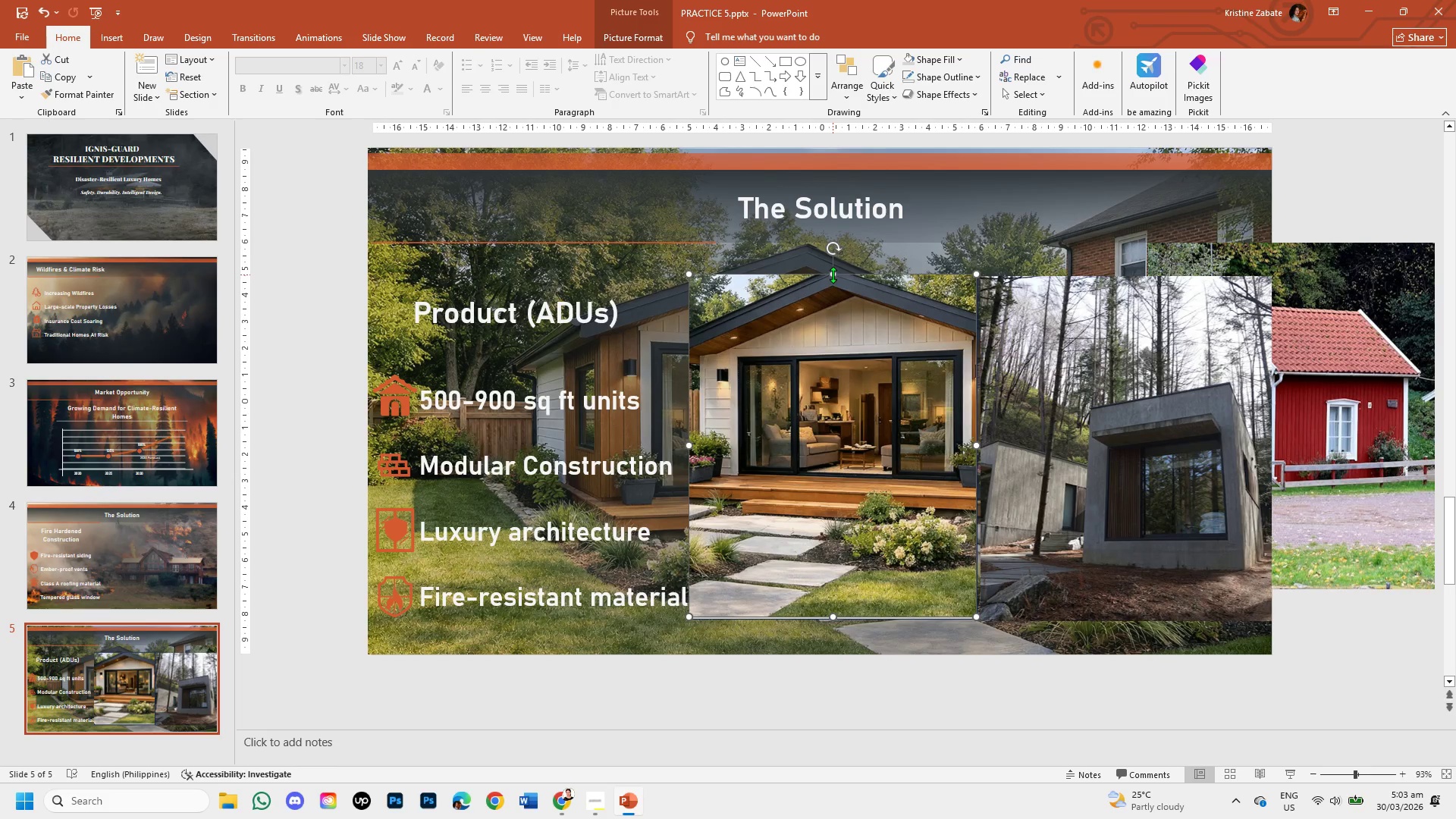 
wait(7.56)
 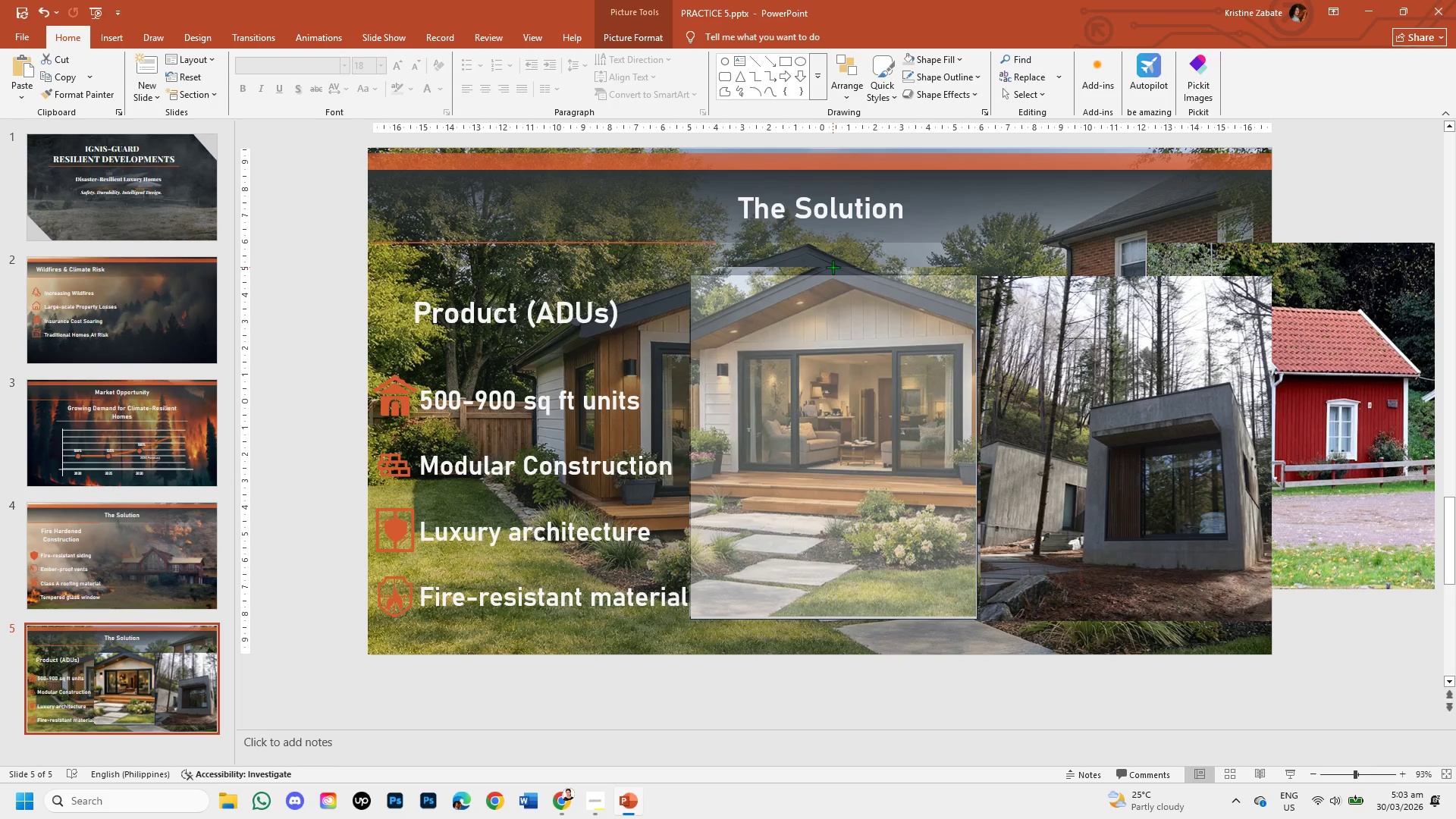 
left_click([831, 615])
 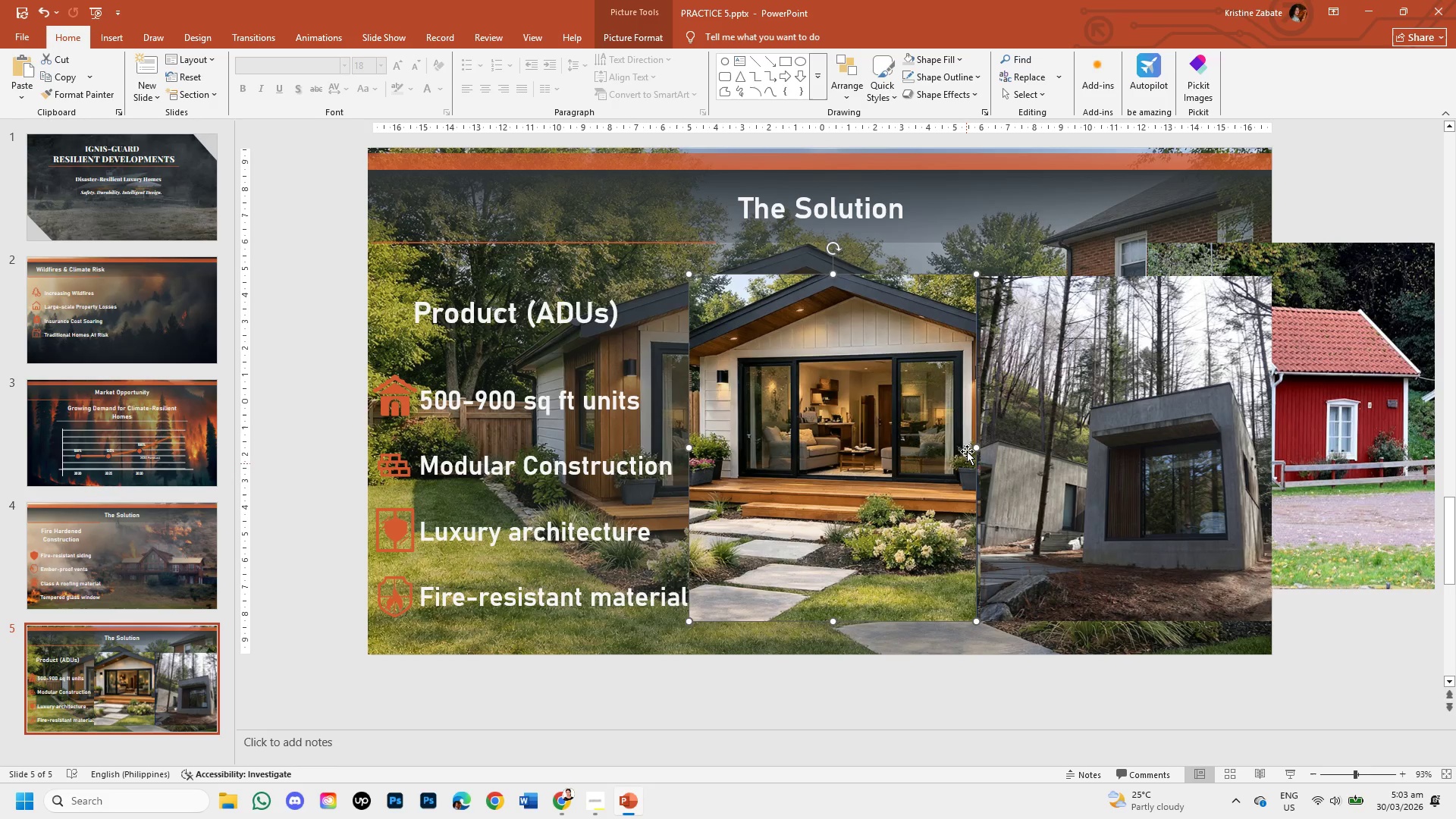 
wait(5.41)
 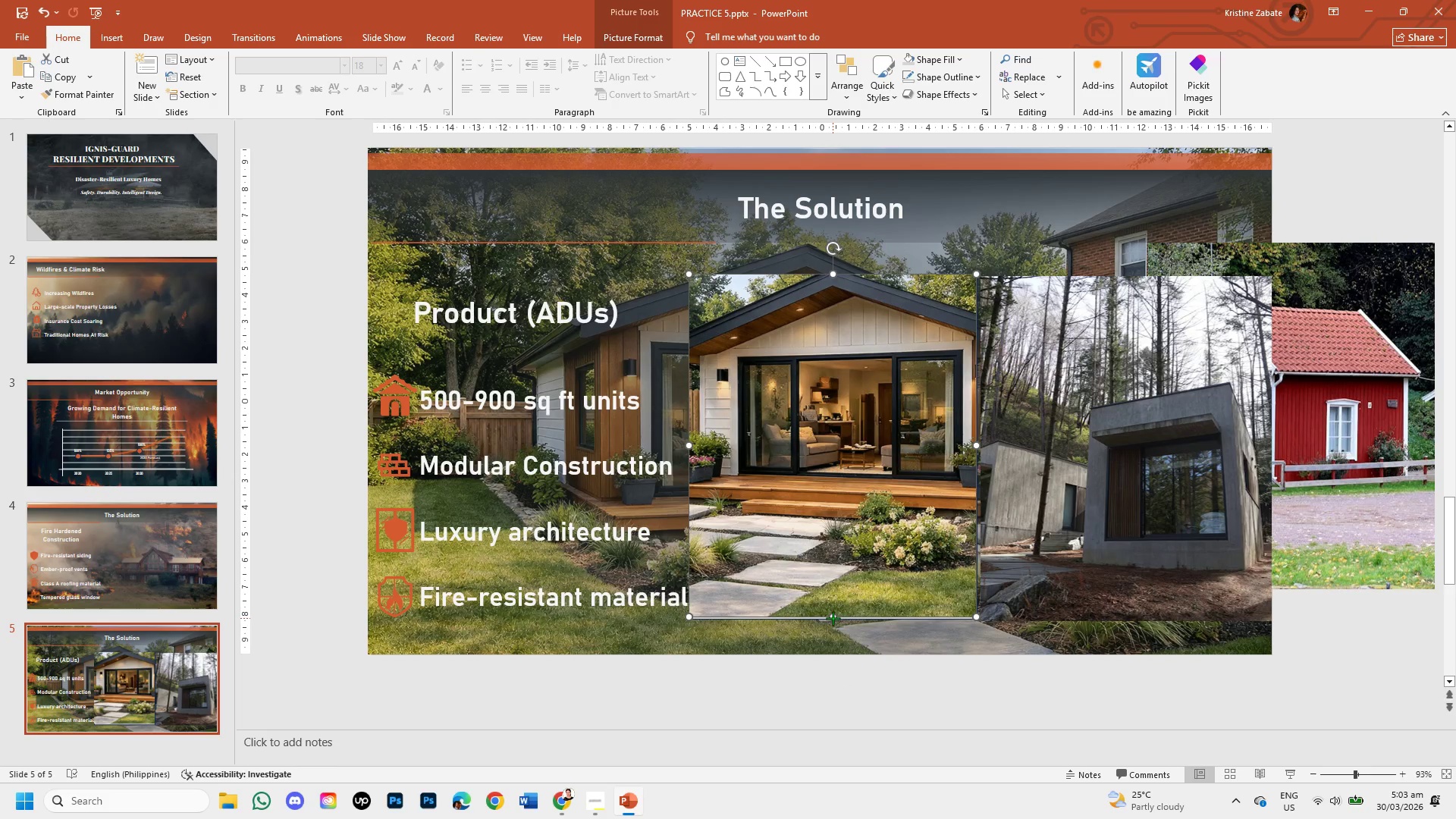 
left_click_drag(start_coordinate=[974, 450], to_coordinate=[977, 450])
 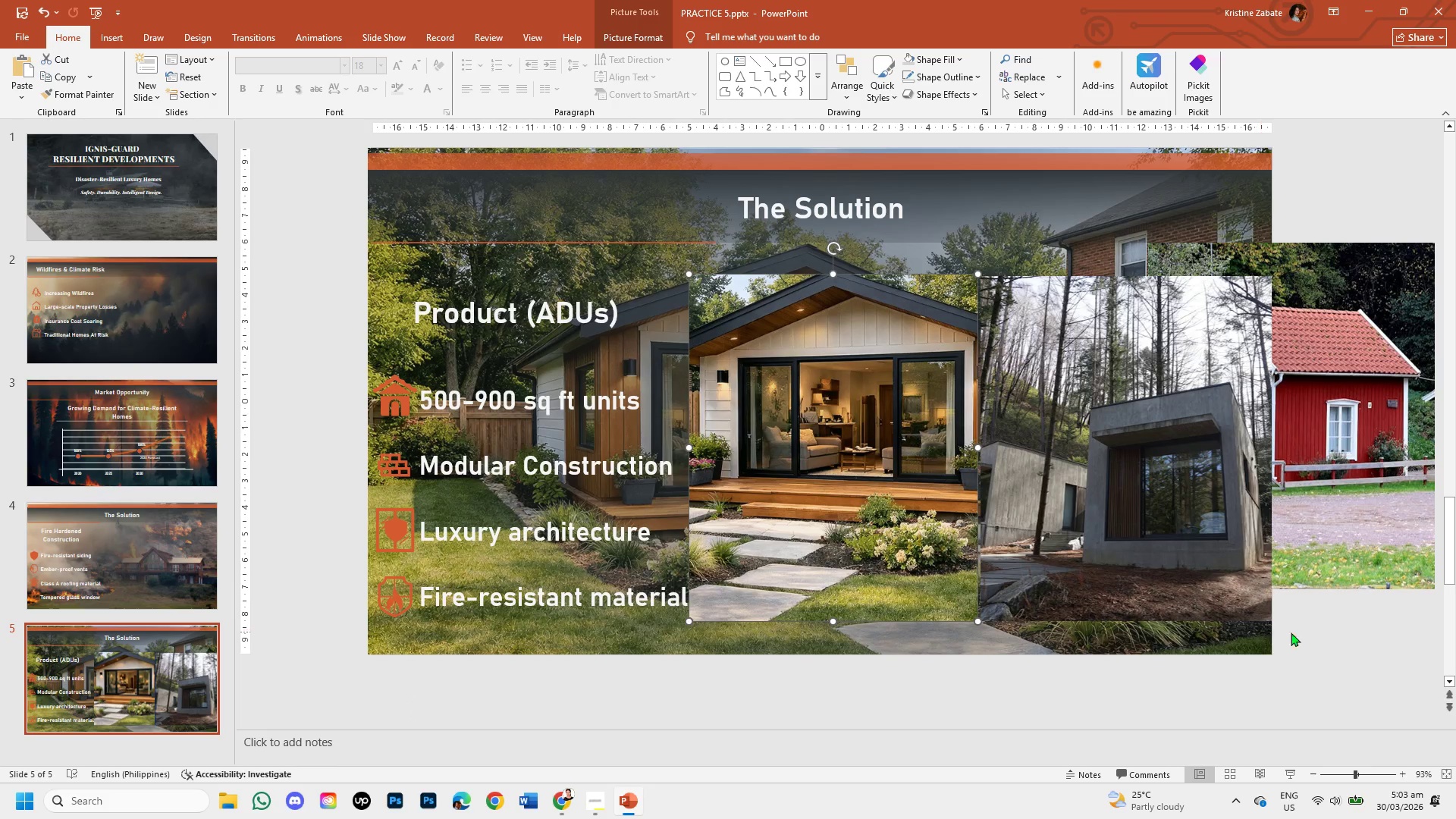 
left_click([1322, 637])
 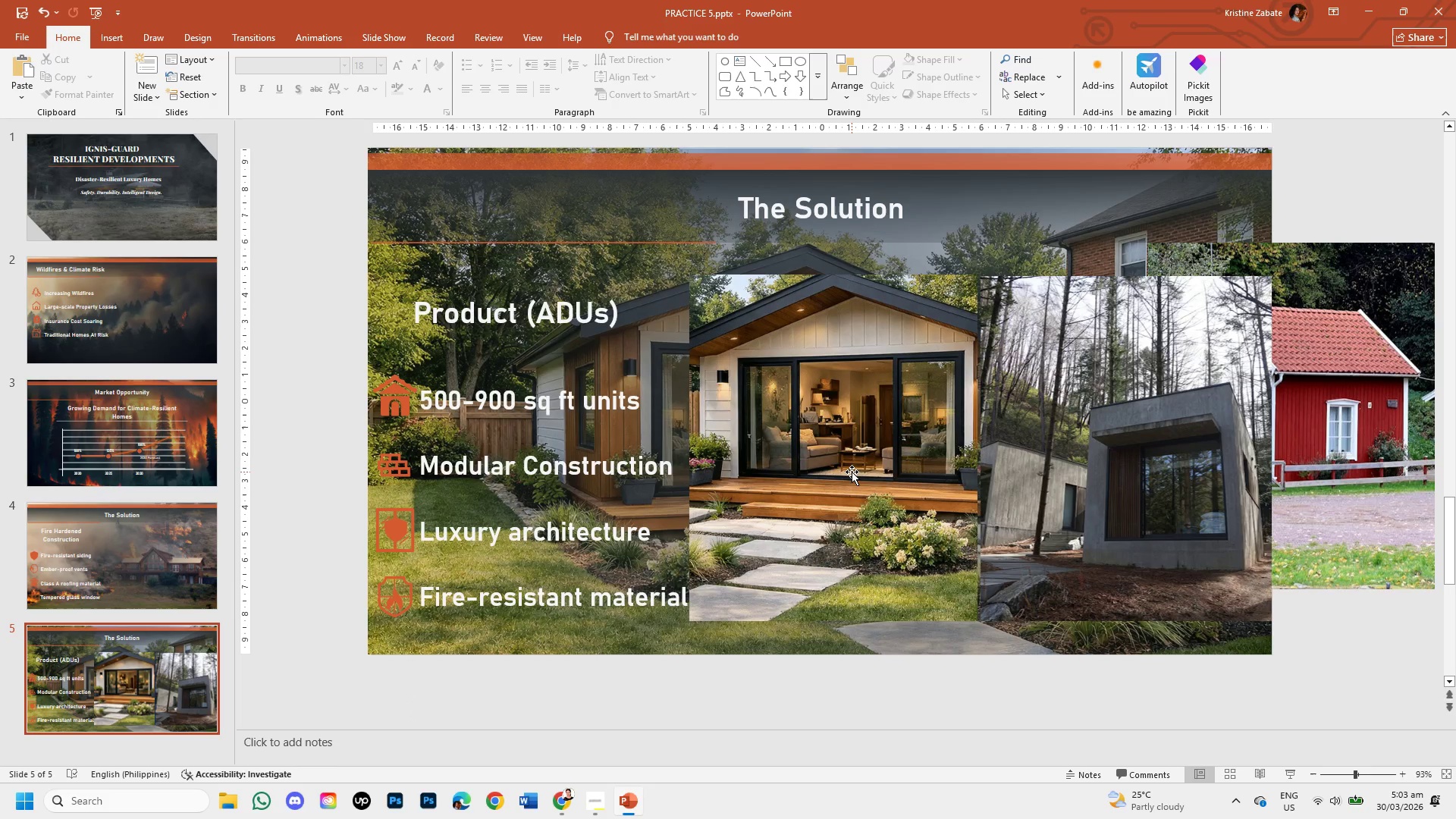 
left_click([1358, 463])
 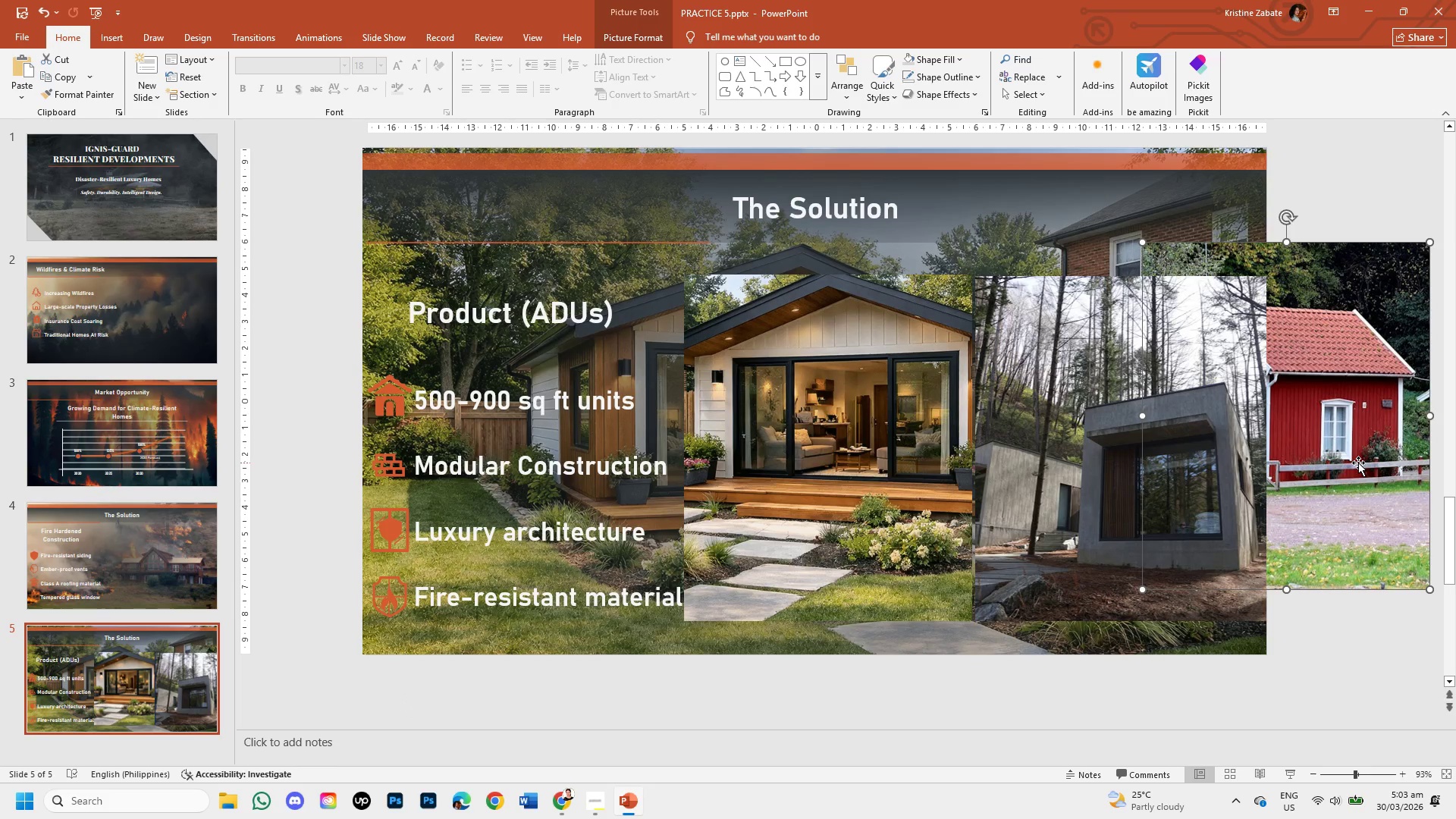 
key(Backspace)
 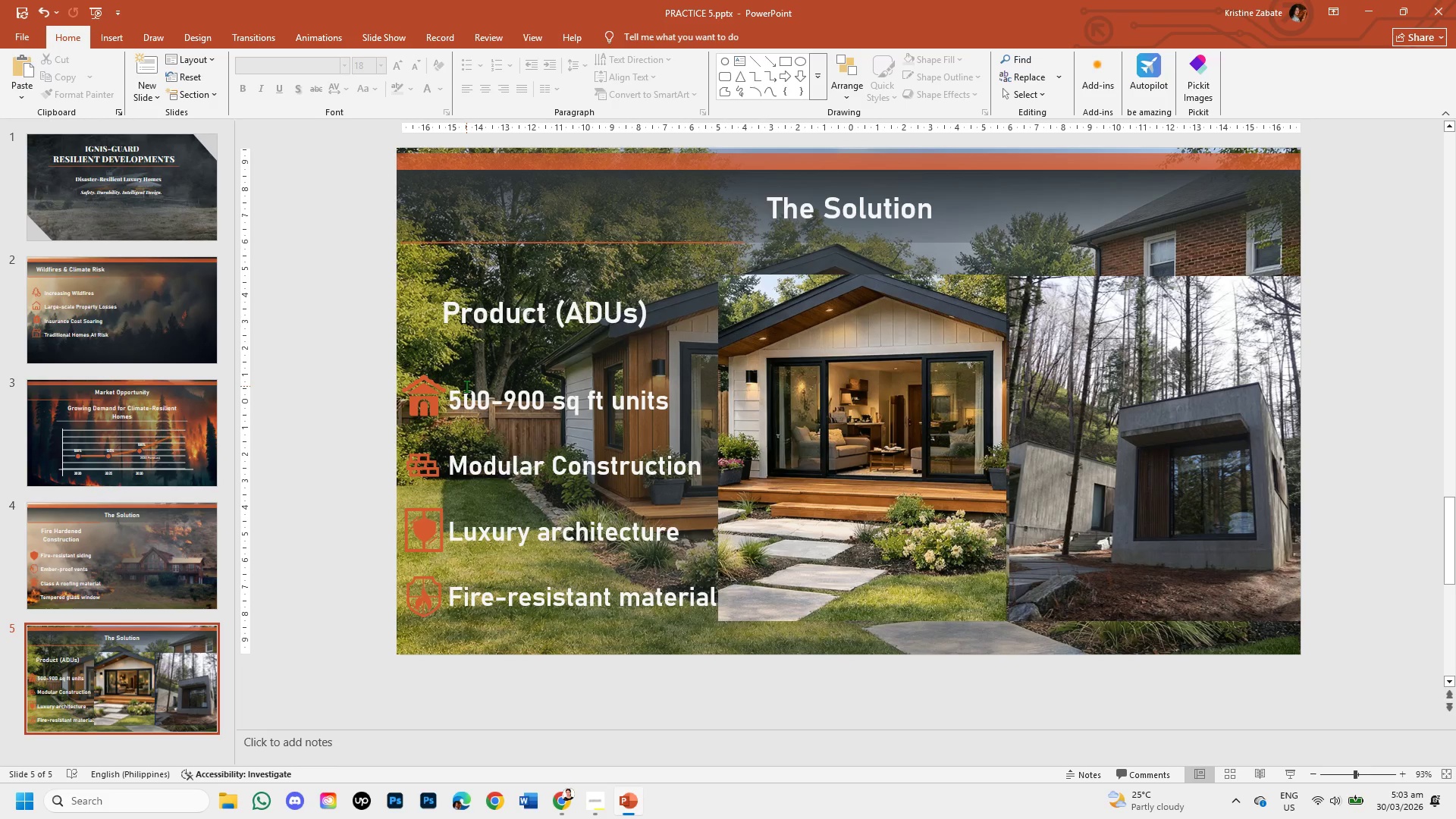 
wait(12.67)
 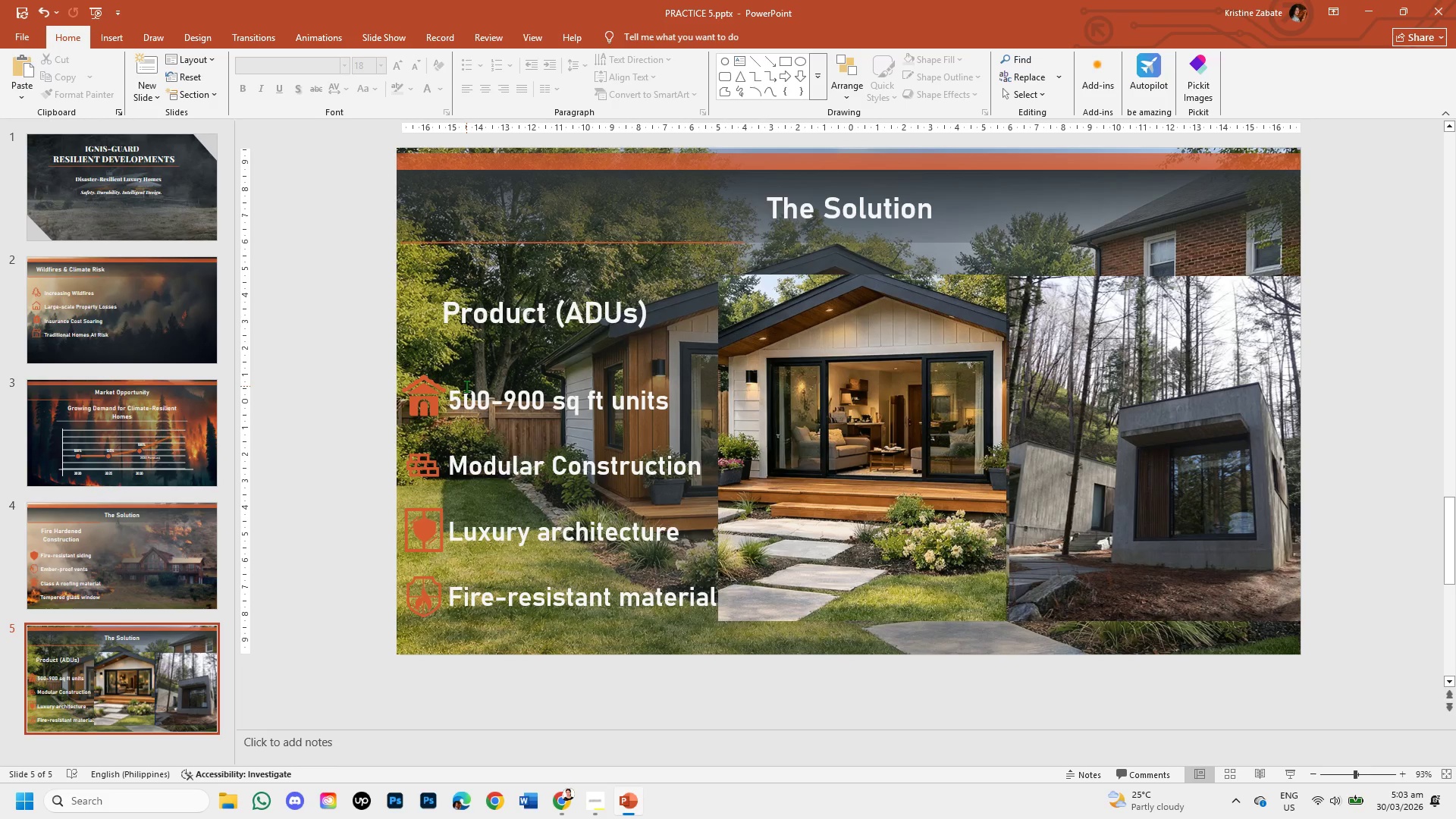 
left_click([631, 601])
 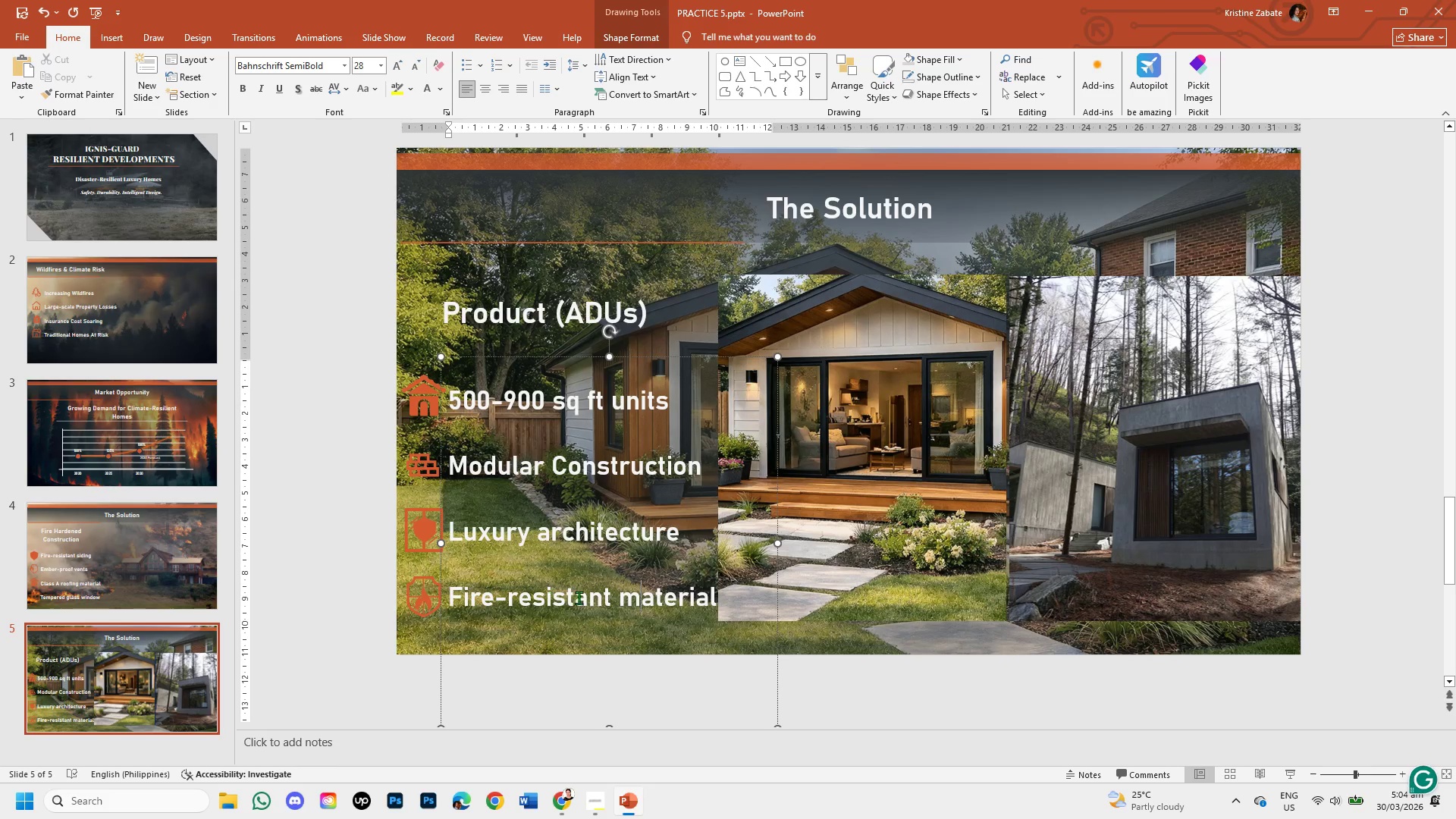 
left_click([620, 598])
 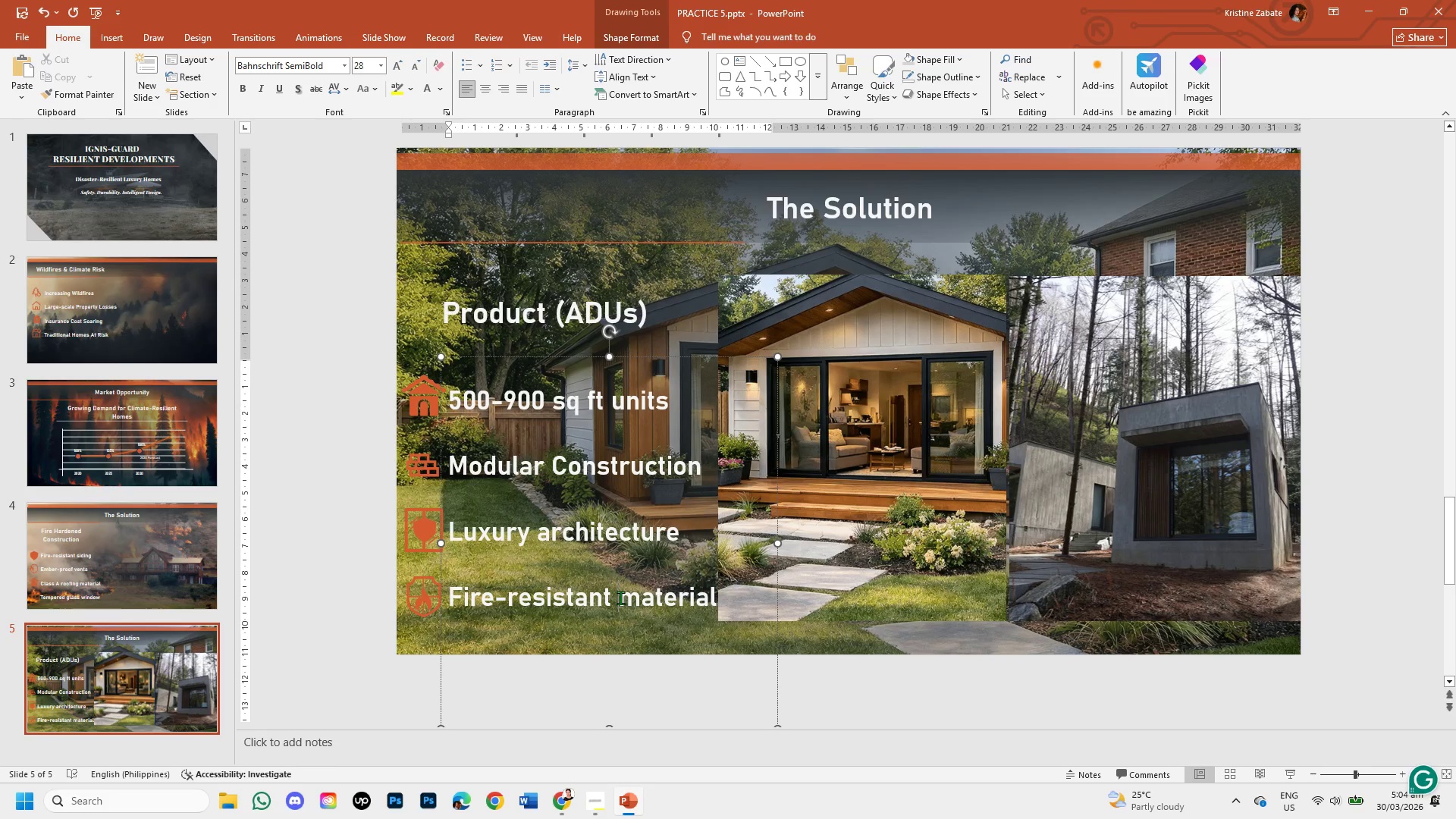 
key(Enter)
 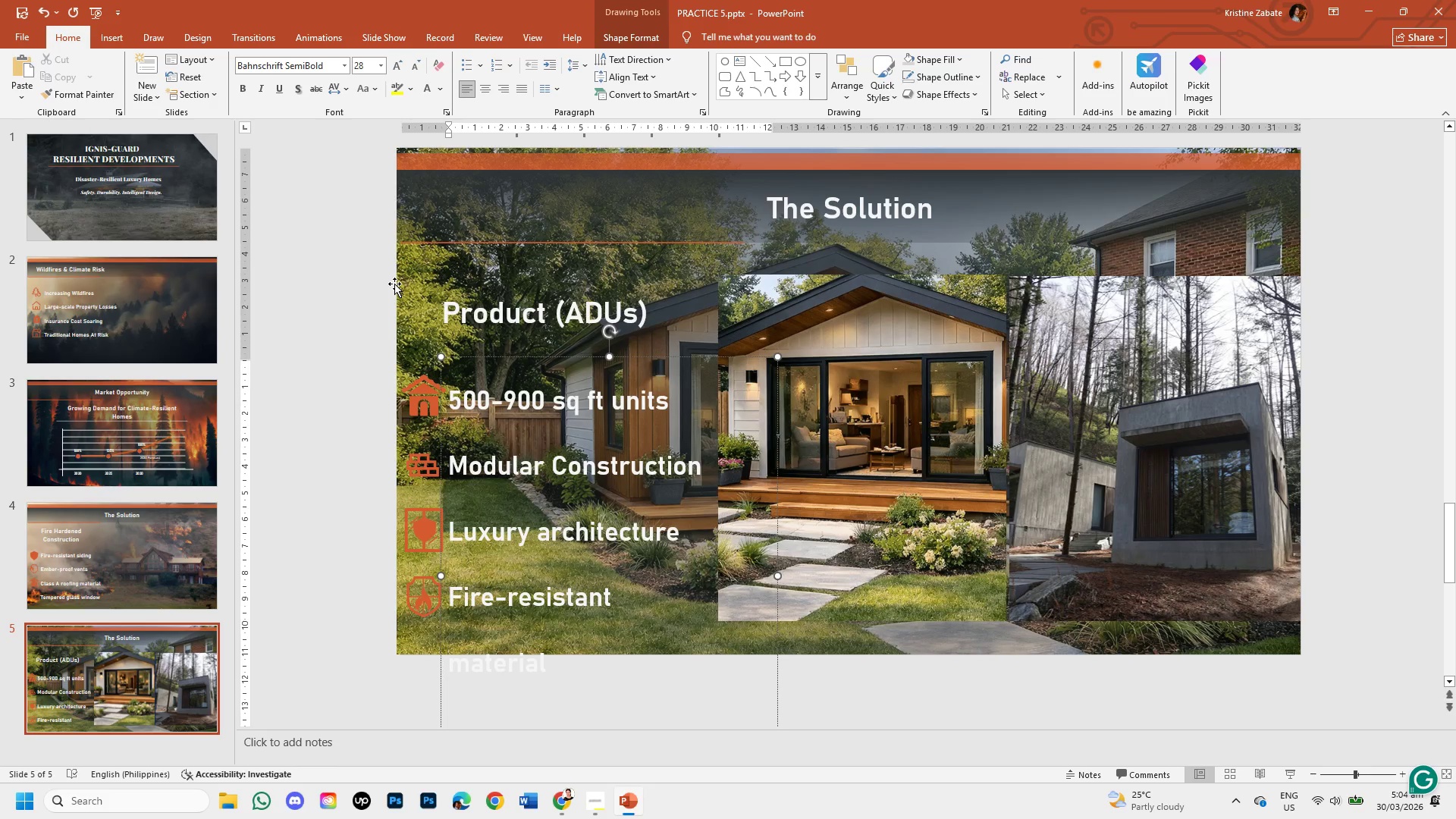 
wait(8.97)
 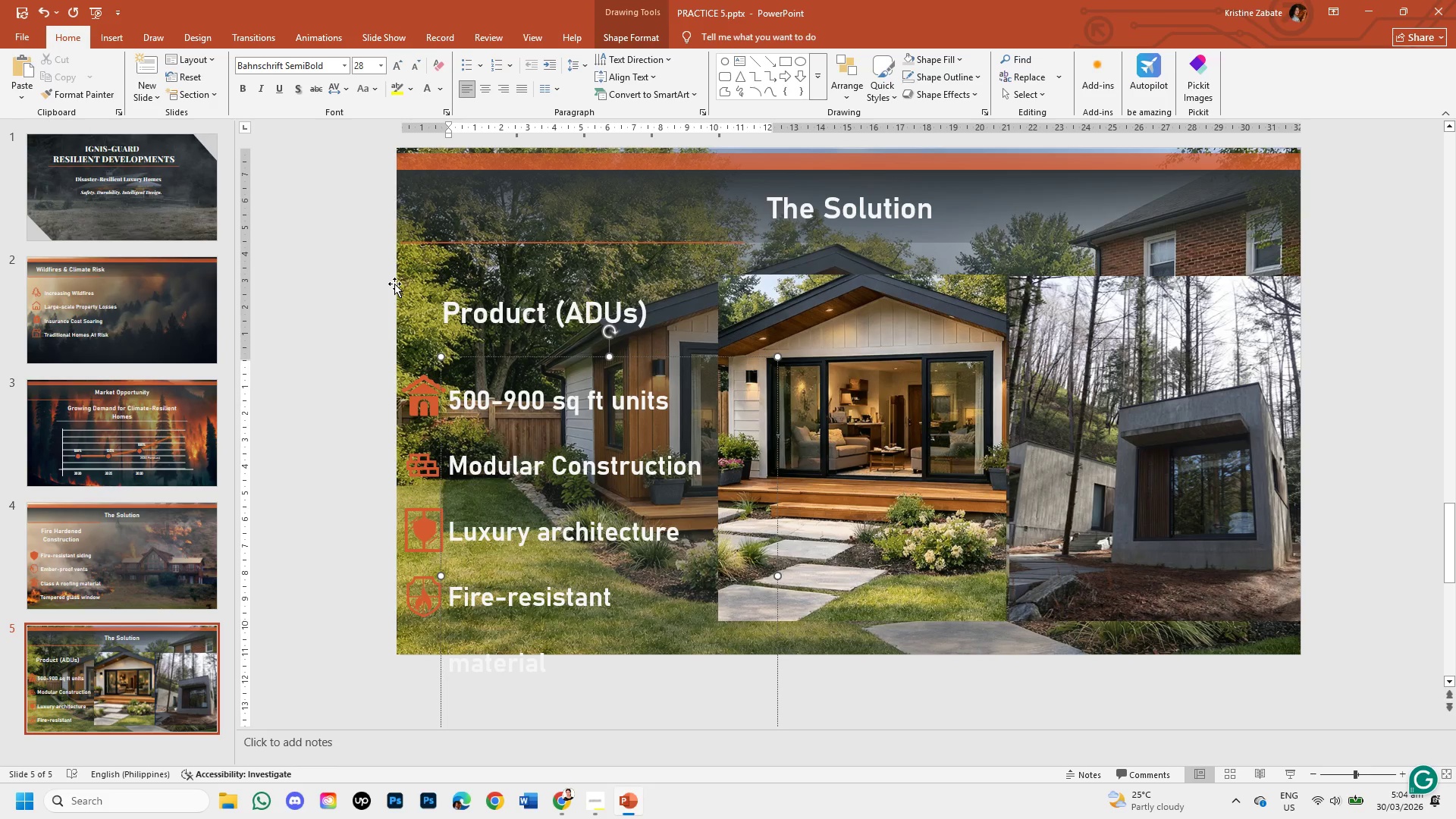 
left_click([586, 69])
 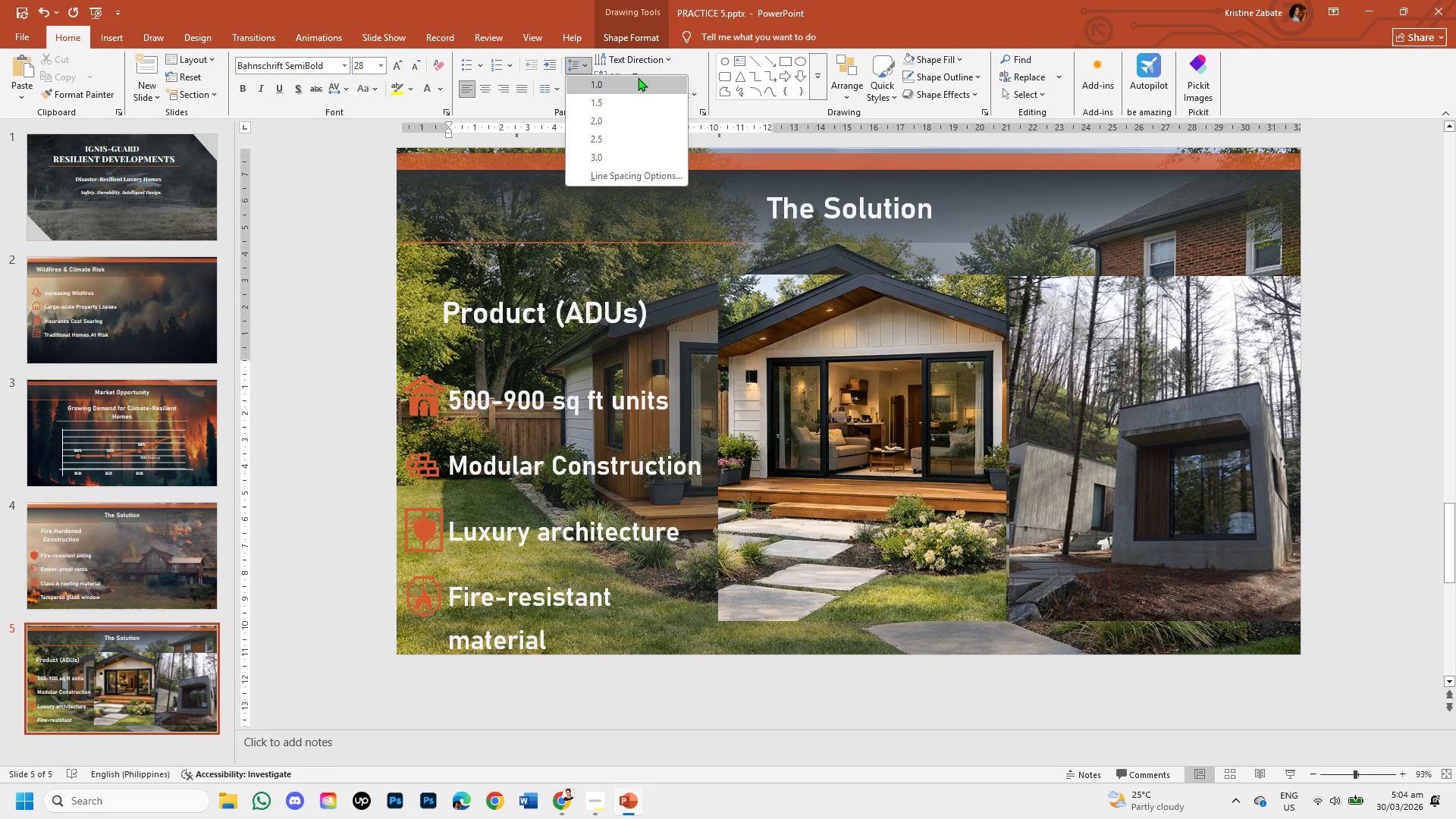 
wait(7.05)
 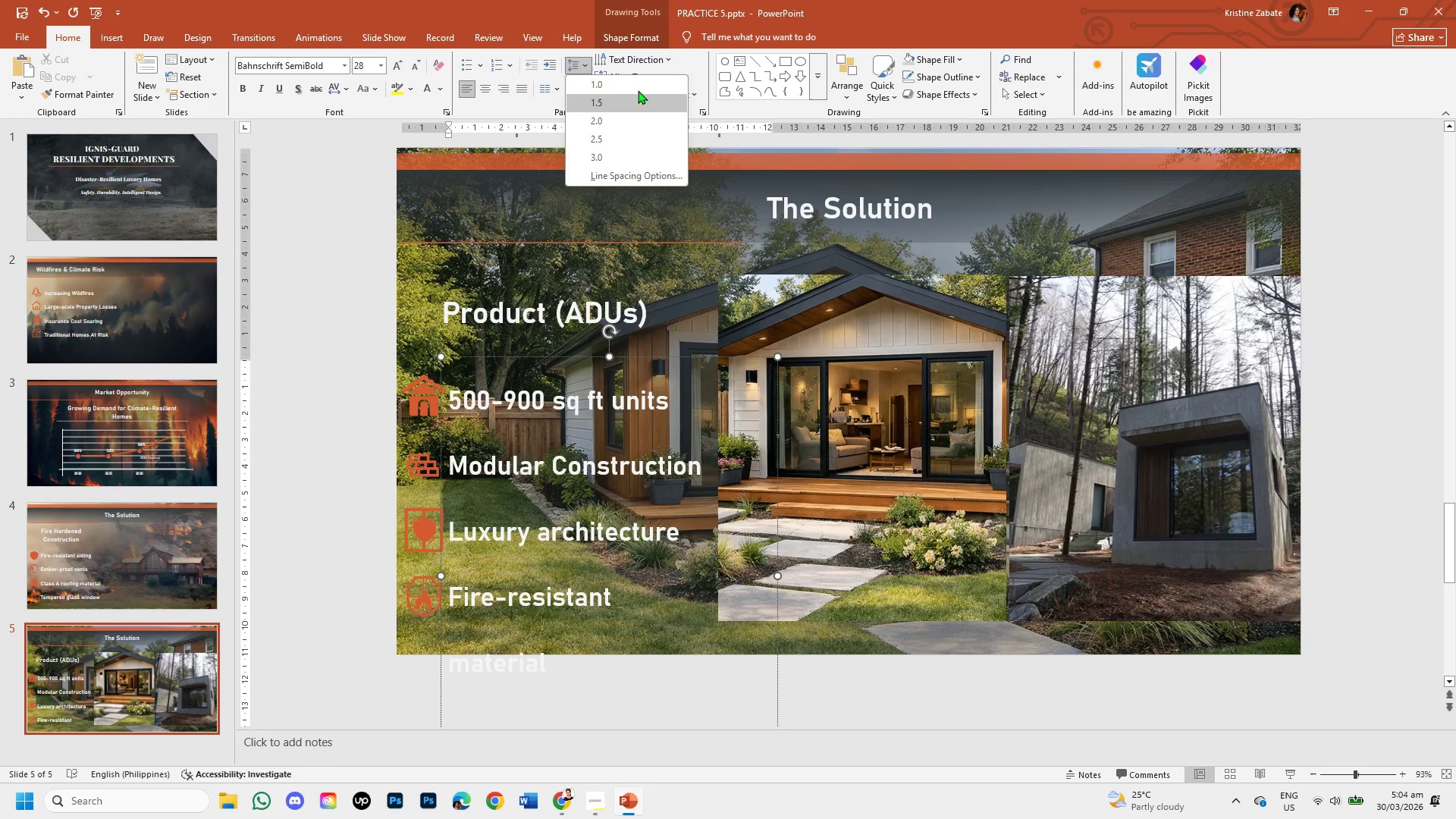 
left_click([623, 176])
 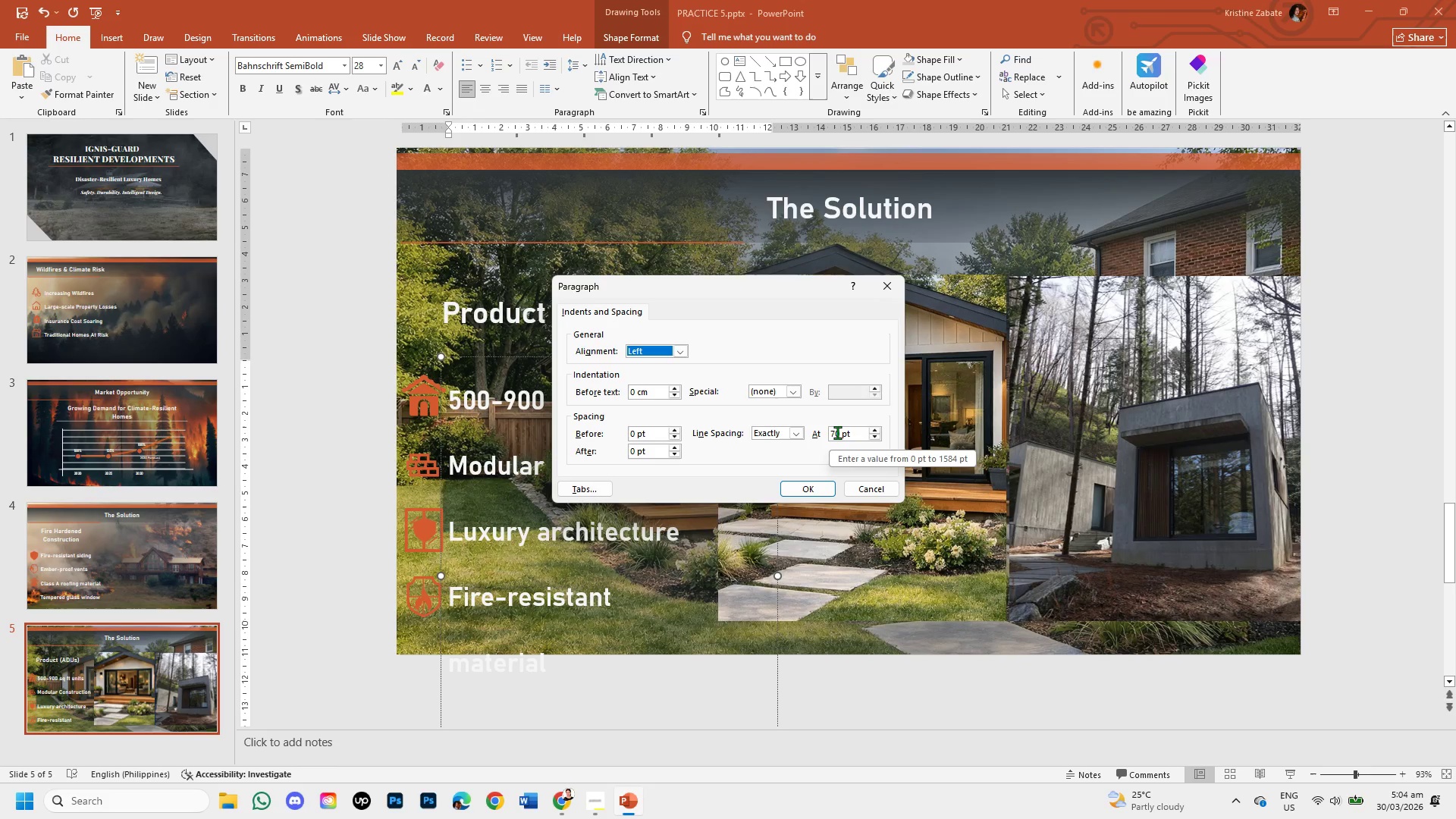 
left_click([837, 432])
 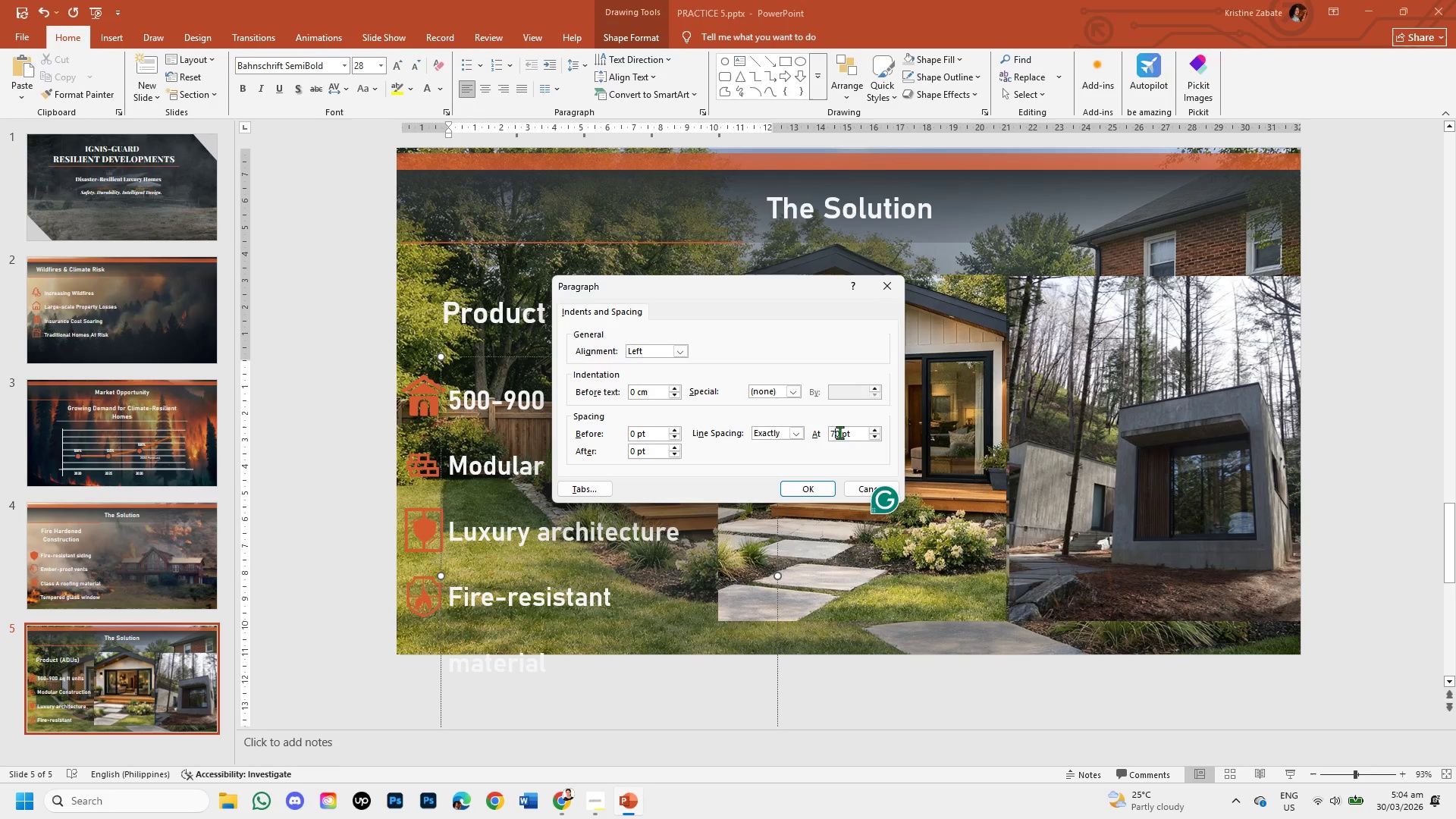 
key(Backspace)
 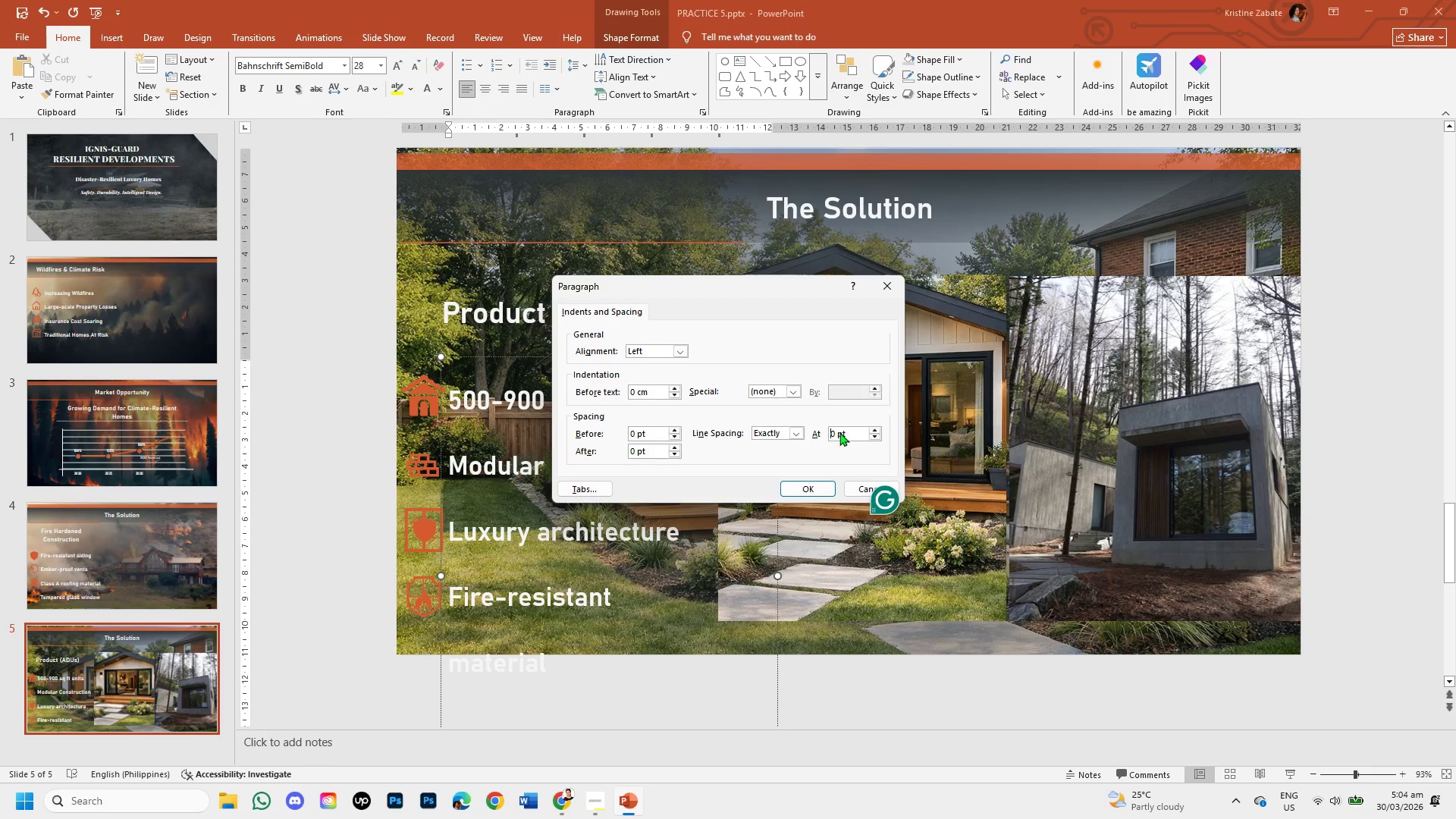 
key(Numpad2)
 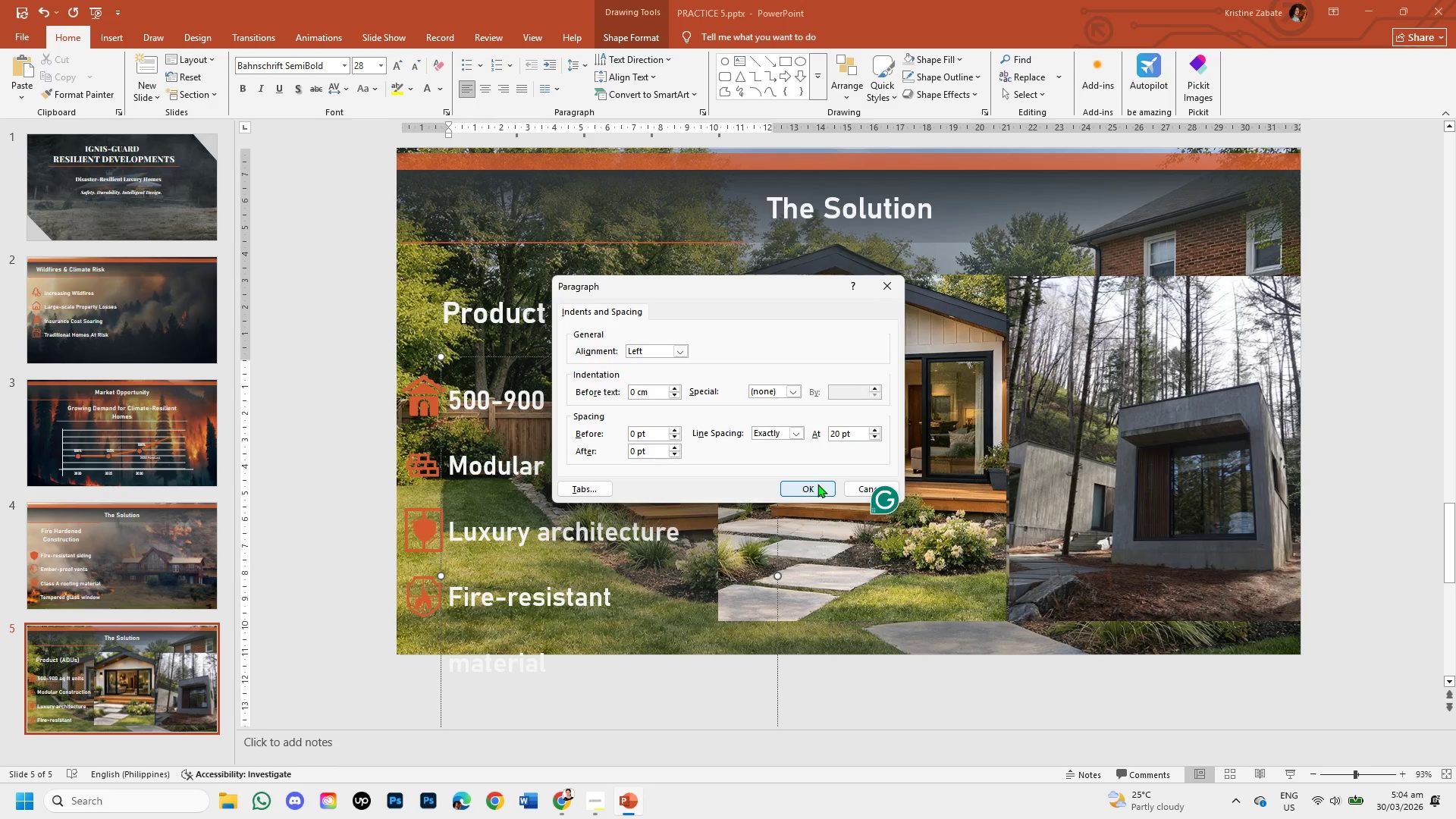 
left_click([817, 484])
 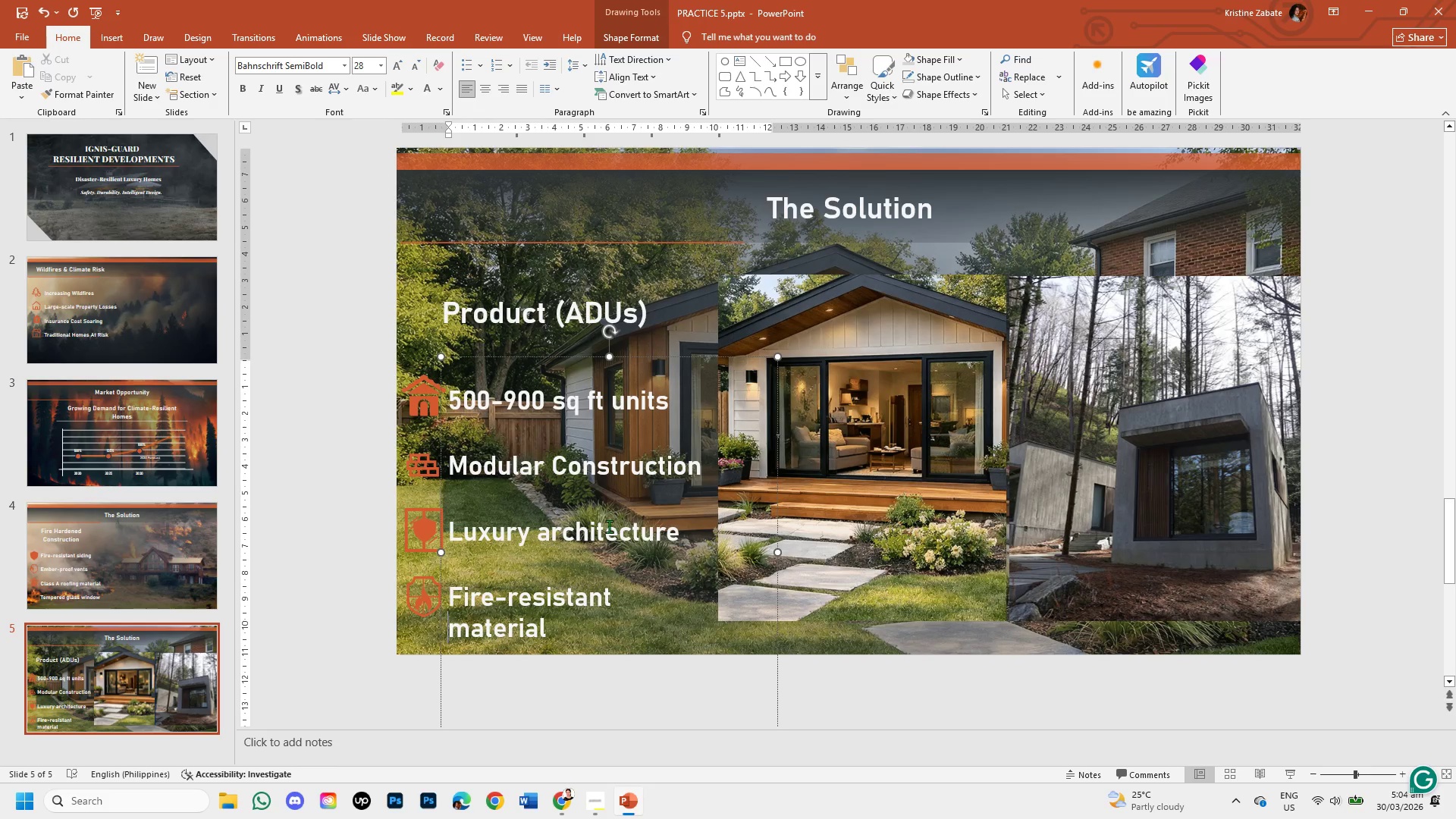 
left_click([350, 514])
 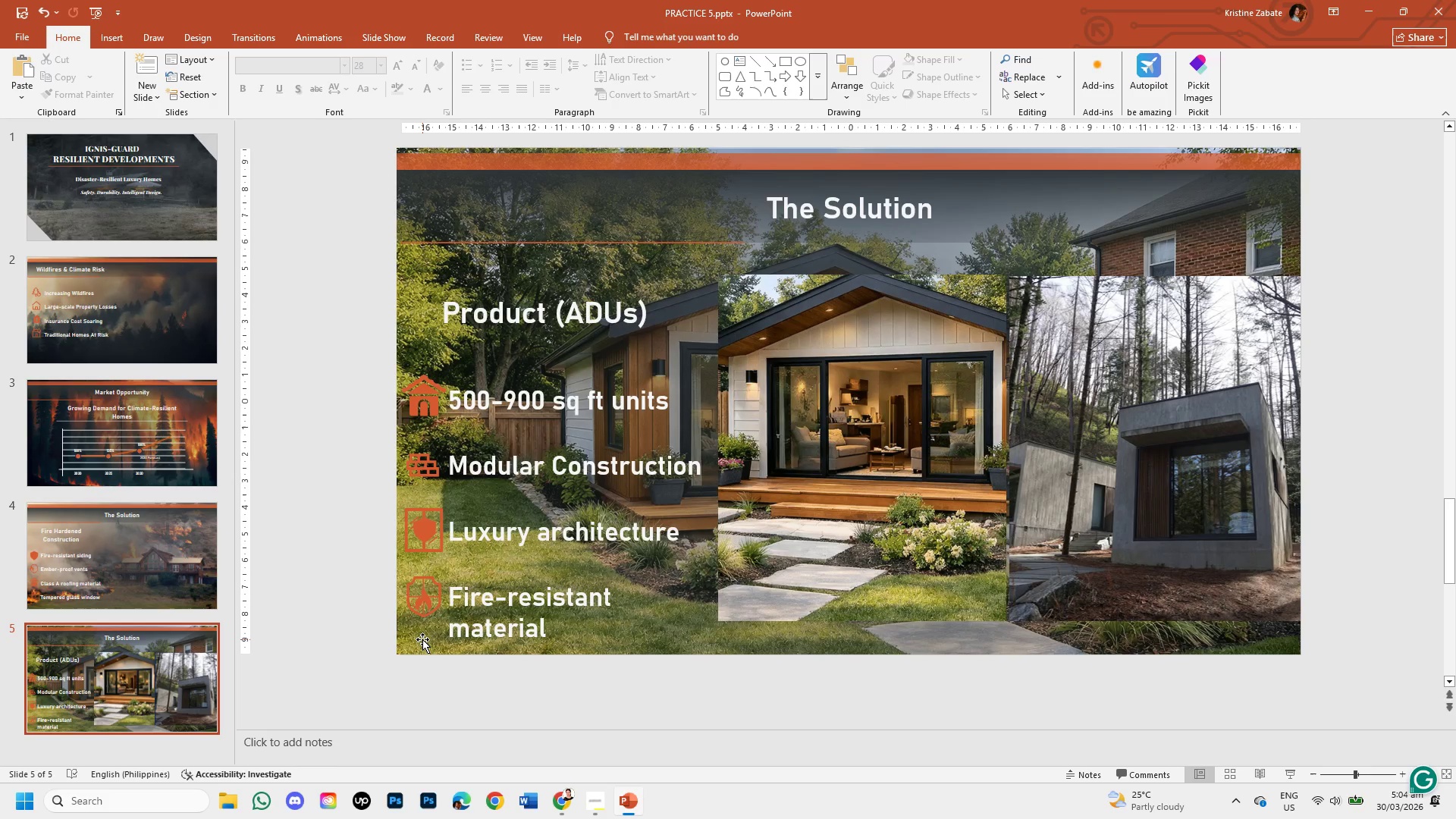 
wait(6.3)
 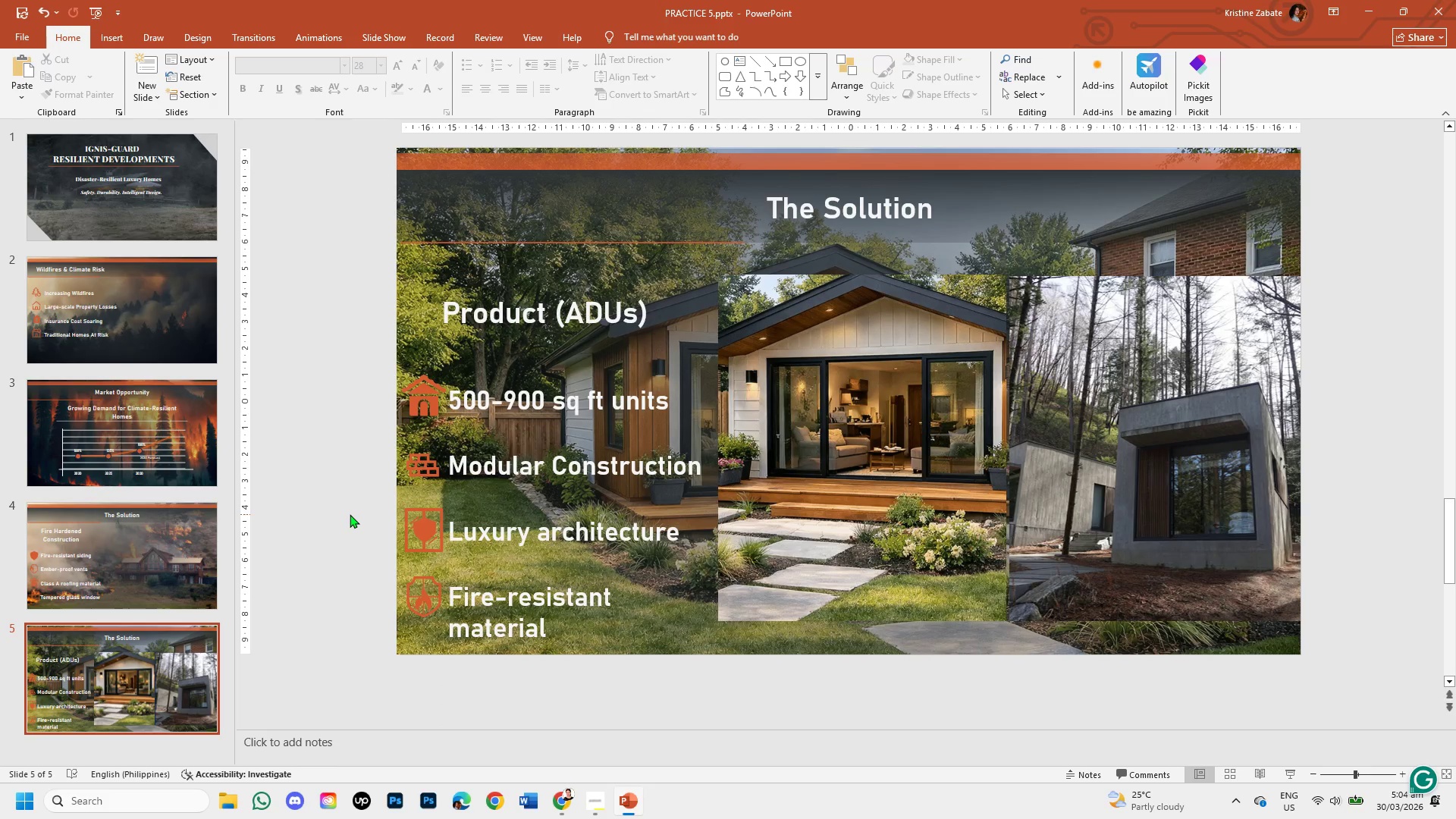 
mouse_move([139, 601])
 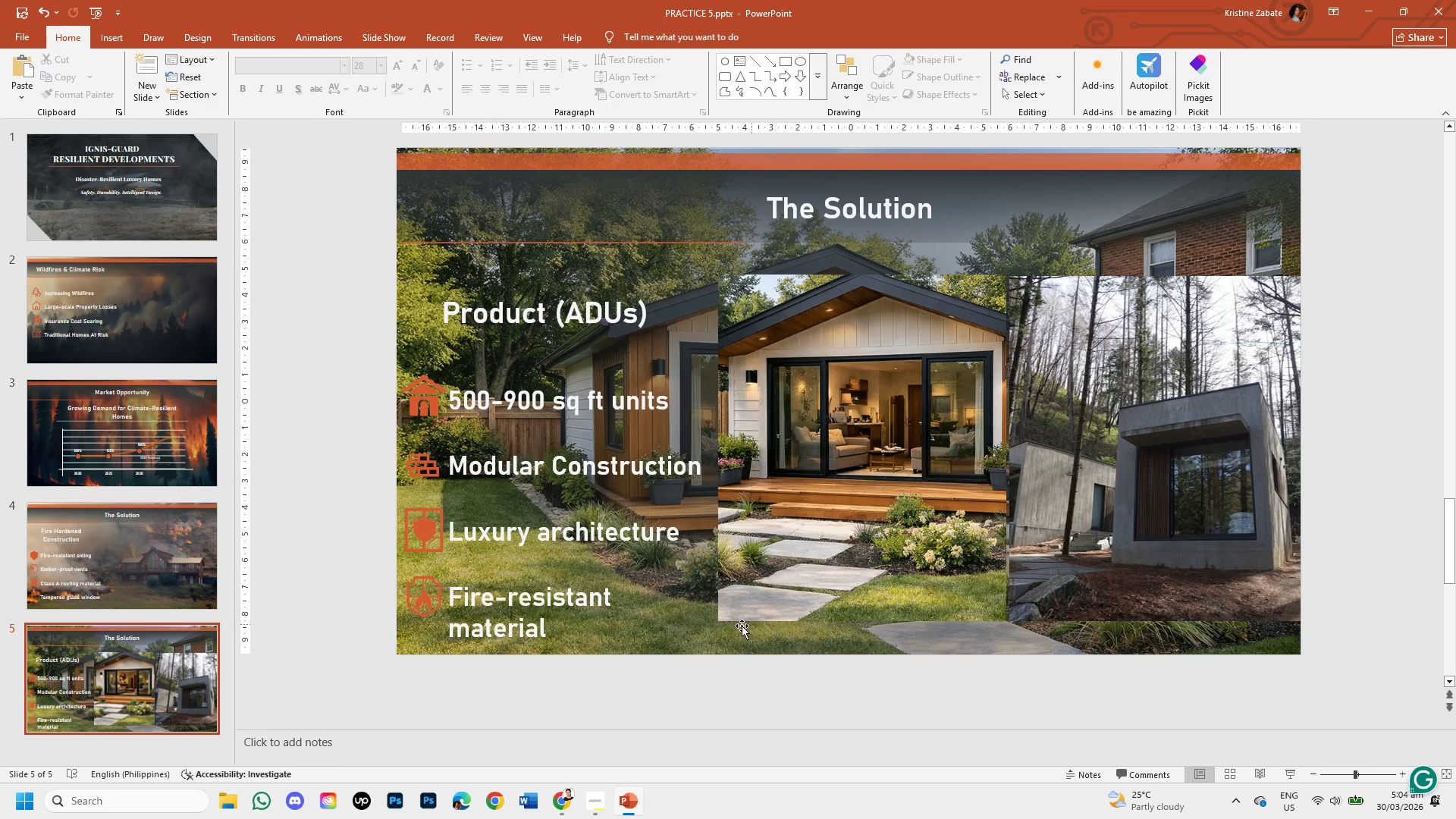 
left_click([684, 632])
 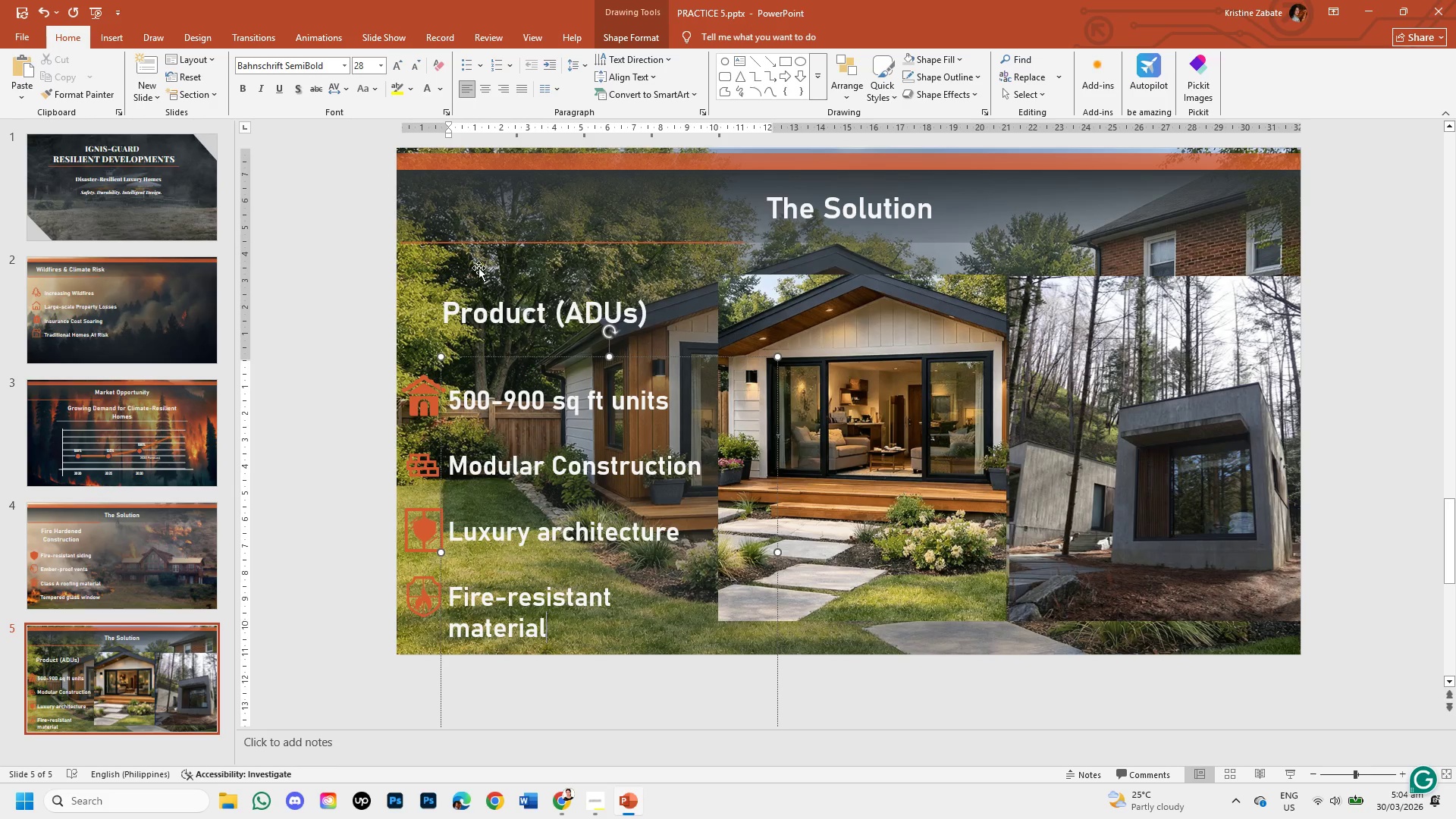 
left_click([448, 209])
 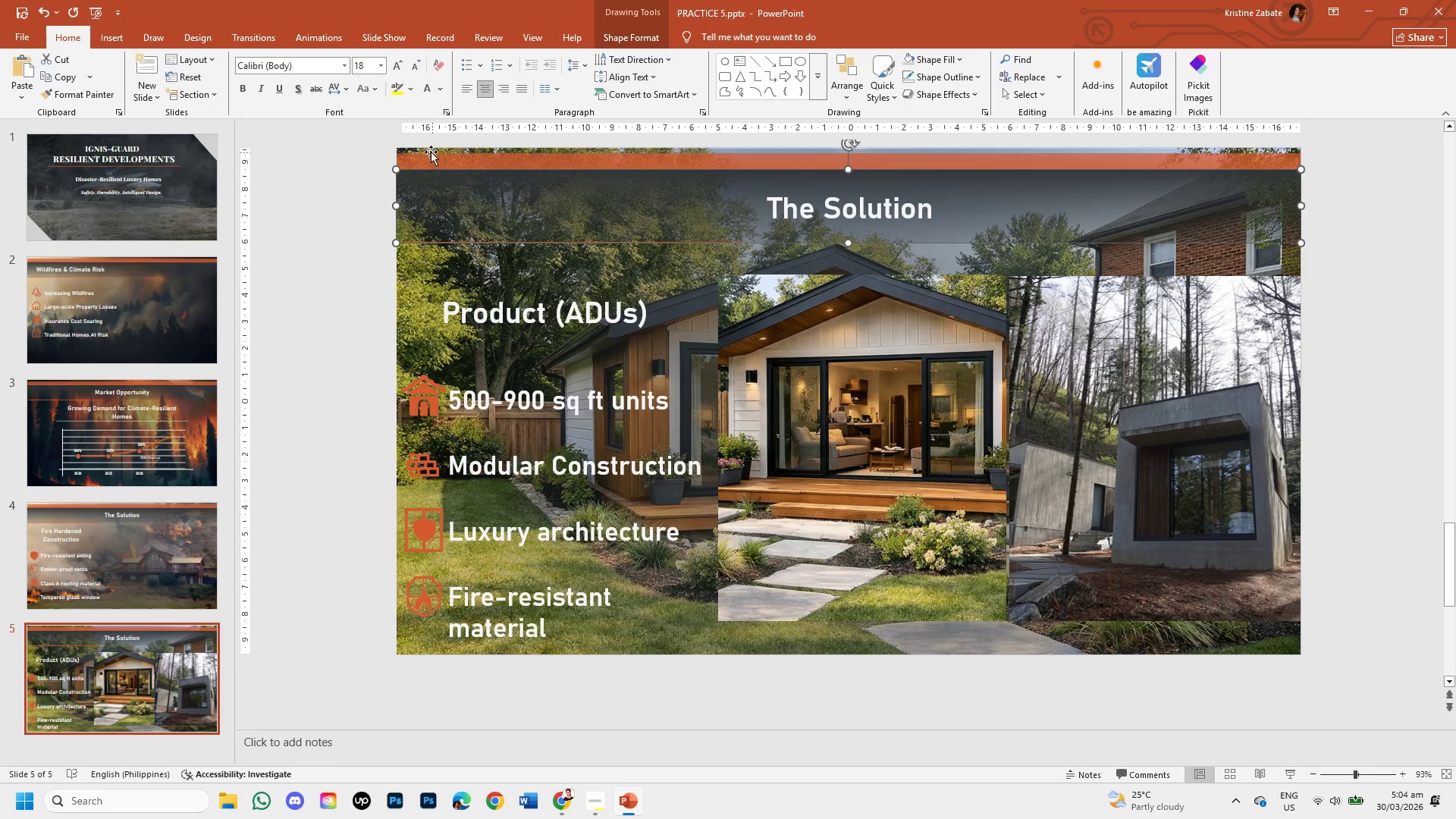 
left_click([431, 152])
 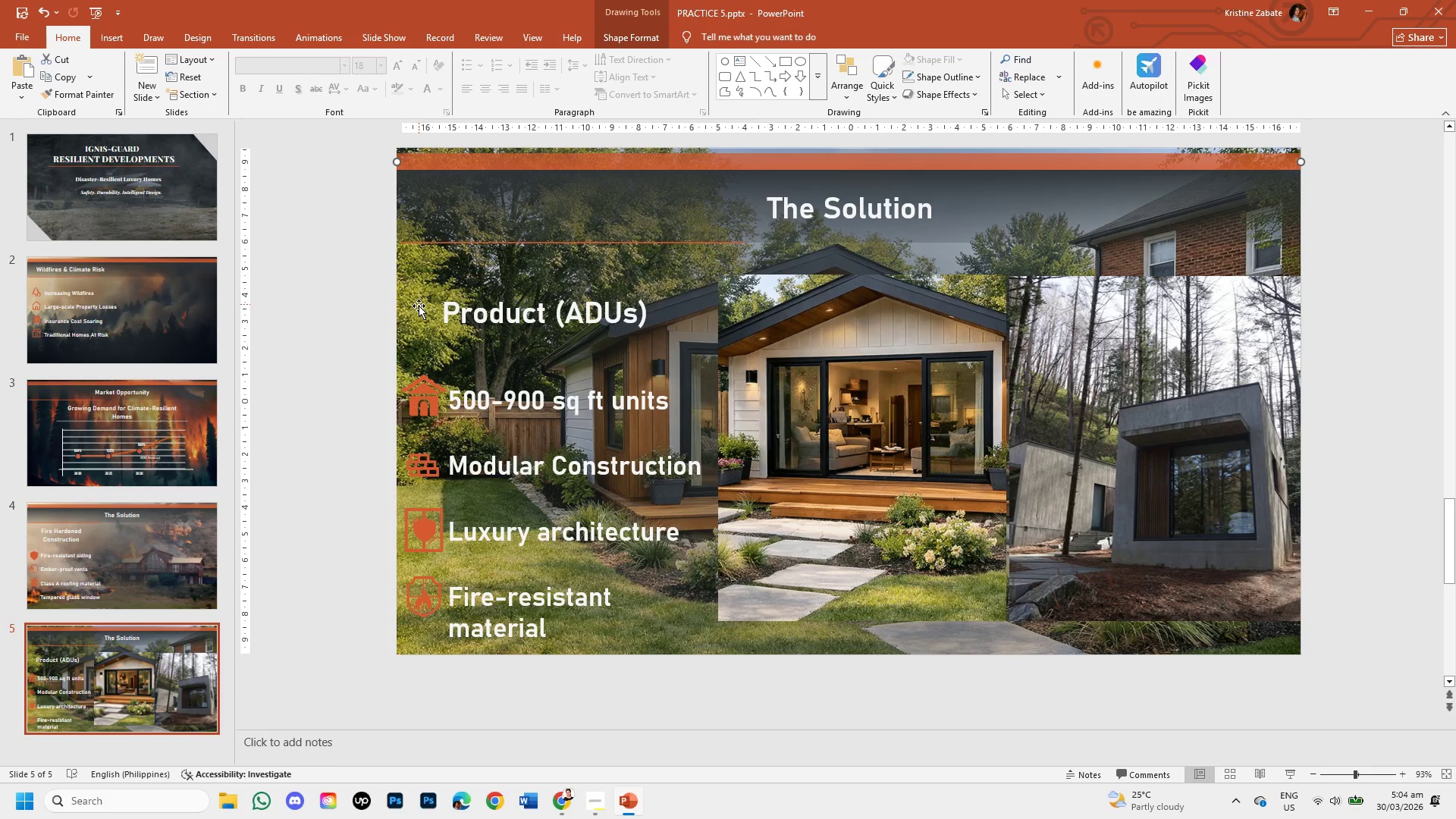 
left_click([417, 309])
 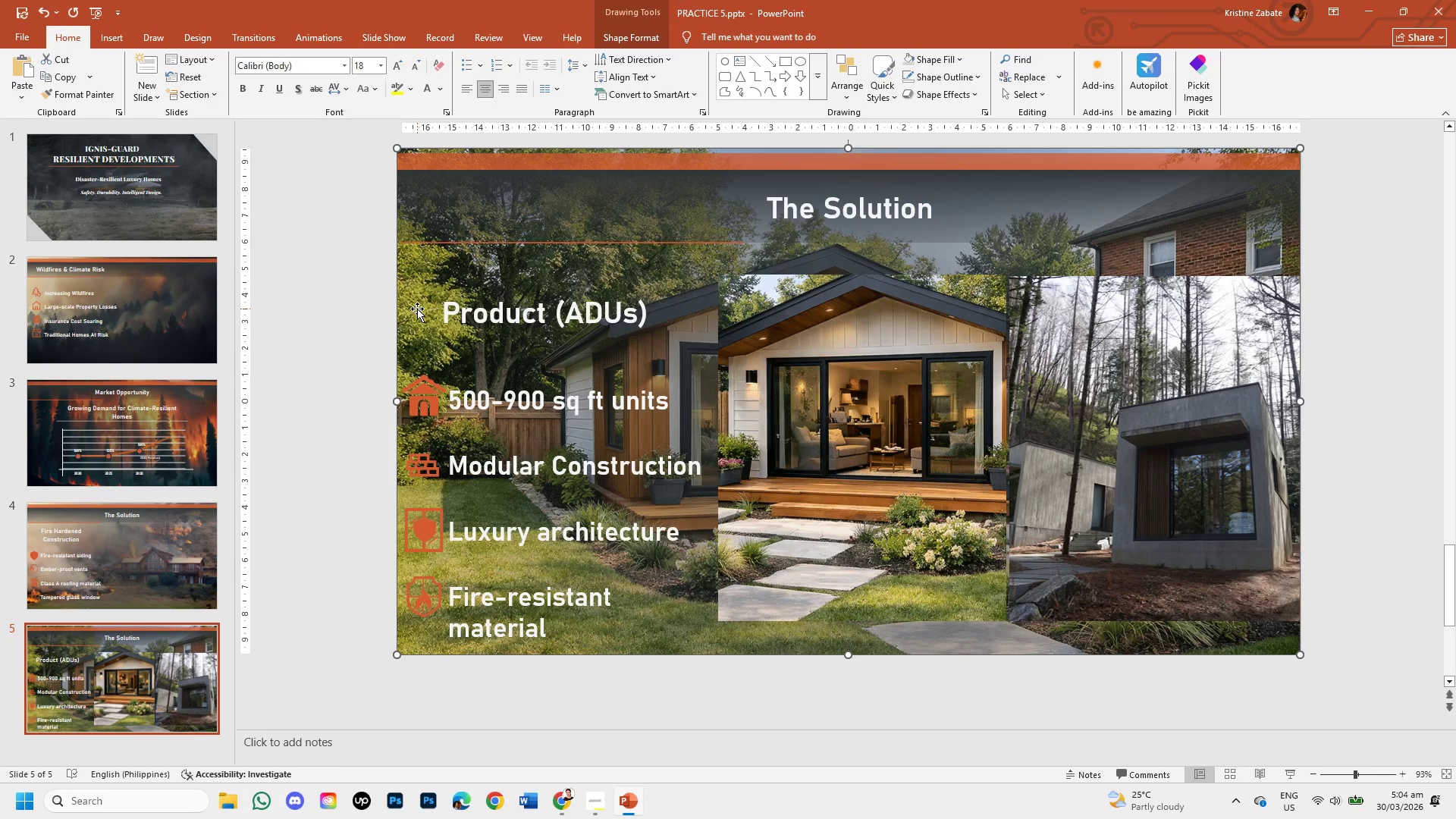 
left_click_drag(start_coordinate=[417, 309], to_coordinate=[425, 303])
 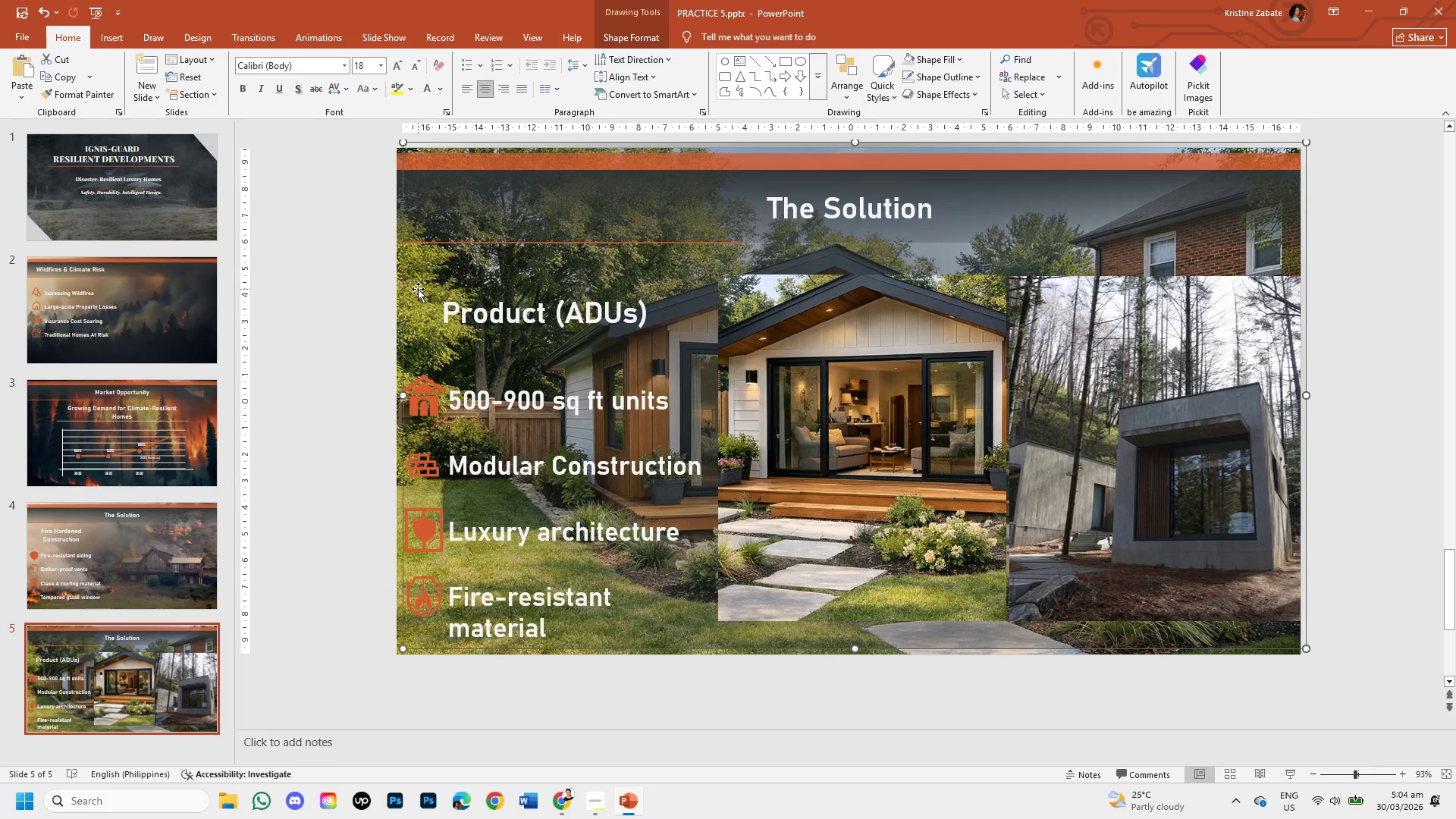 
right_click([418, 289])
 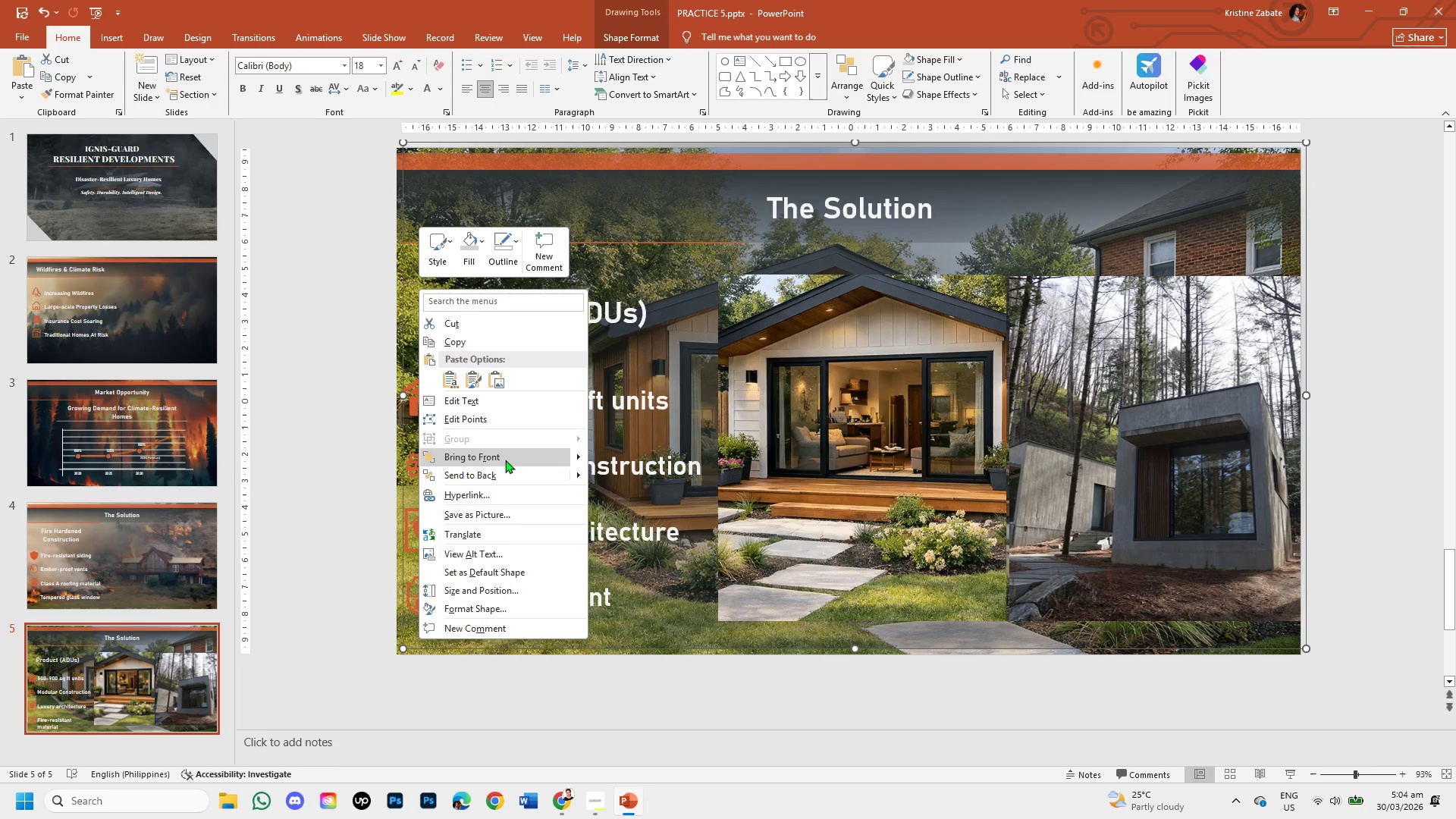 
left_click([505, 460])
 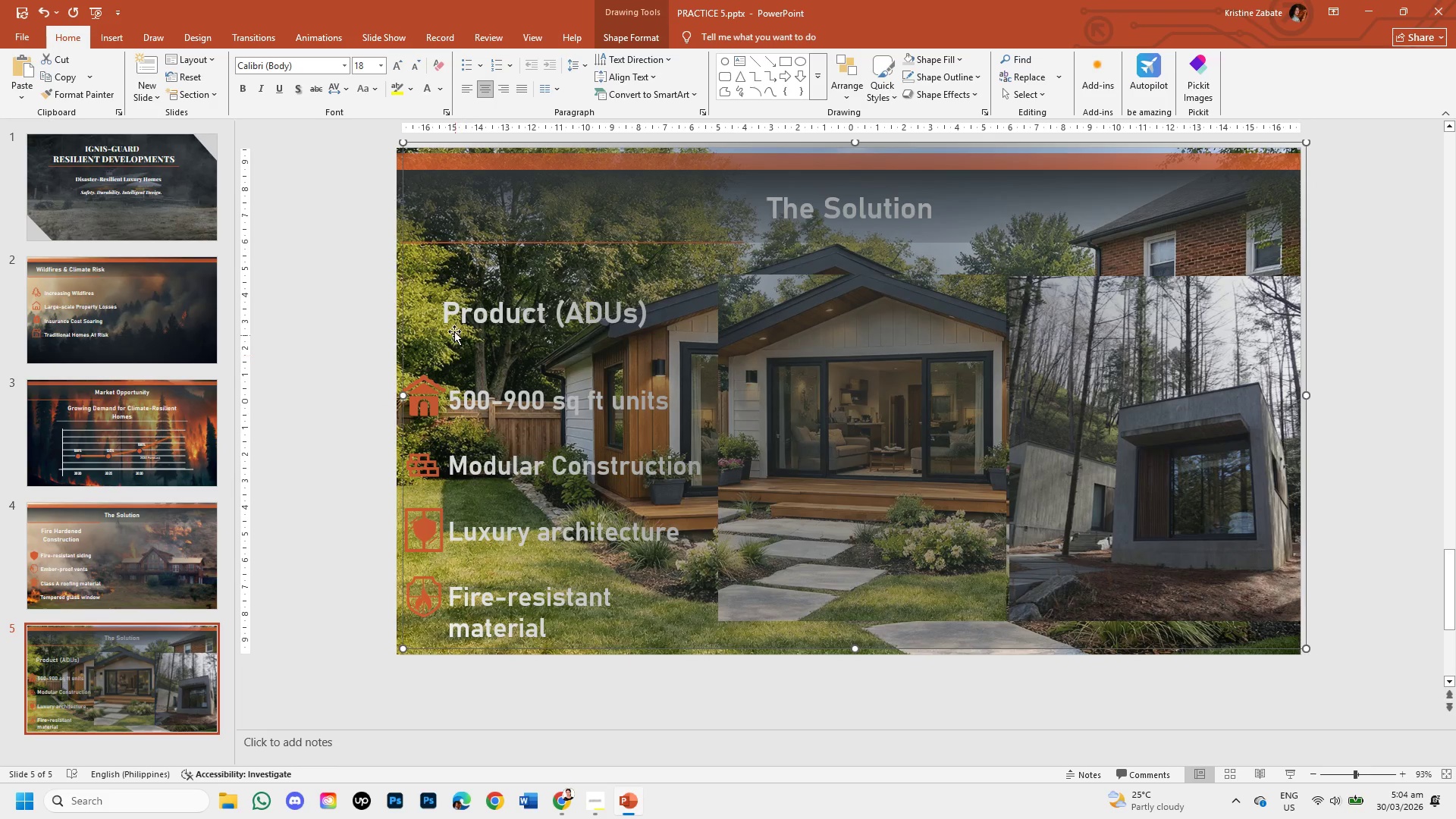 
left_click_drag(start_coordinate=[429, 267], to_coordinate=[422, 272])
 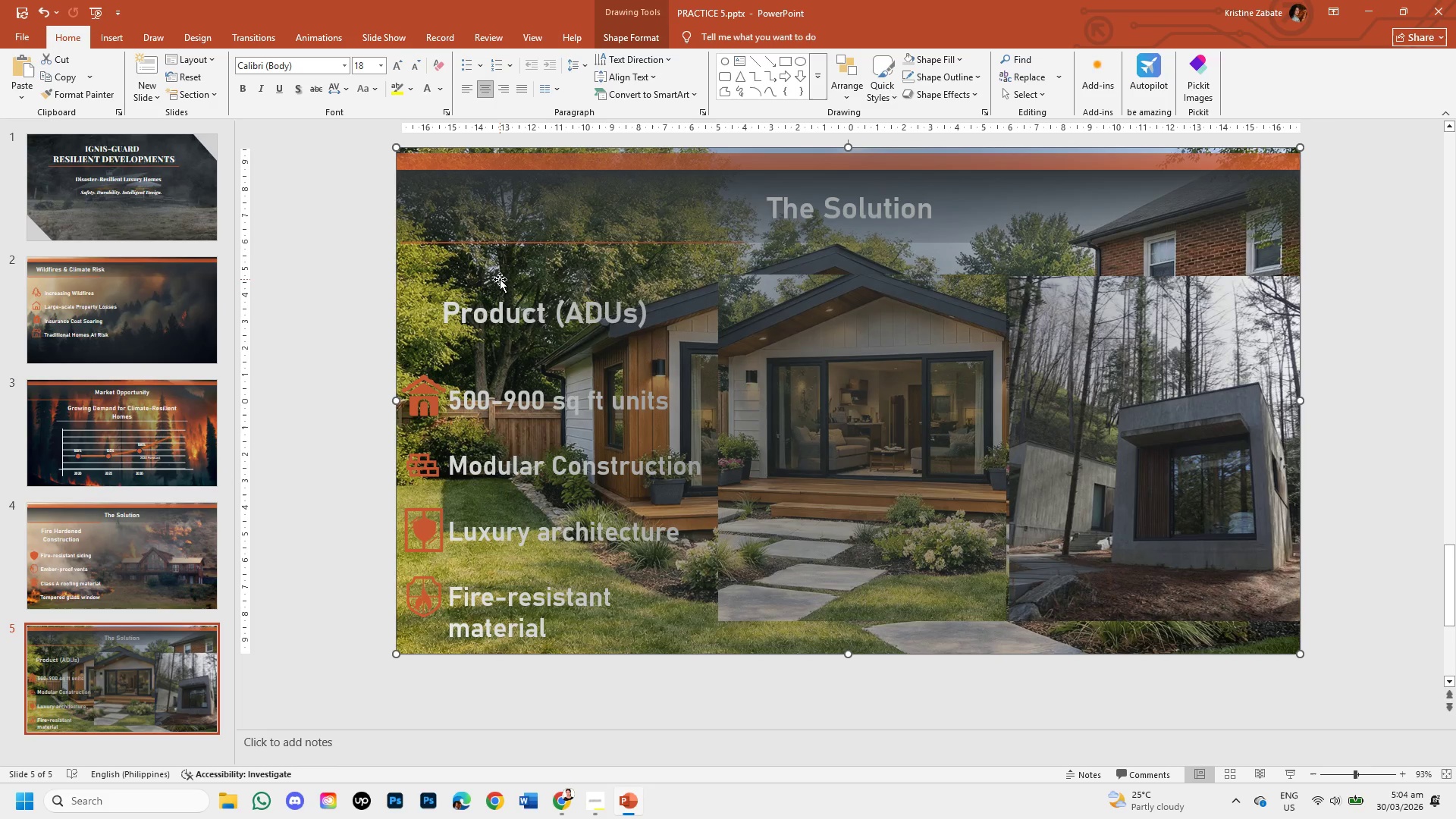 
right_click([500, 279])
 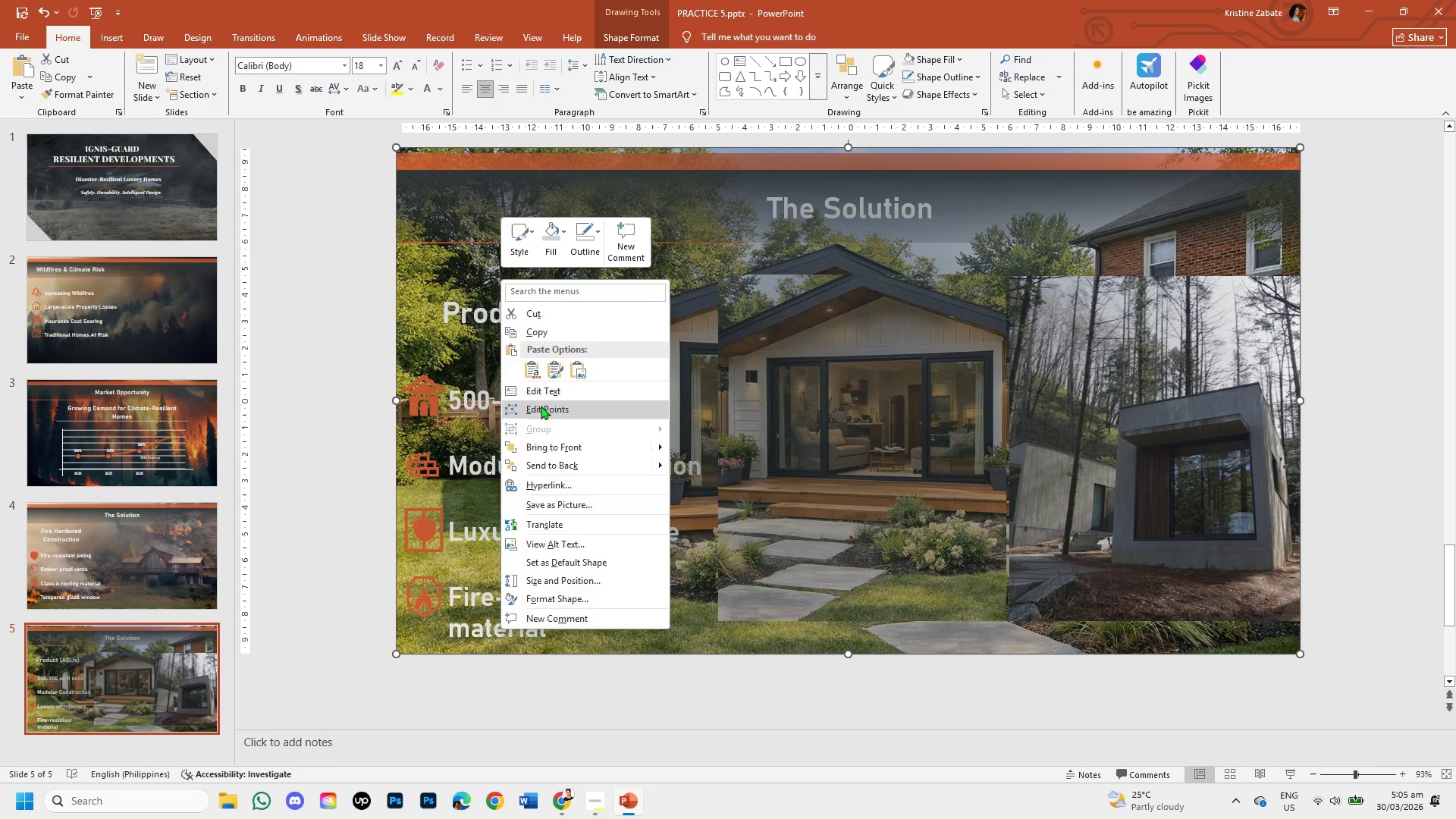 
left_click([340, 294])
 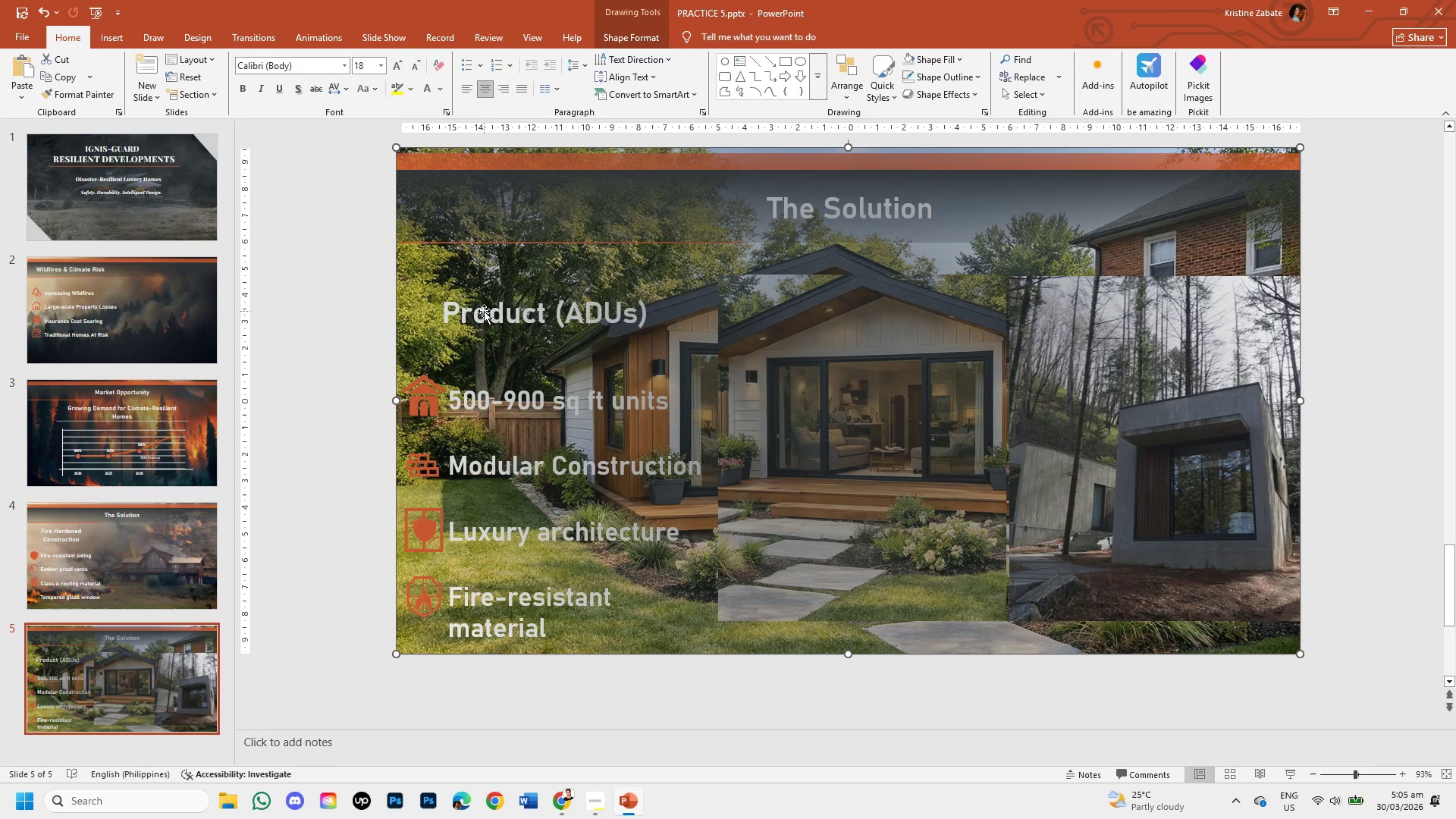 
left_click([484, 311])
 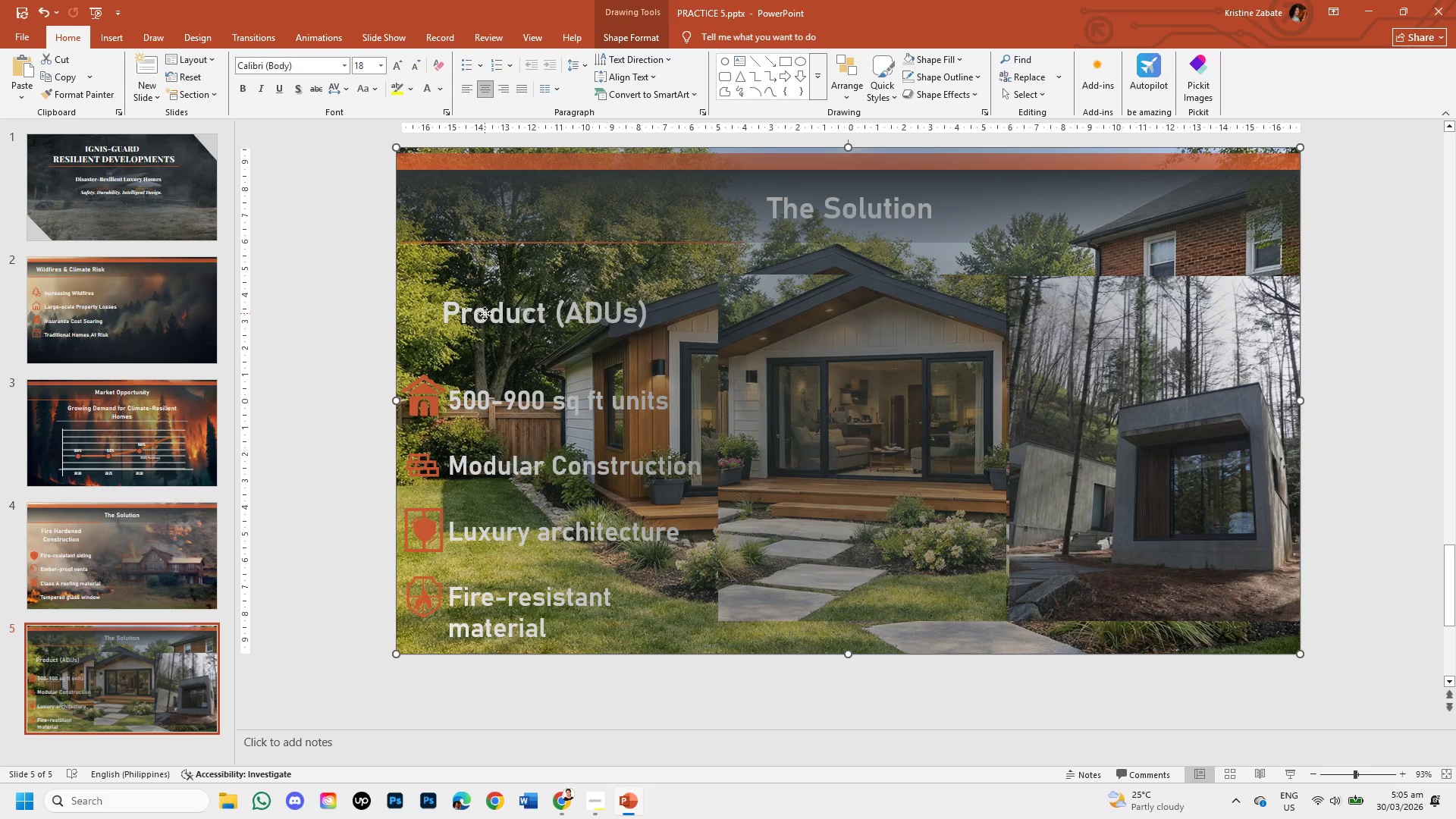 
double_click([485, 313])
 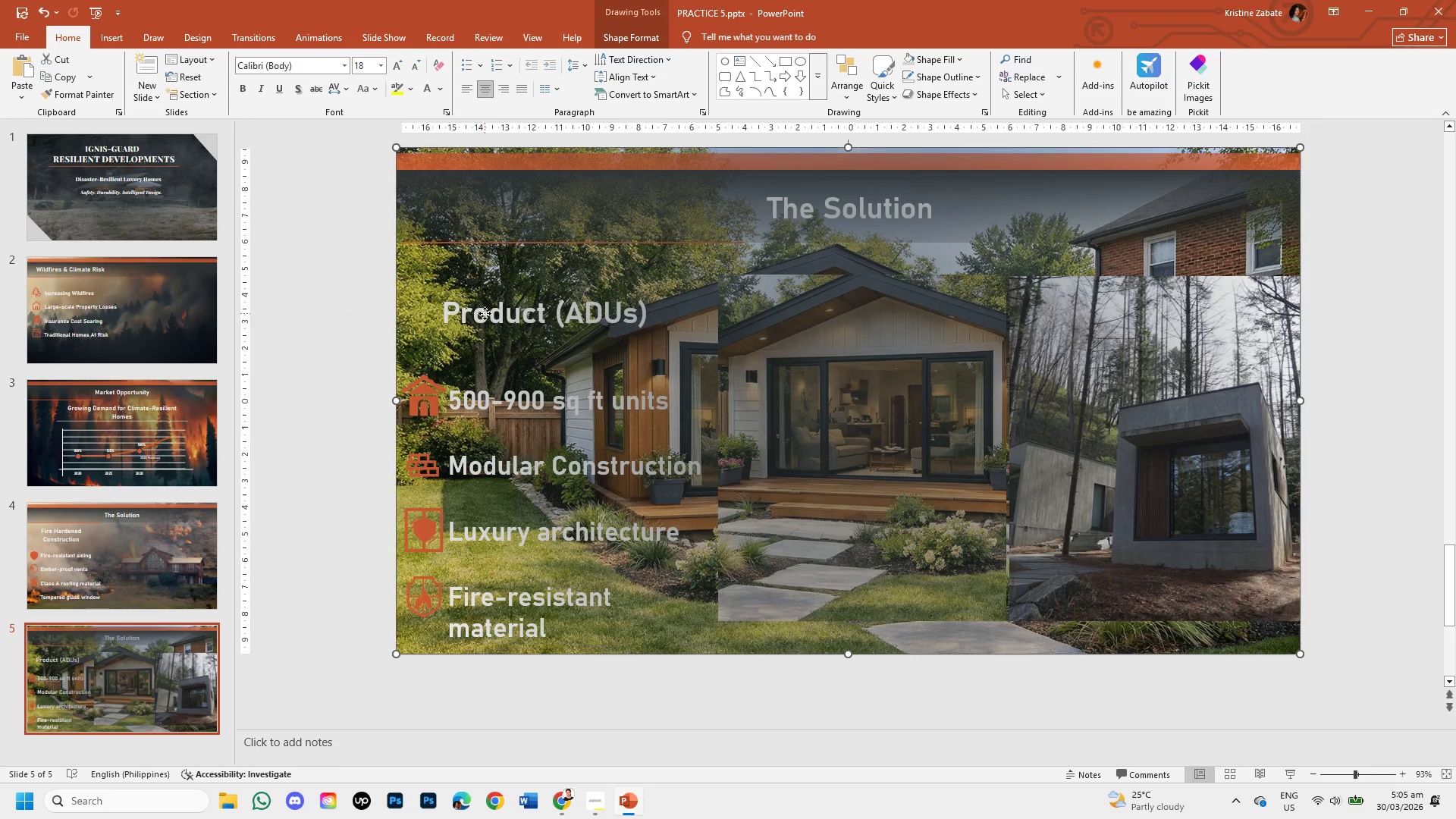 
double_click([485, 313])
 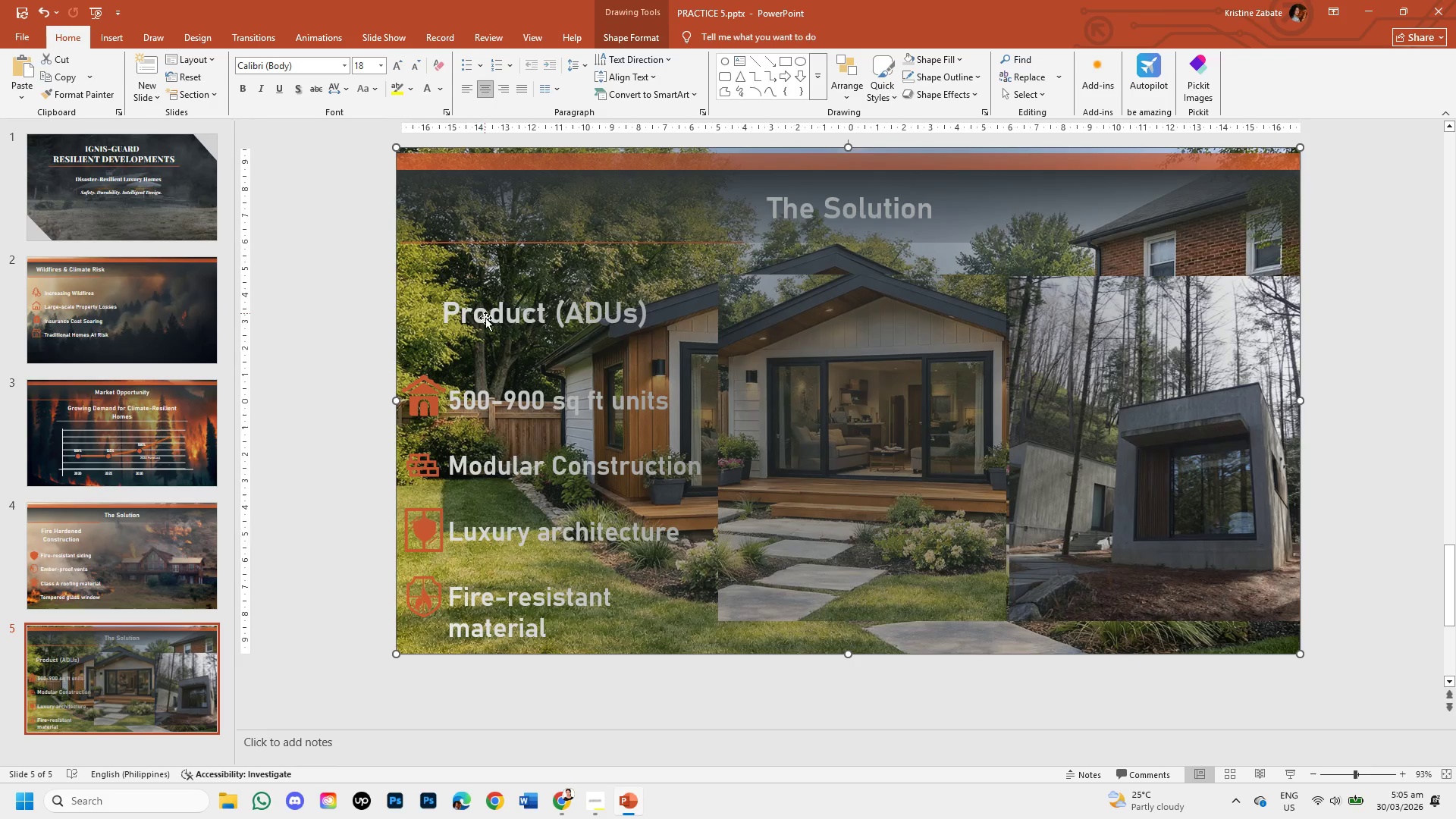 
double_click([485, 318])
 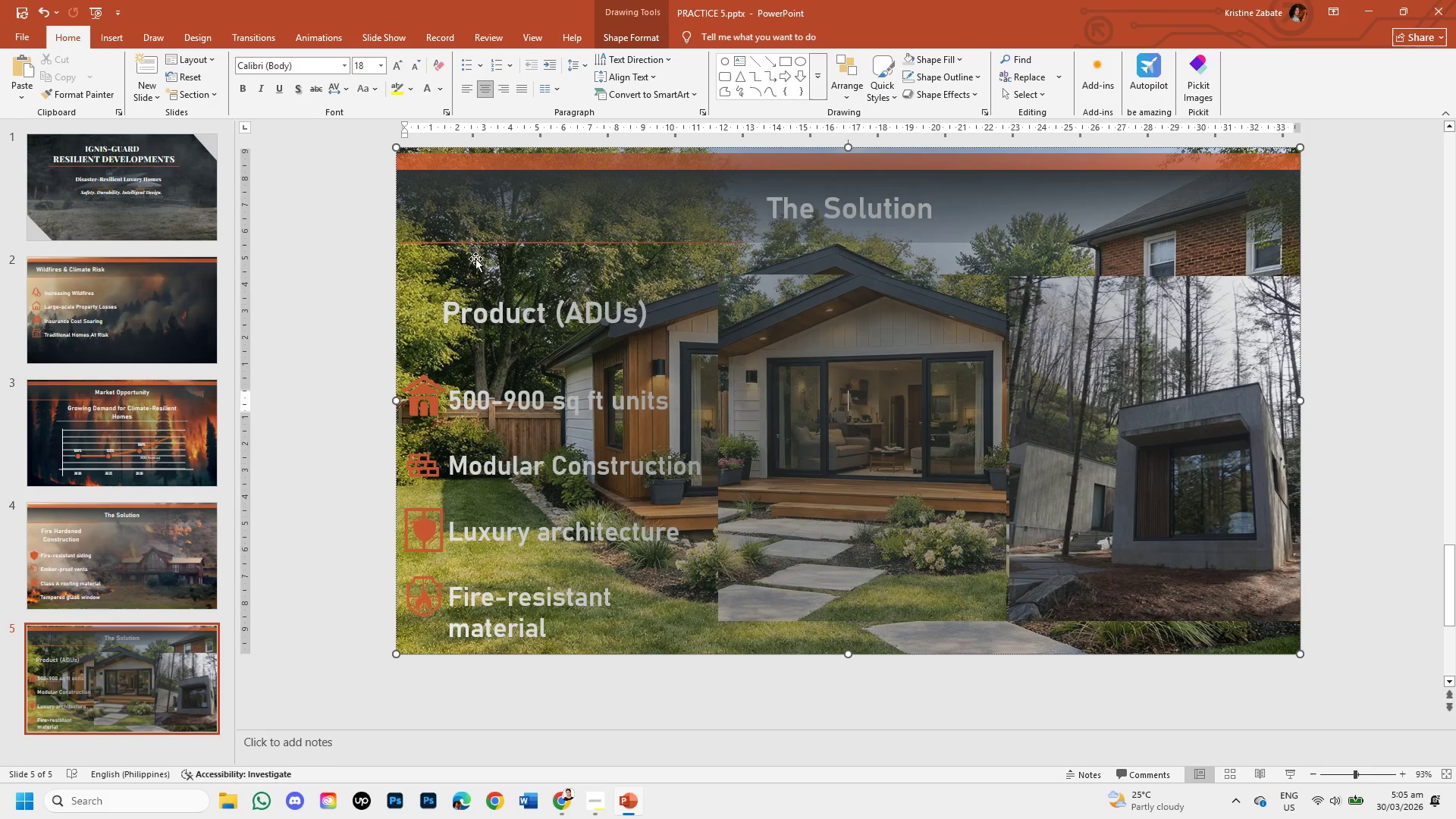 
right_click([475, 259])
 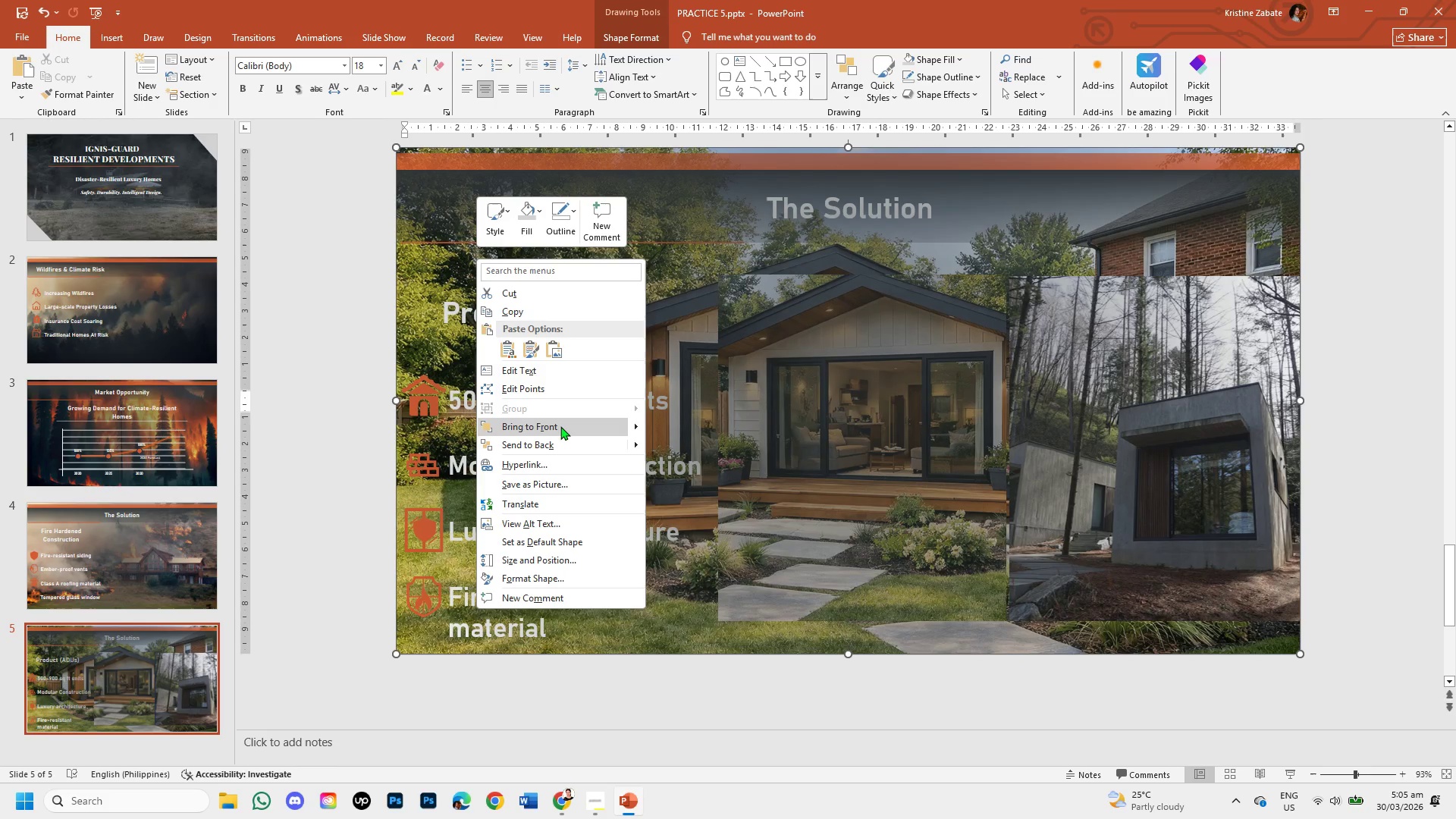 
left_click([561, 439])
 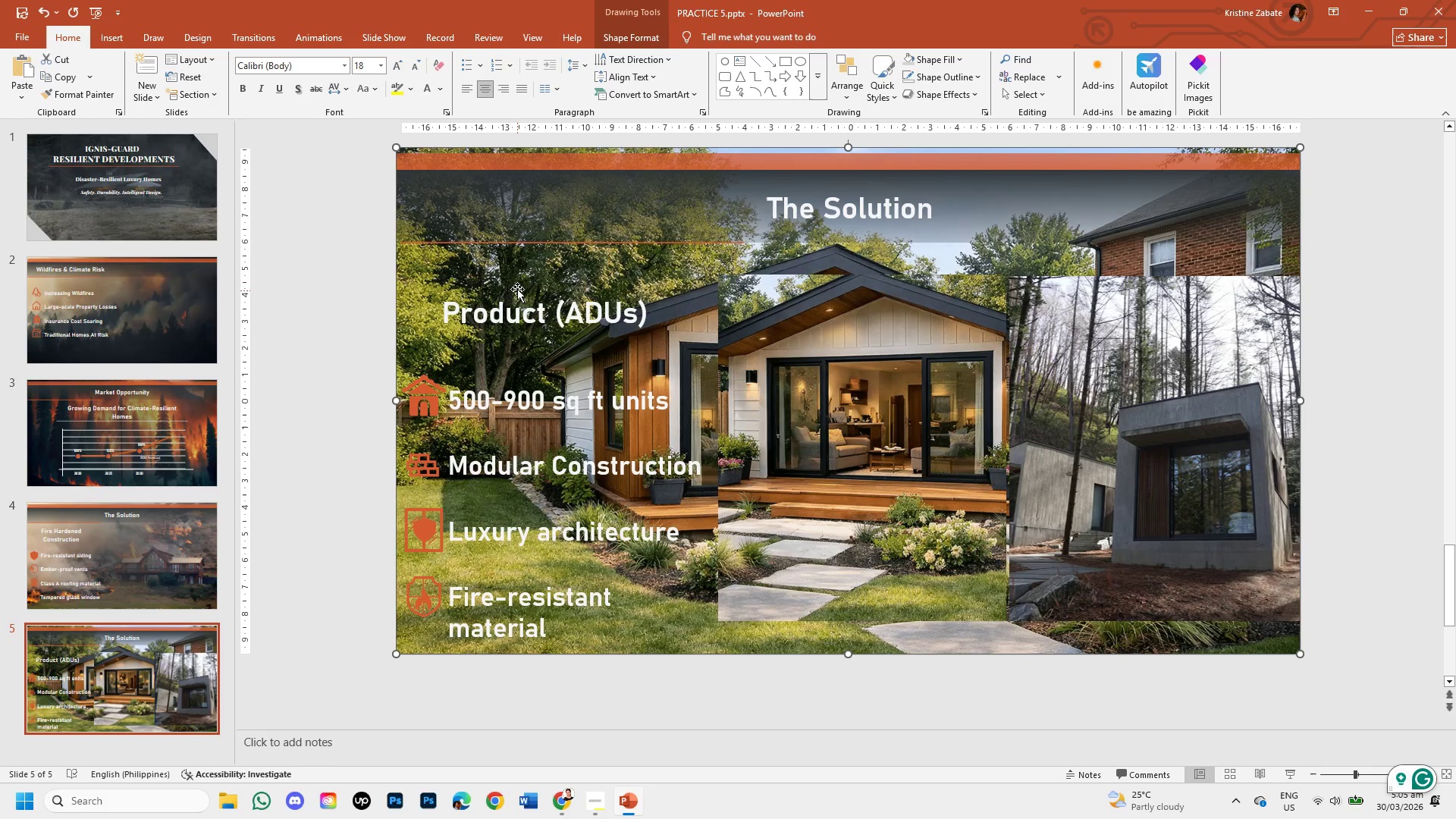 
left_click([517, 273])
 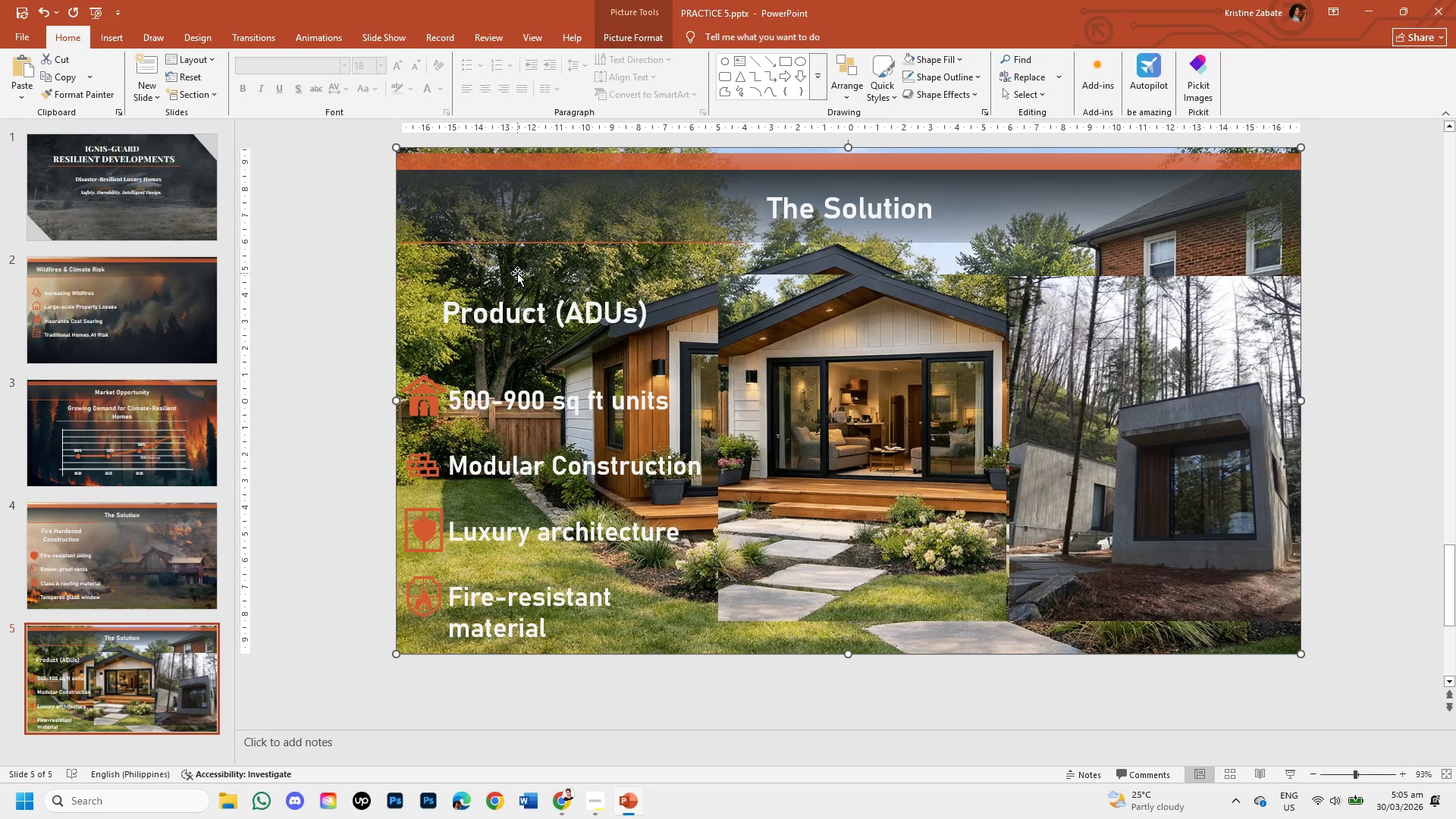 
right_click([517, 273])
 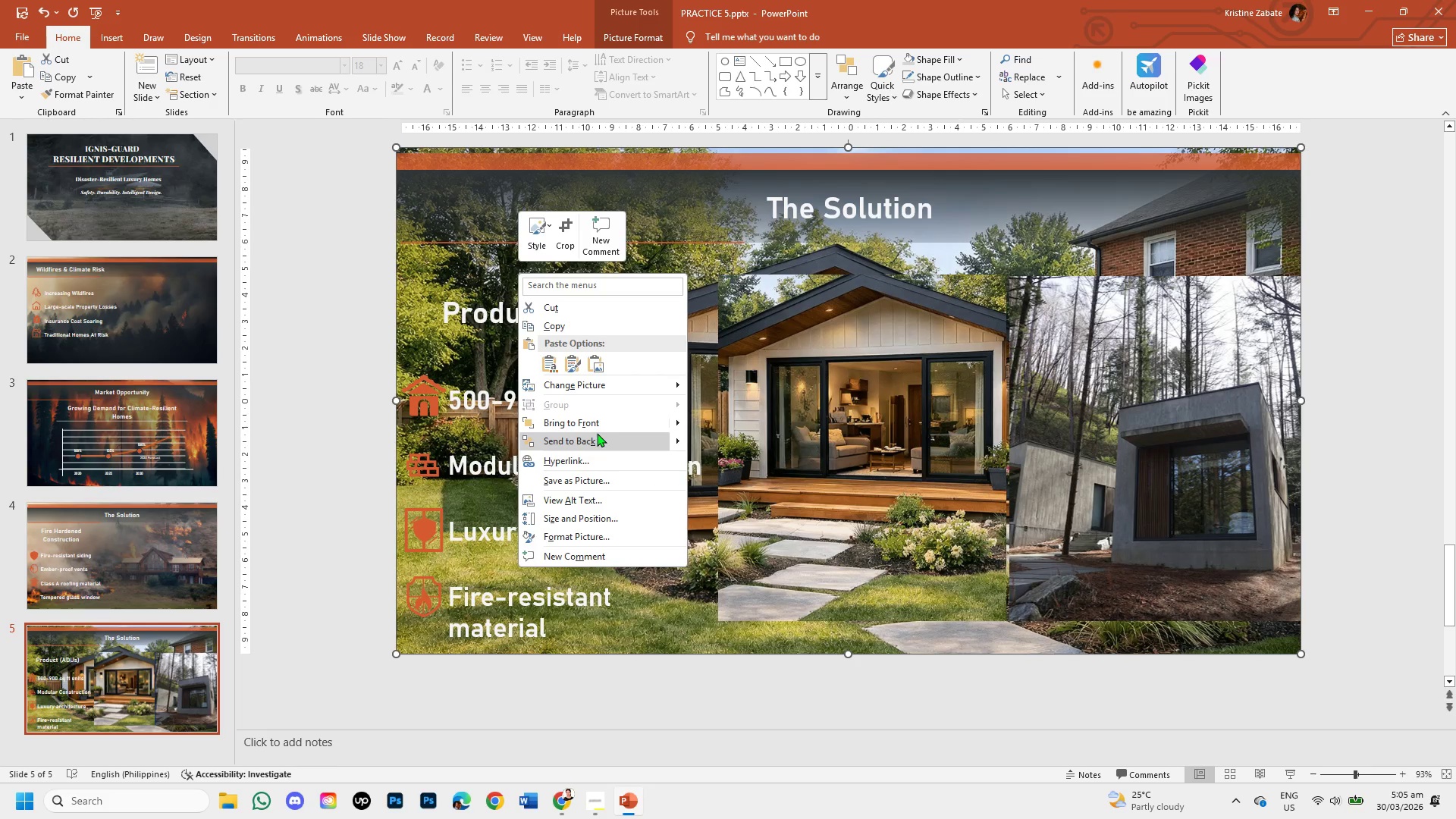 
left_click([598, 436])
 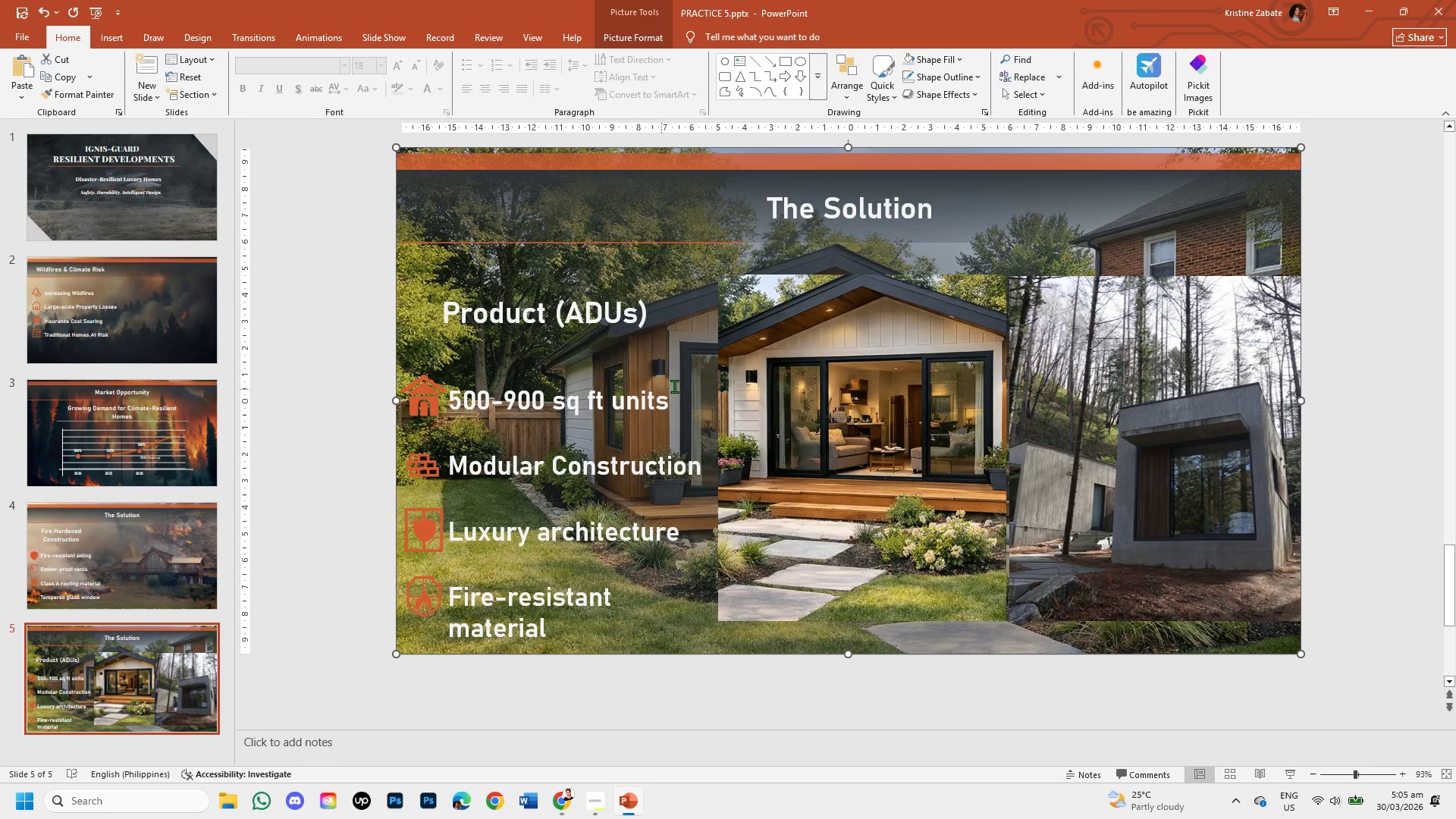 
left_click([1361, 386])
 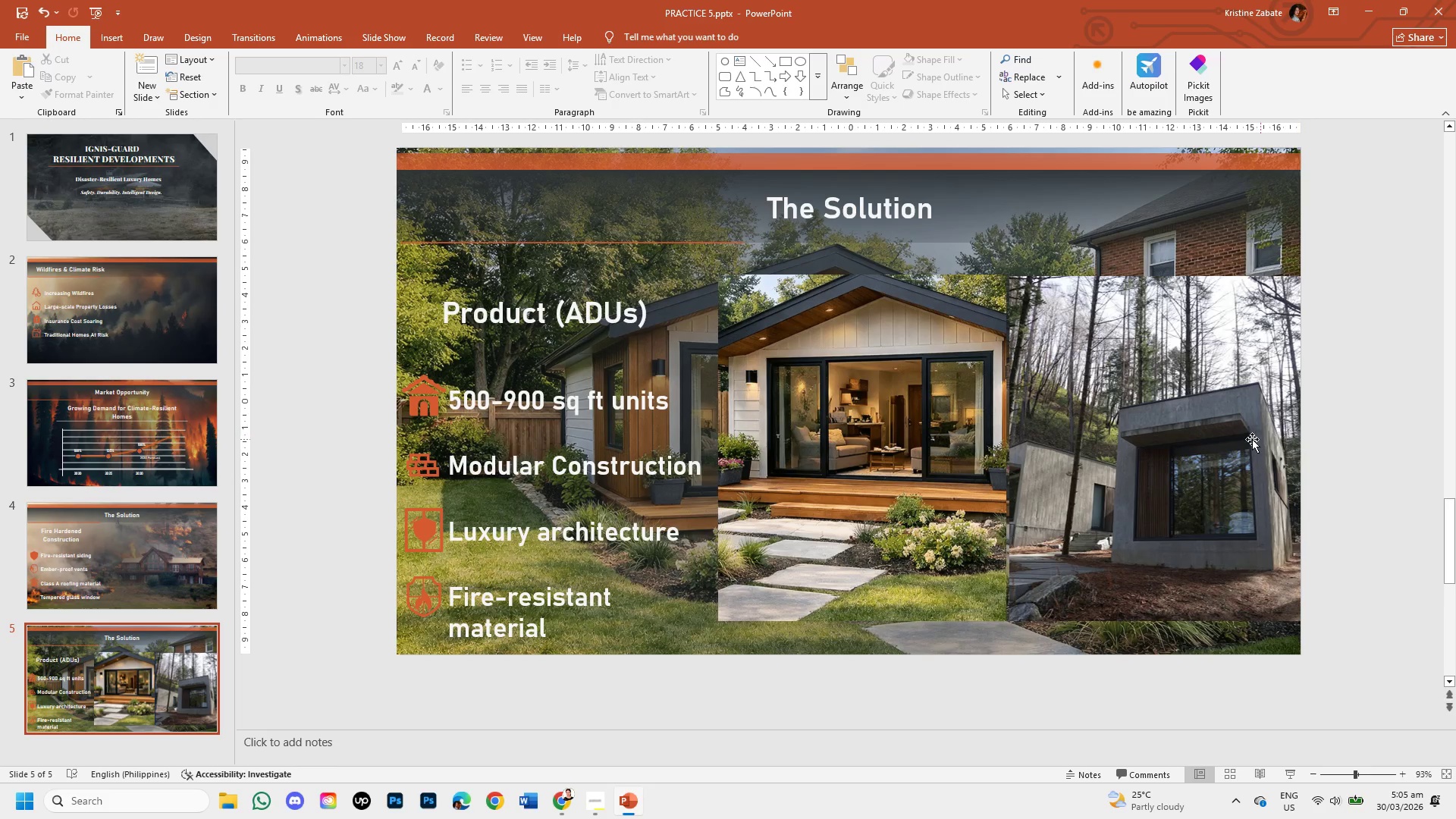 
wait(10.27)
 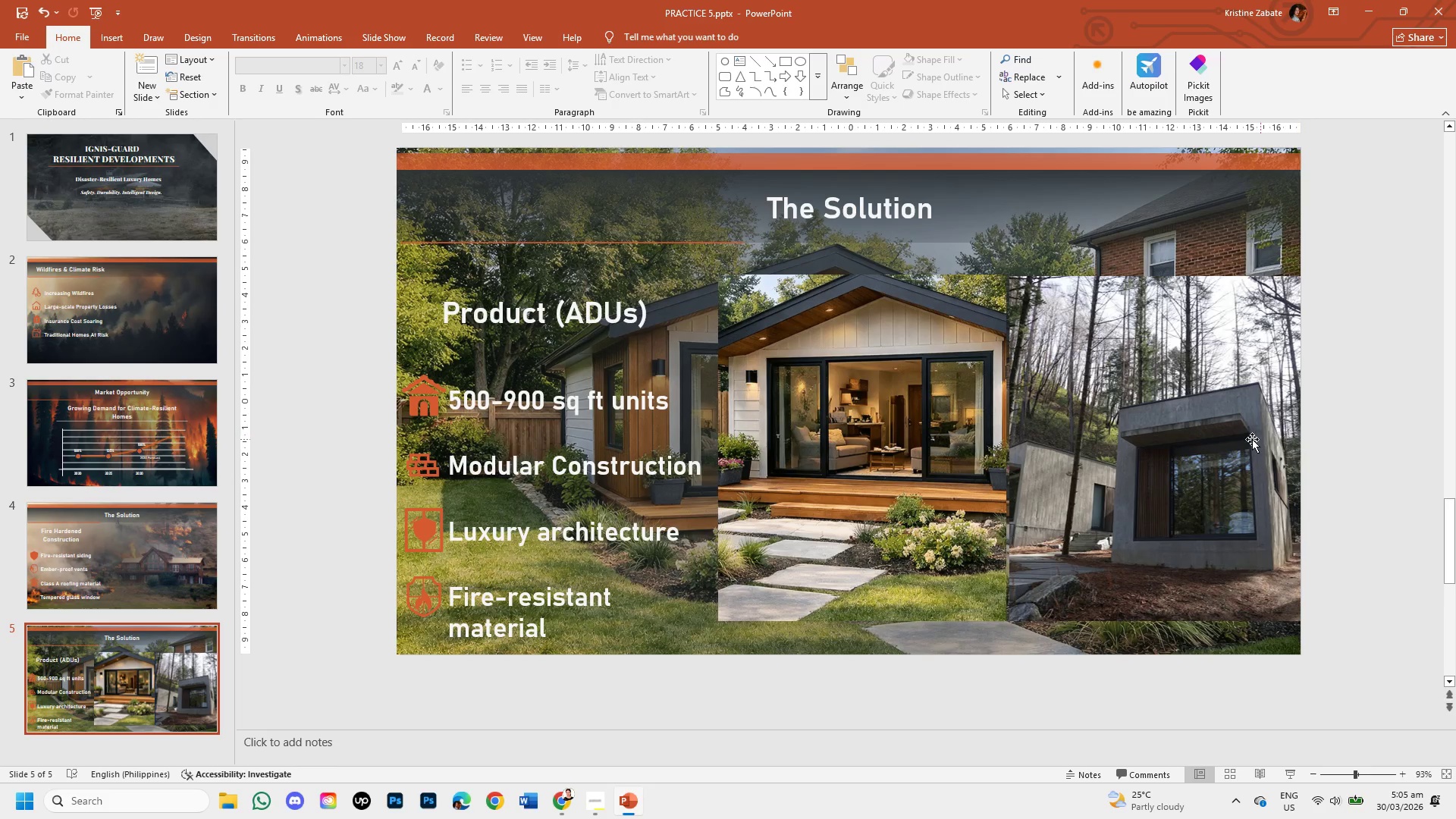 
right_click([69, 670])
 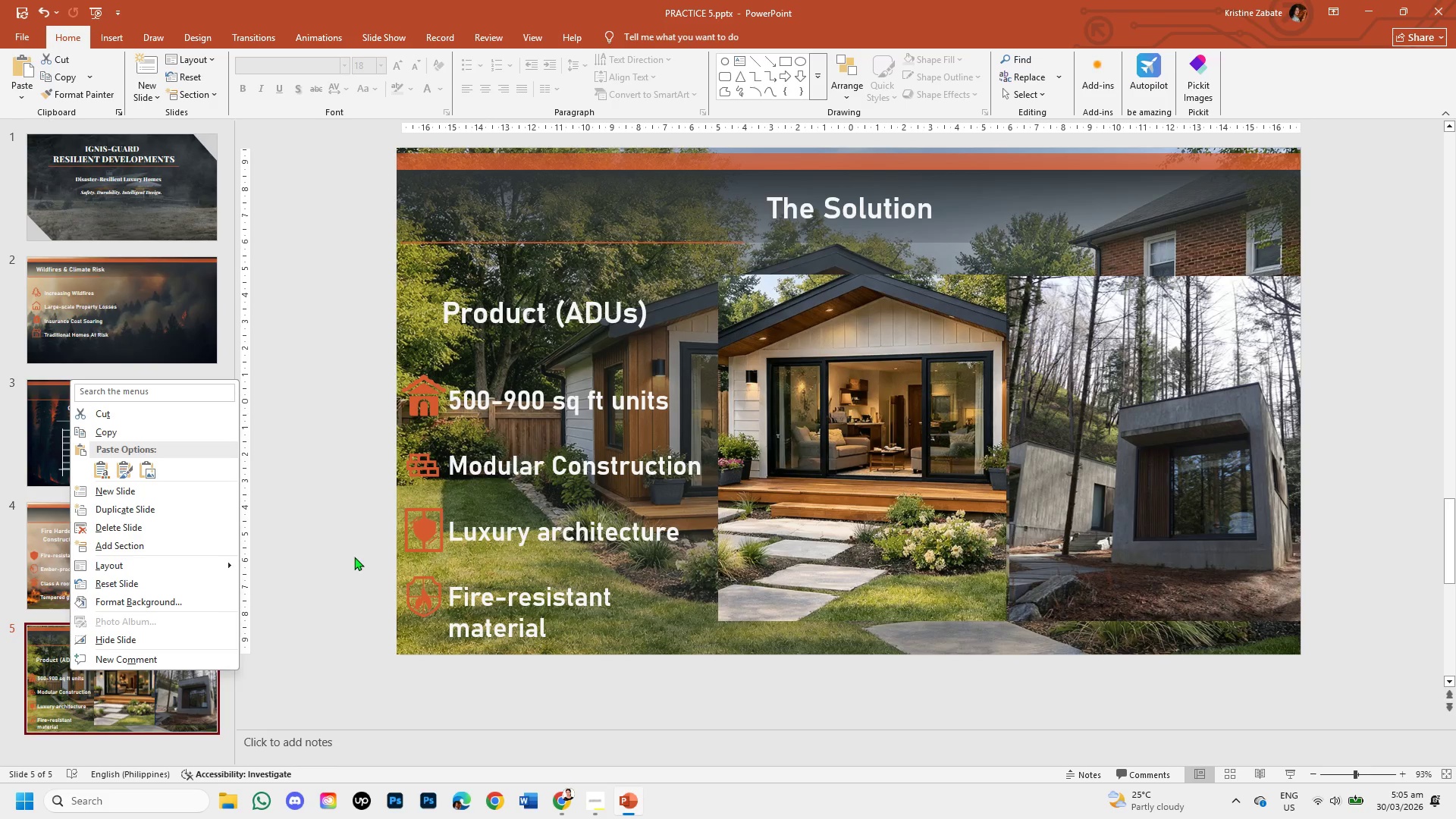 
left_click([352, 479])
 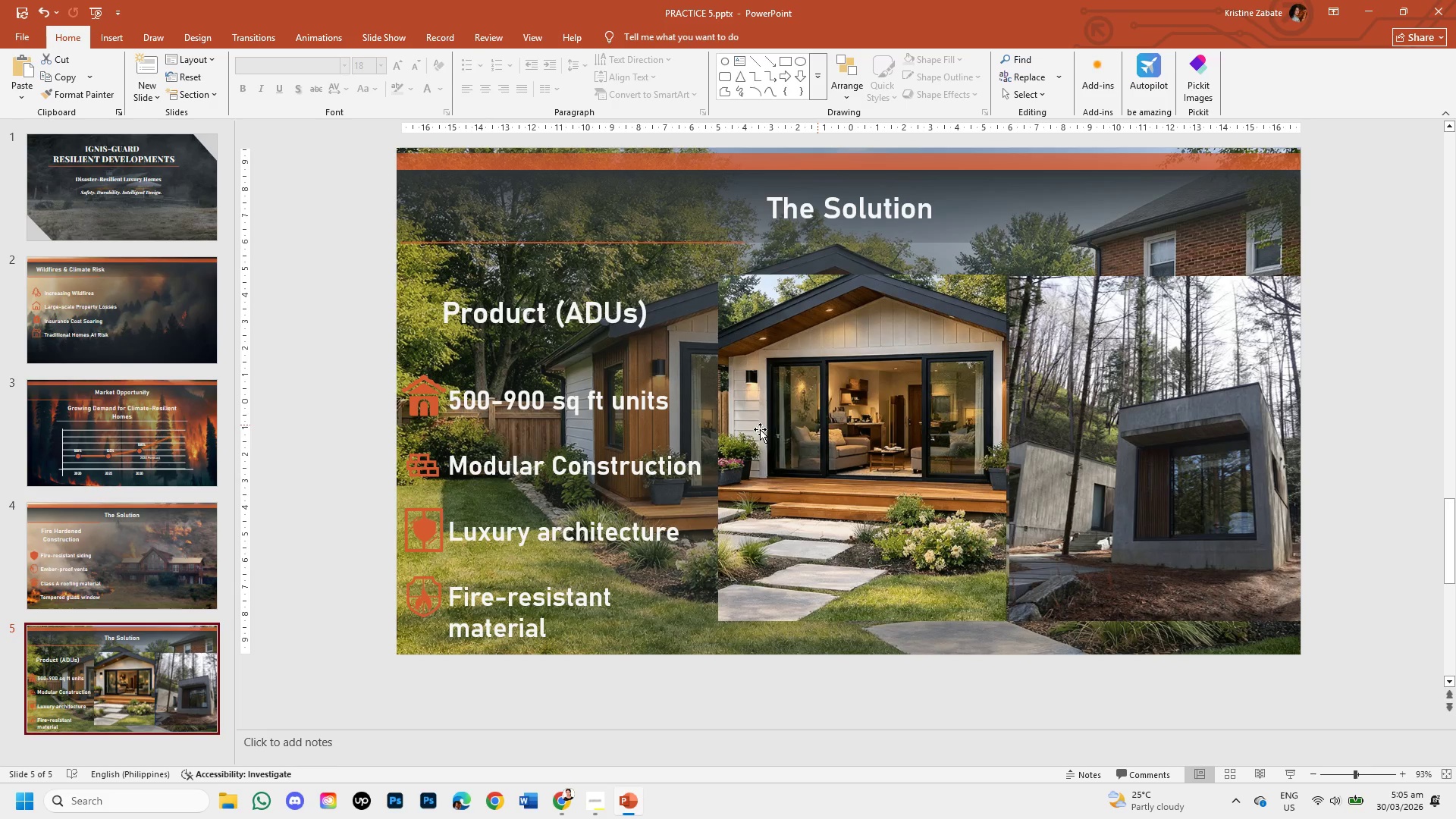 
right_click([131, 663])
 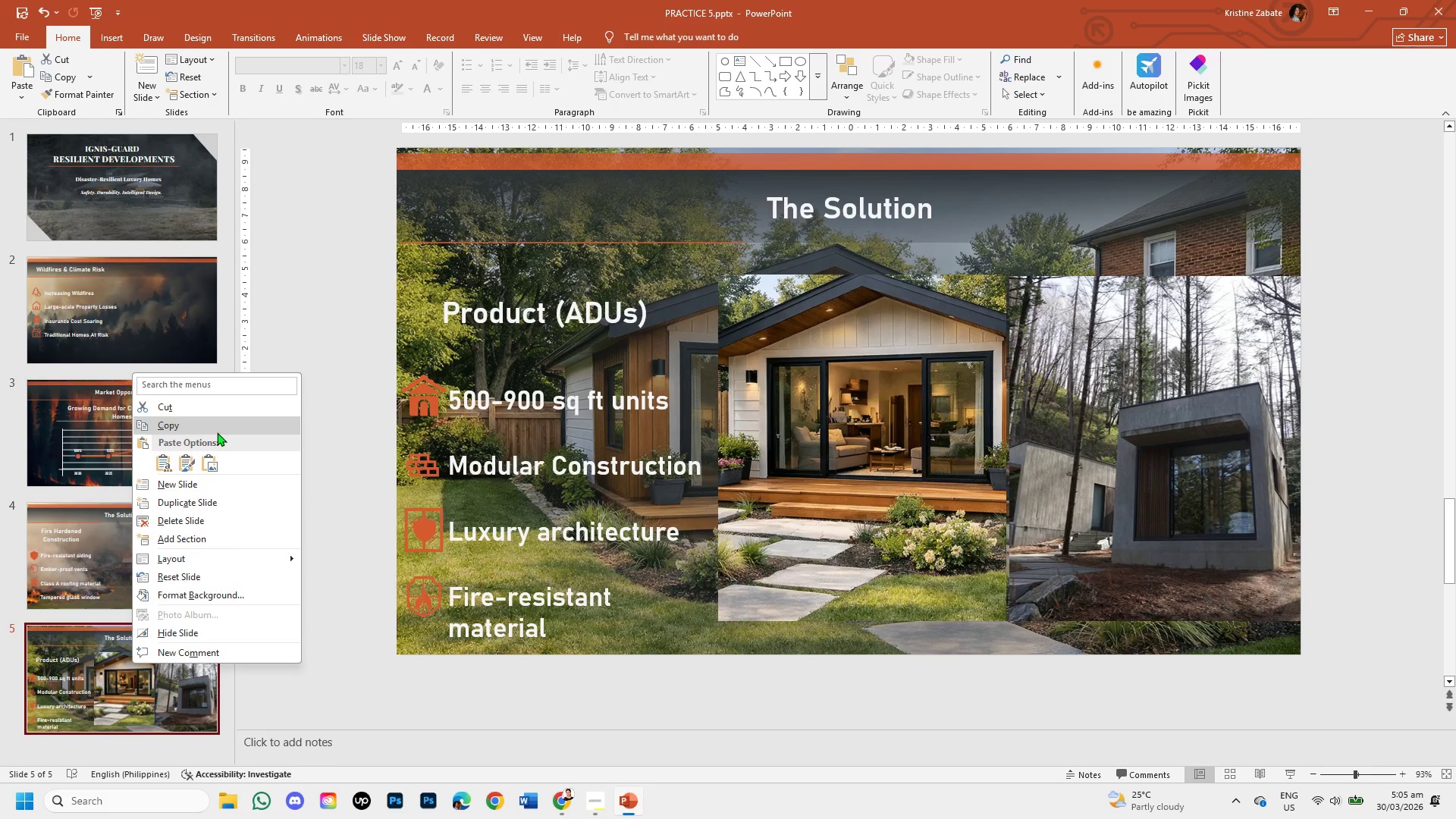 
left_click([220, 496])
 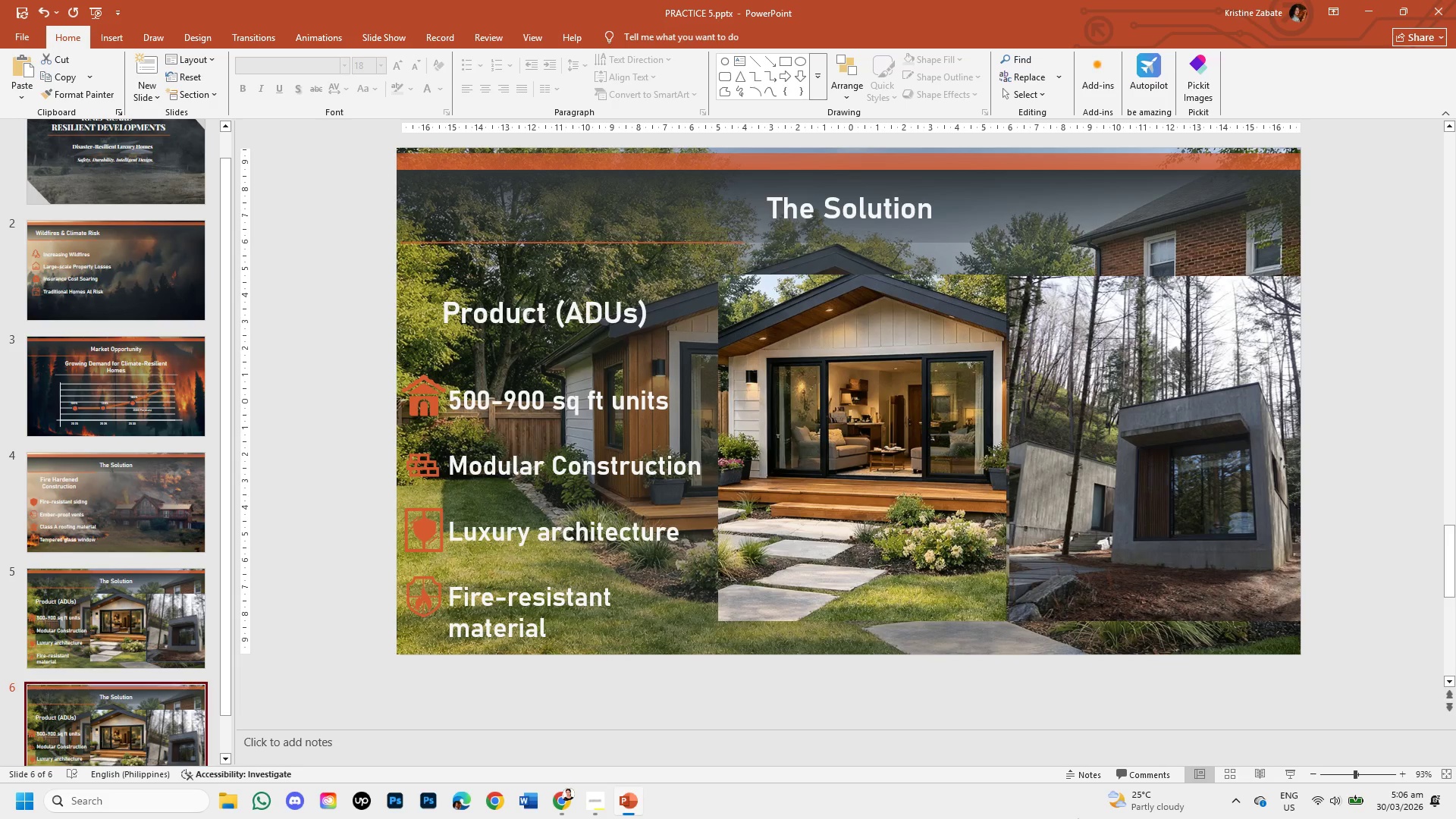 
wait(38.03)
 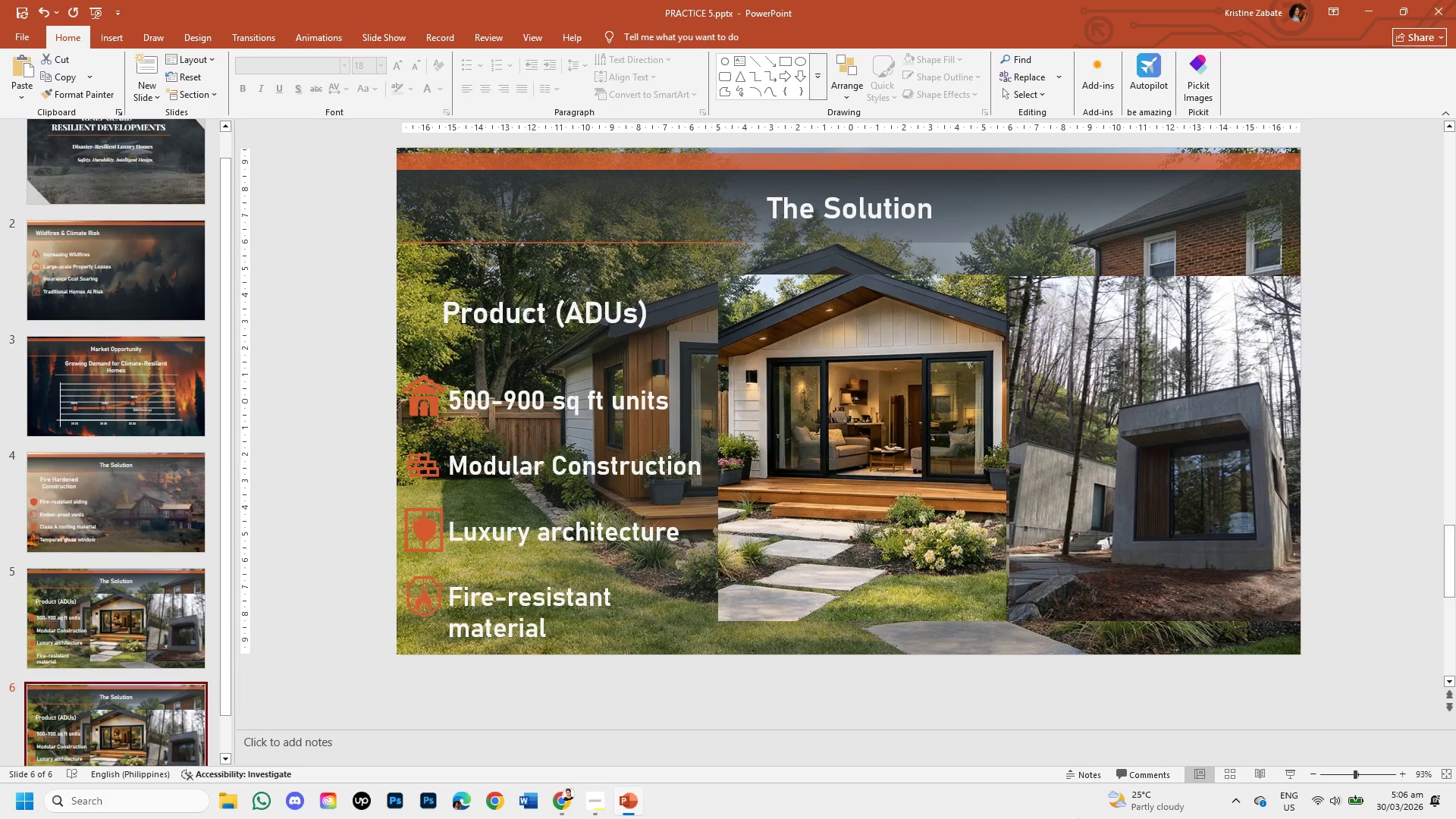 
left_click([502, 316])
 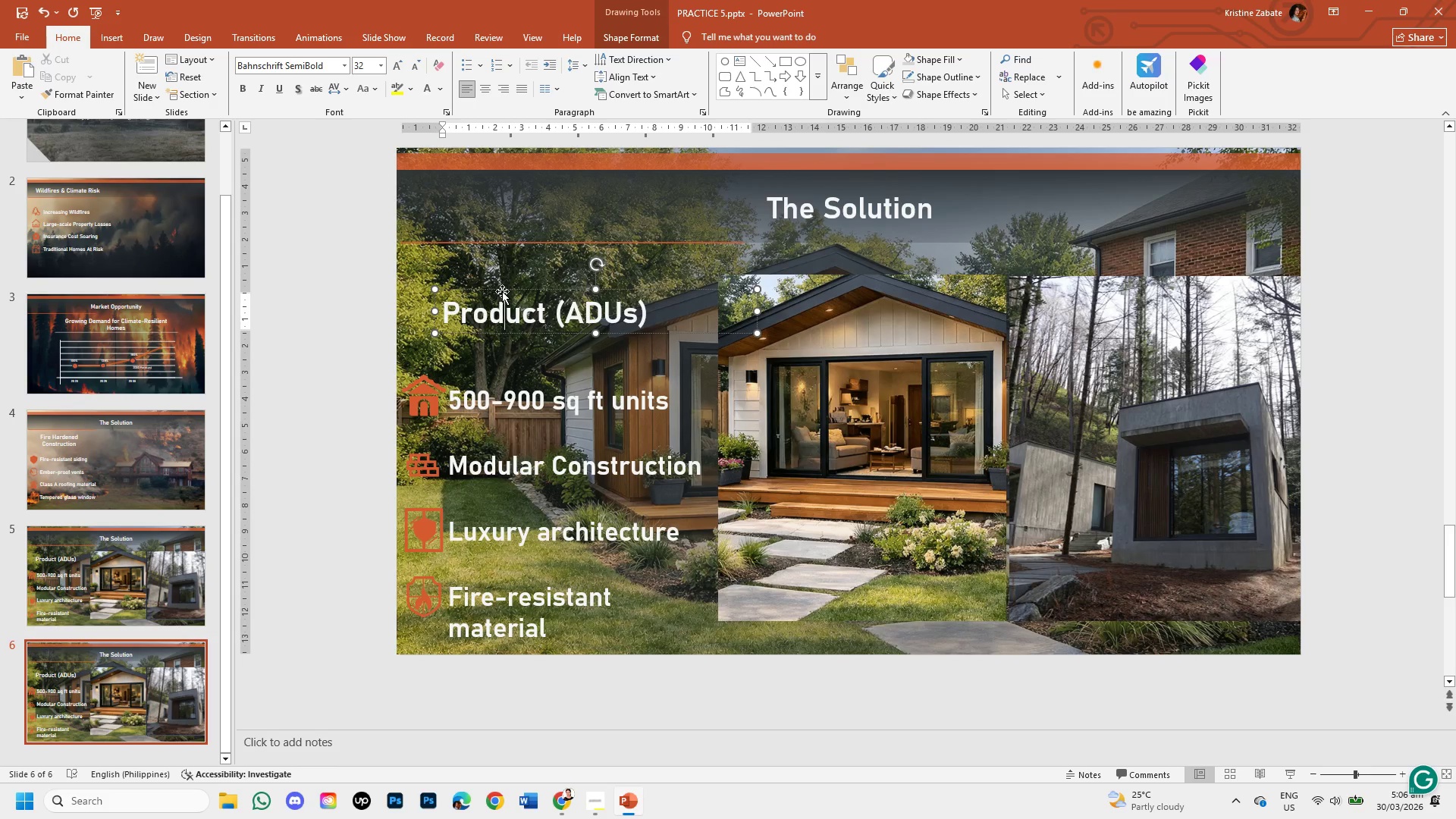 
left_click([502, 289])
 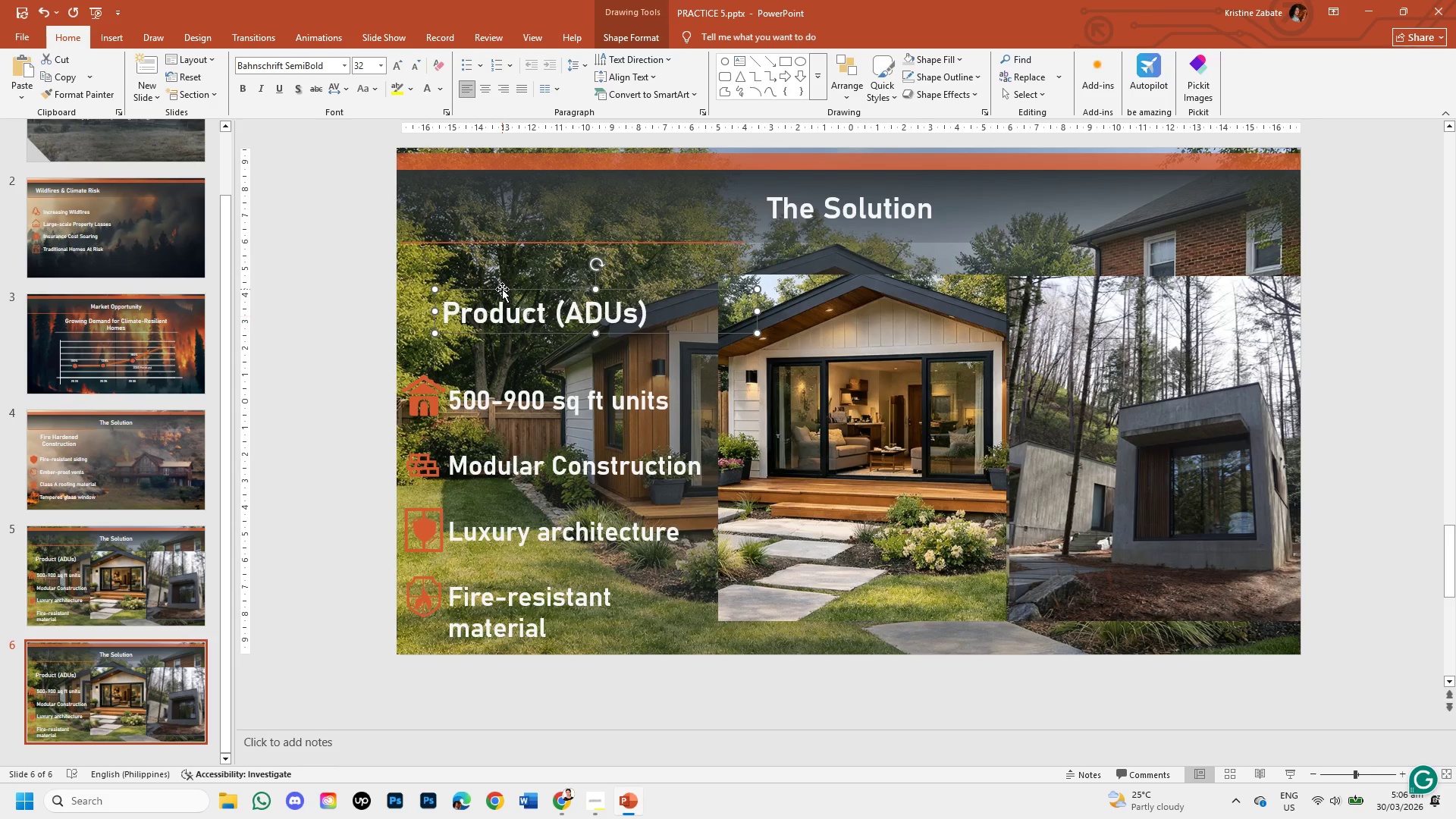 
key(Backspace)
 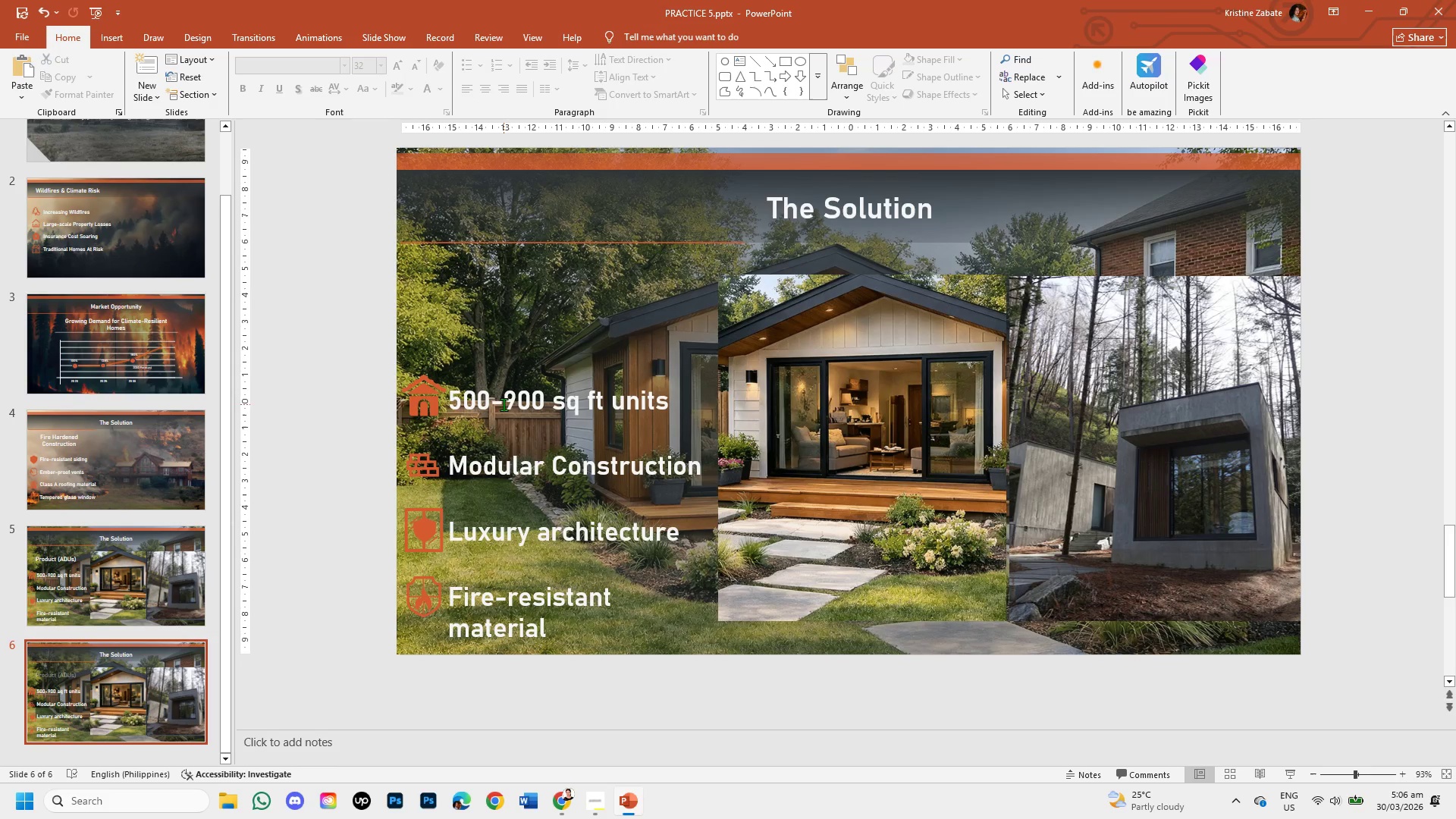 
left_click([504, 406])
 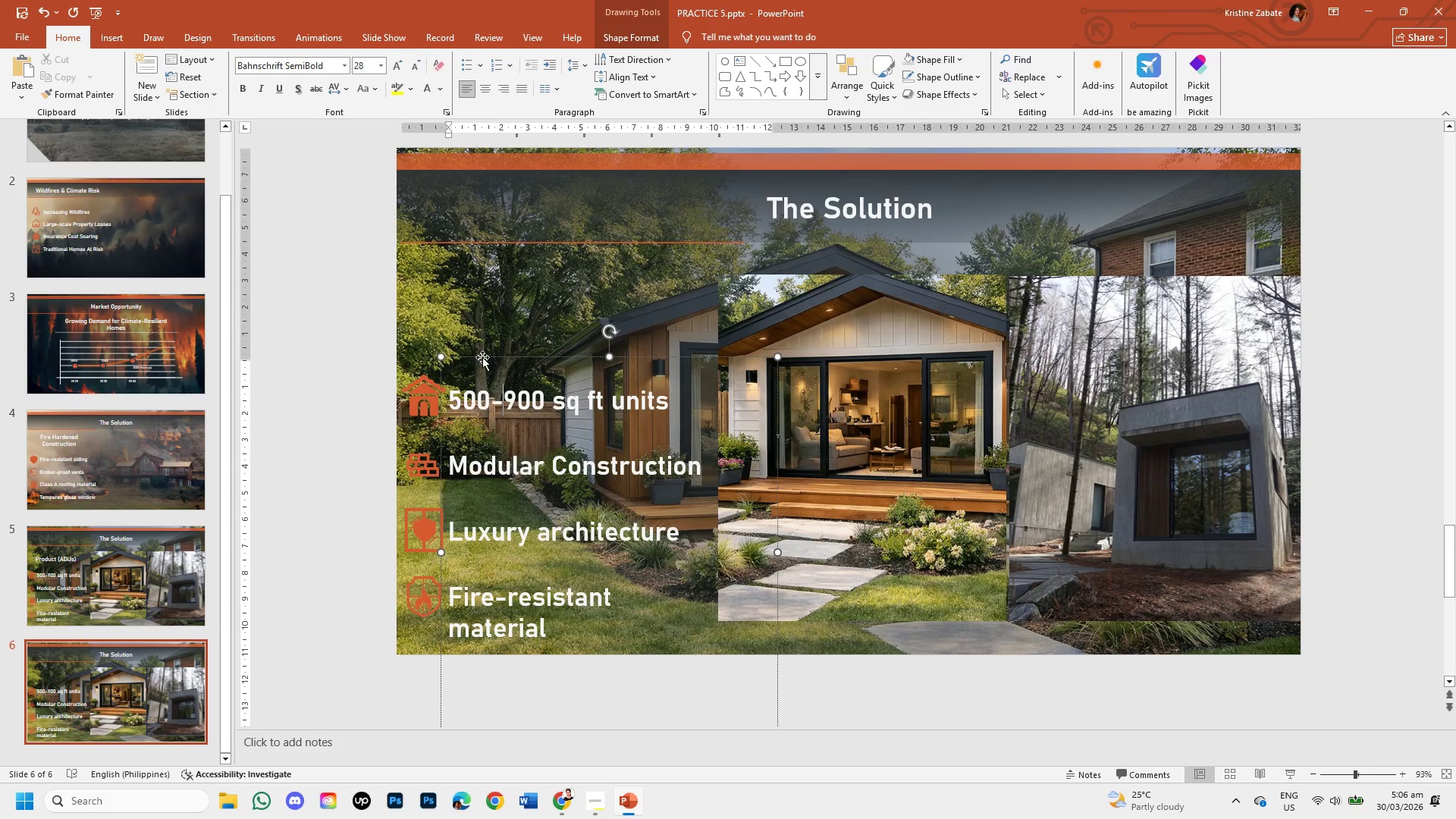 
left_click([482, 357])
 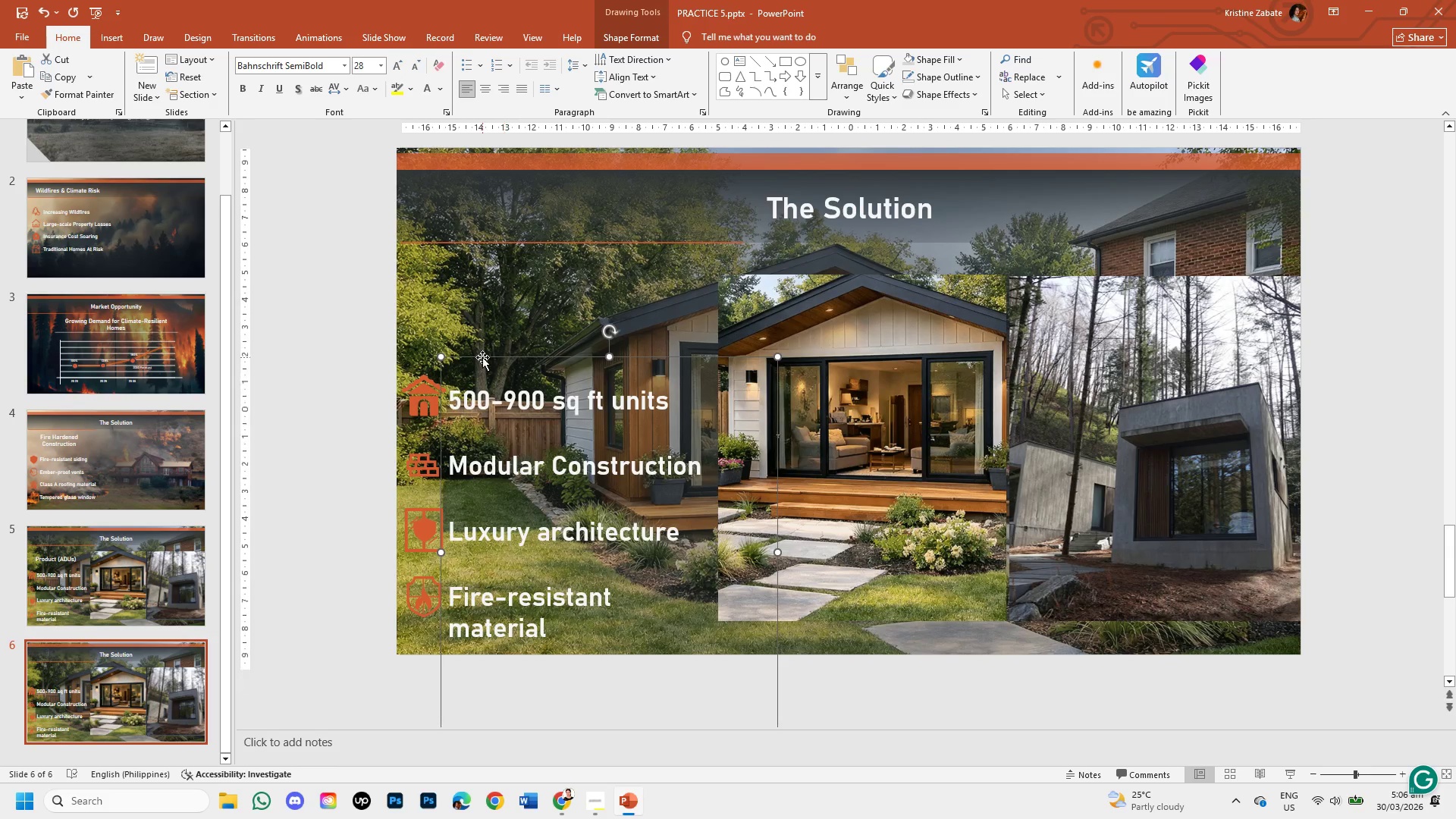 
key(Backspace)
 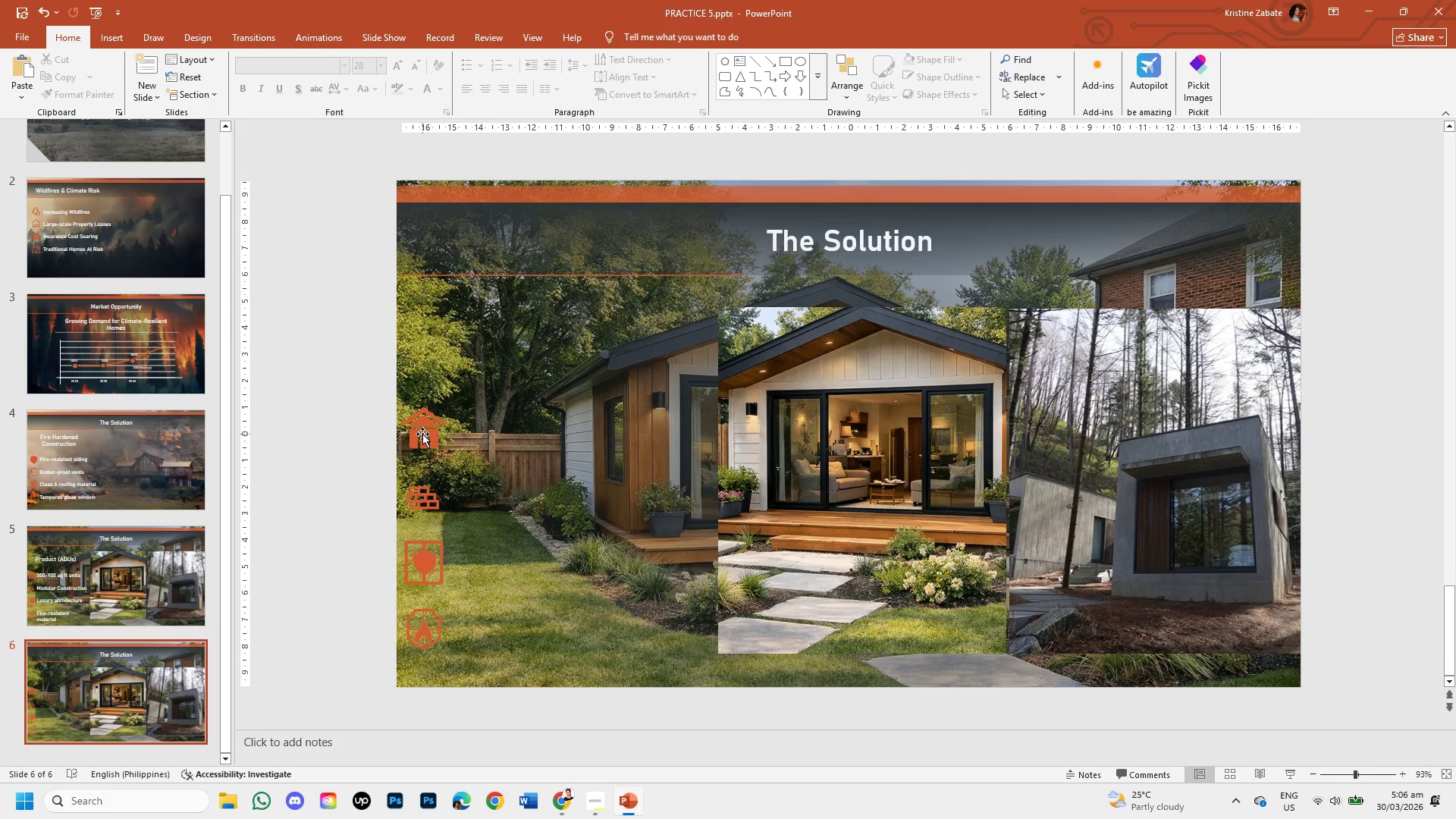 
left_click([422, 434])
 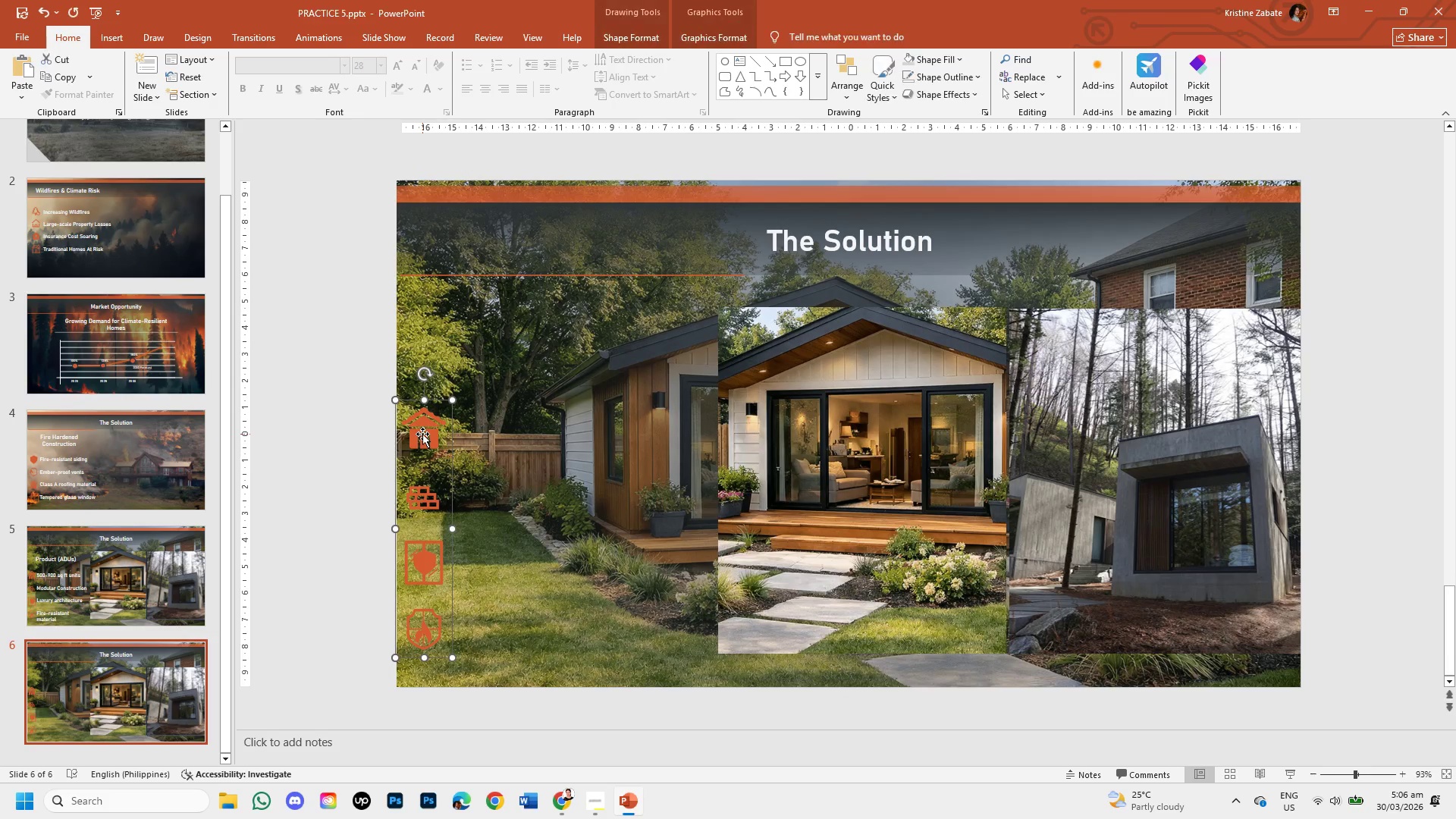 
key(Backspace)
 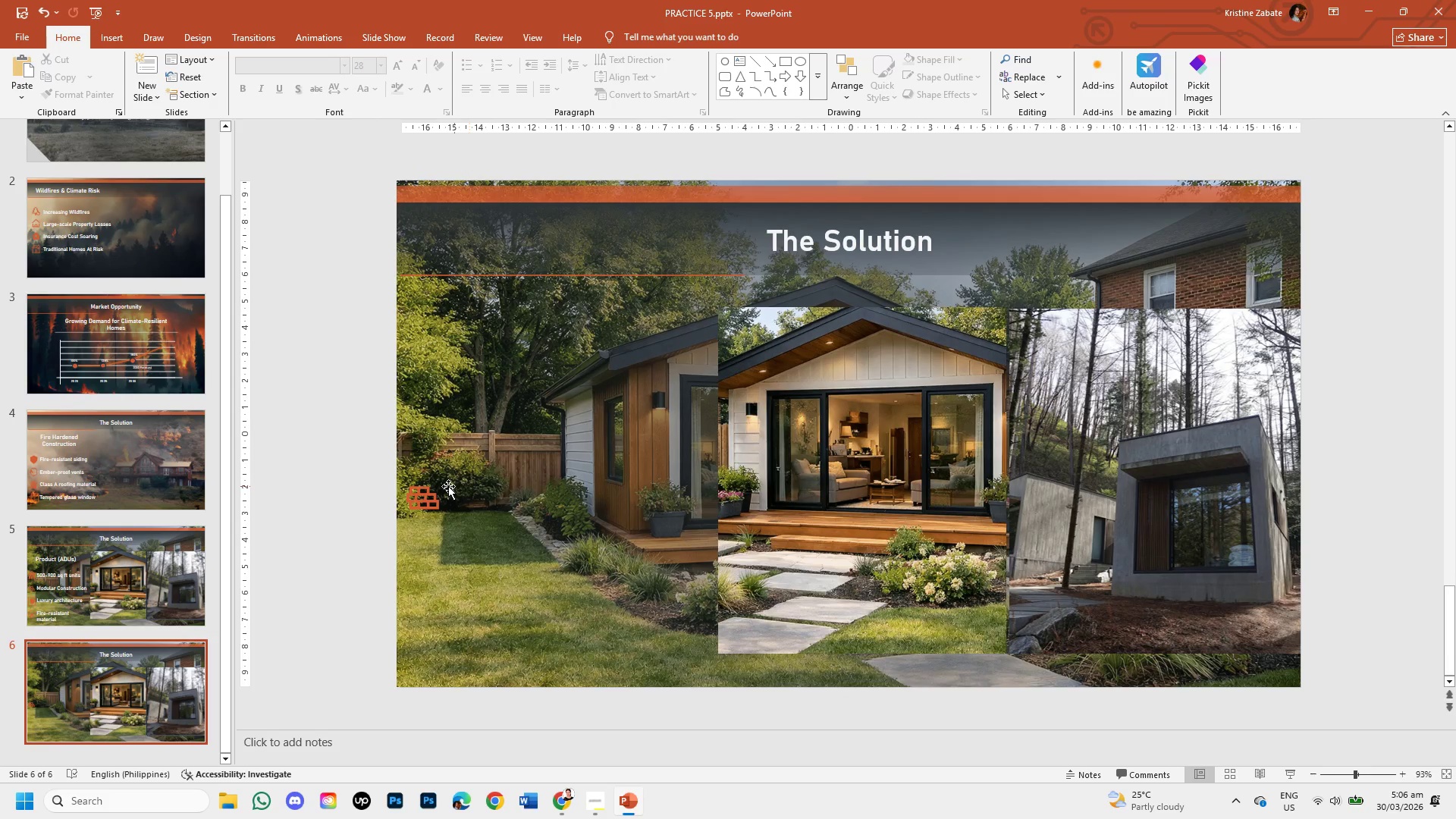 
left_click([424, 491])
 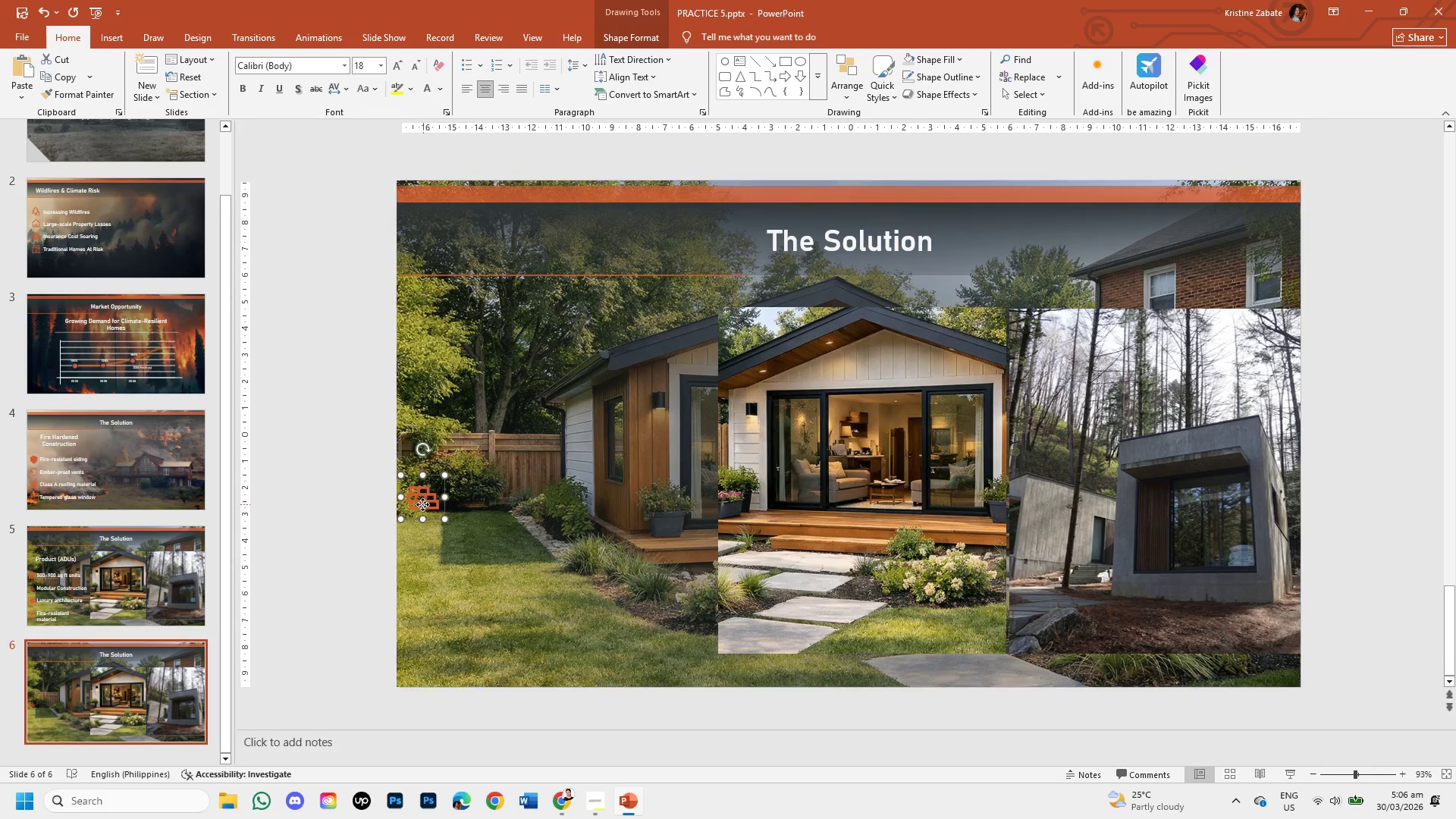 
double_click([422, 504])
 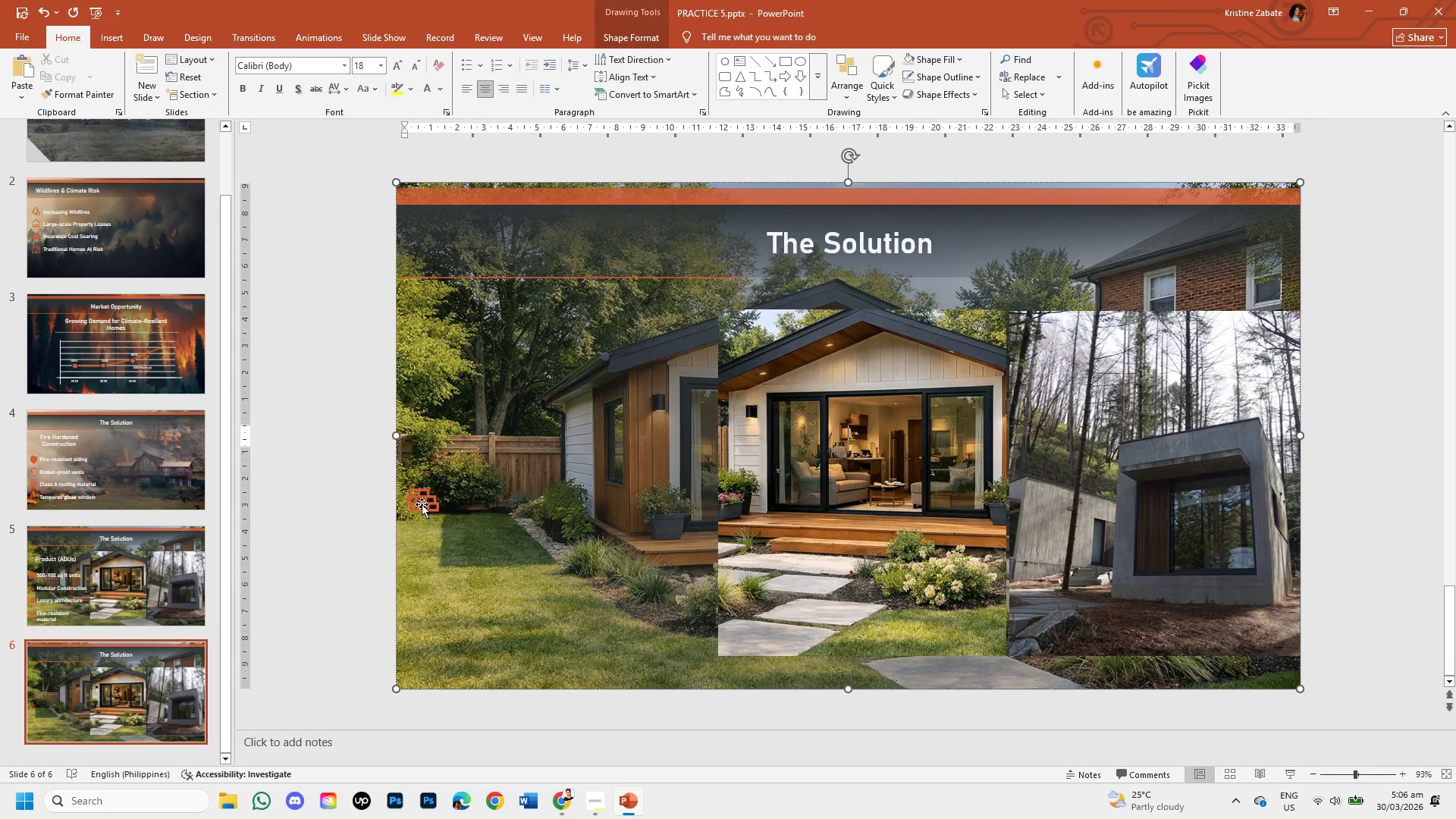 
key(Backspace)
 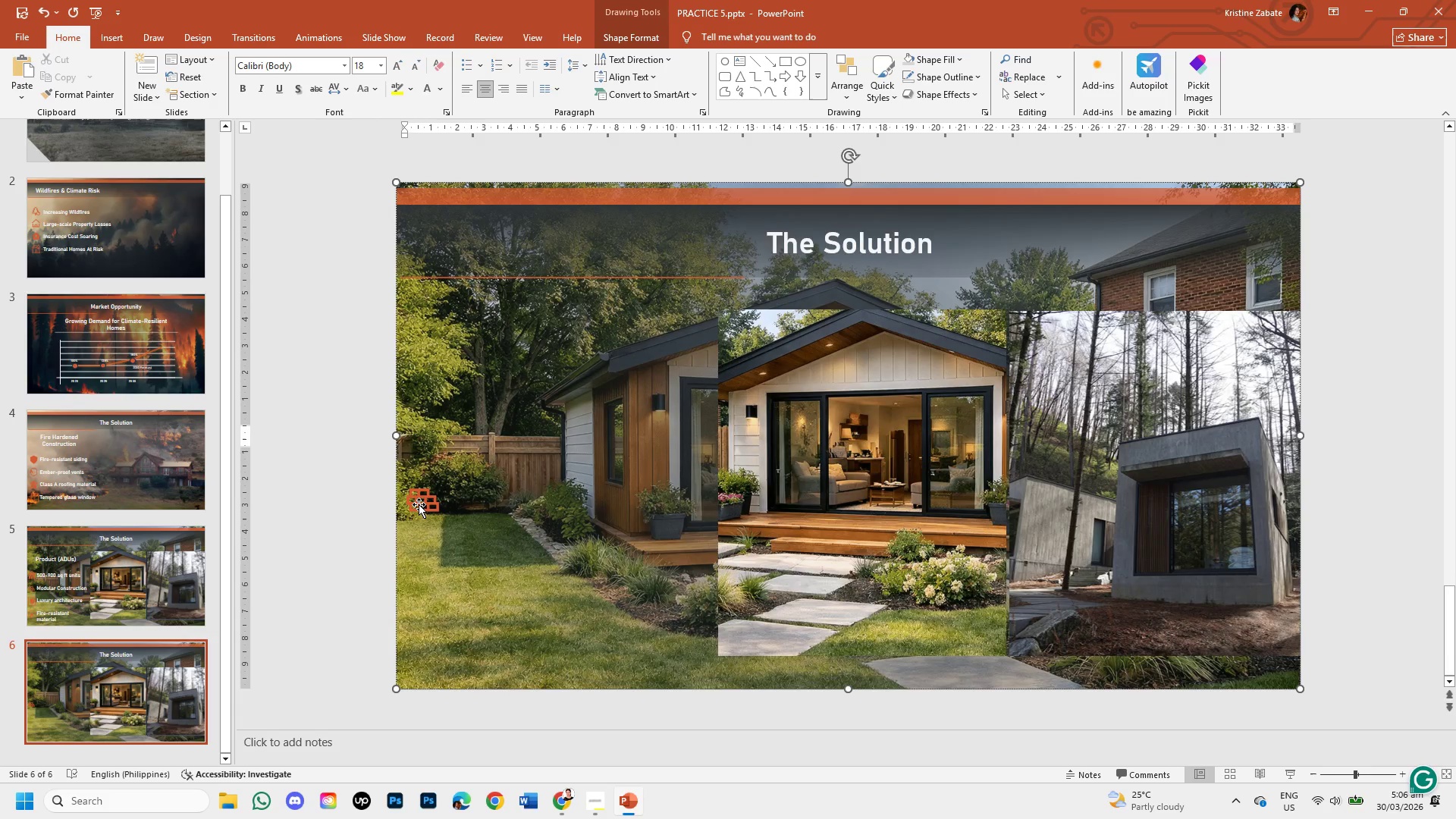 
left_click([420, 504])
 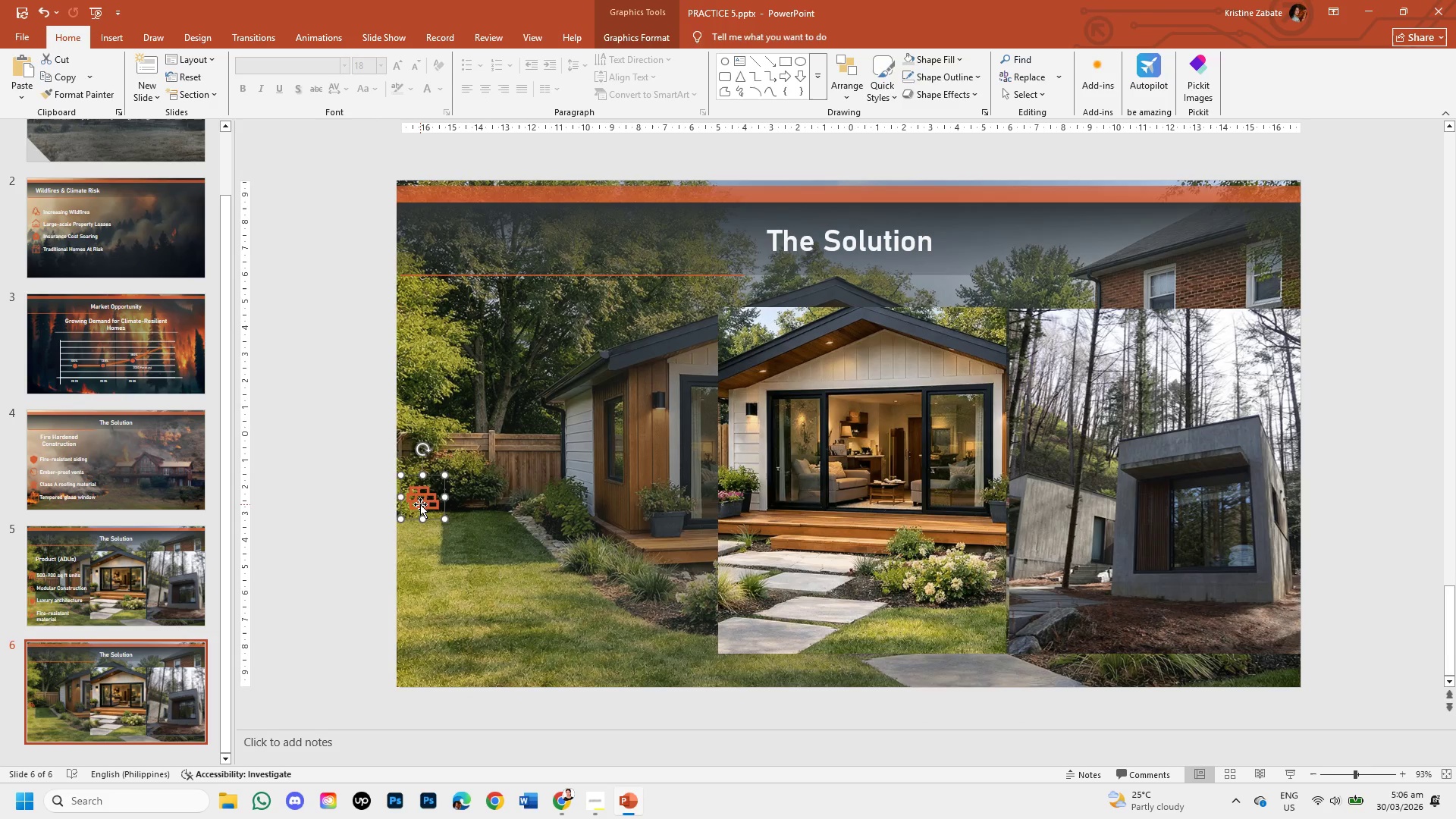 
key(Backspace)
 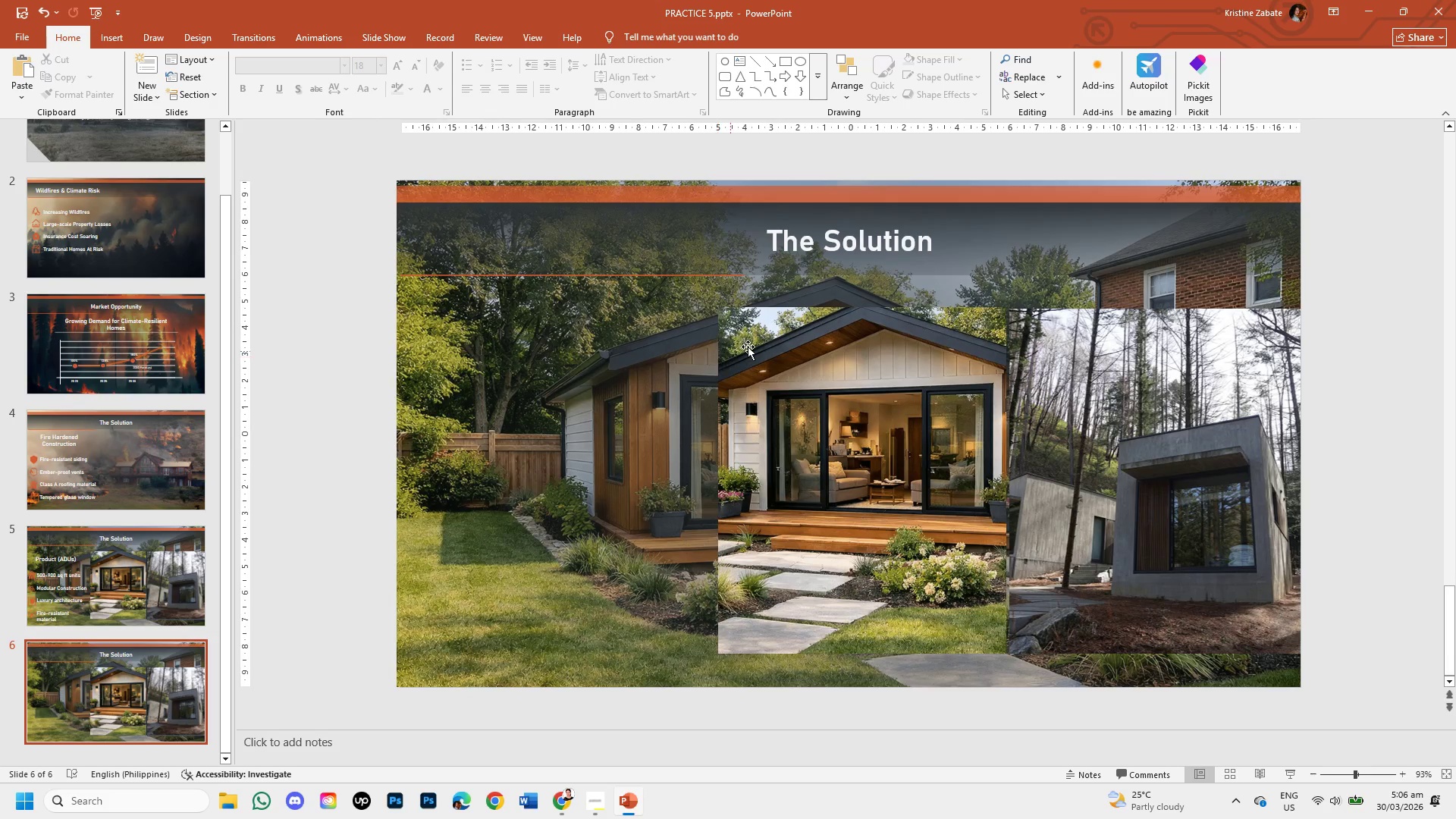 
left_click([802, 355])
 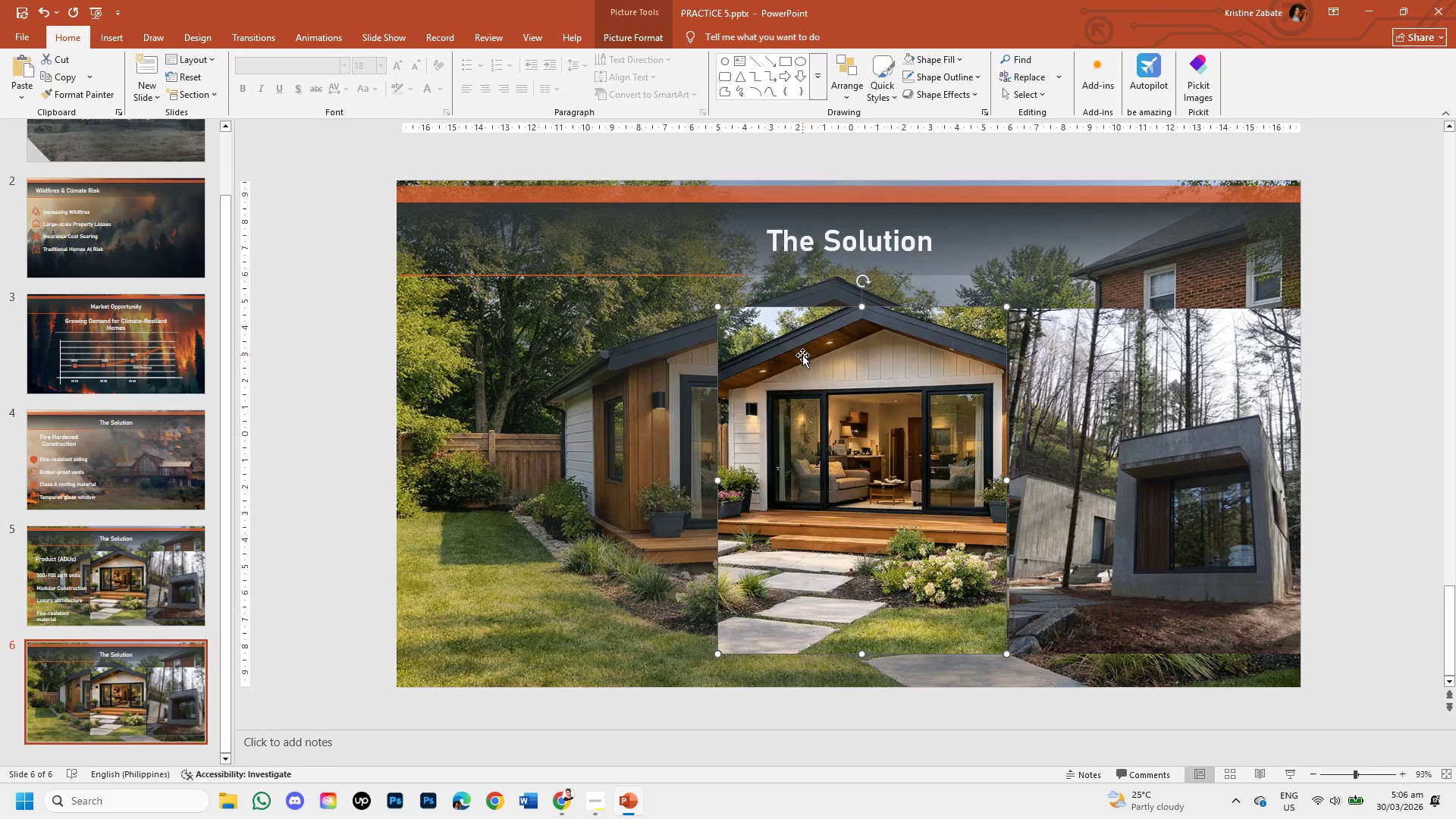 
key(Backspace)
 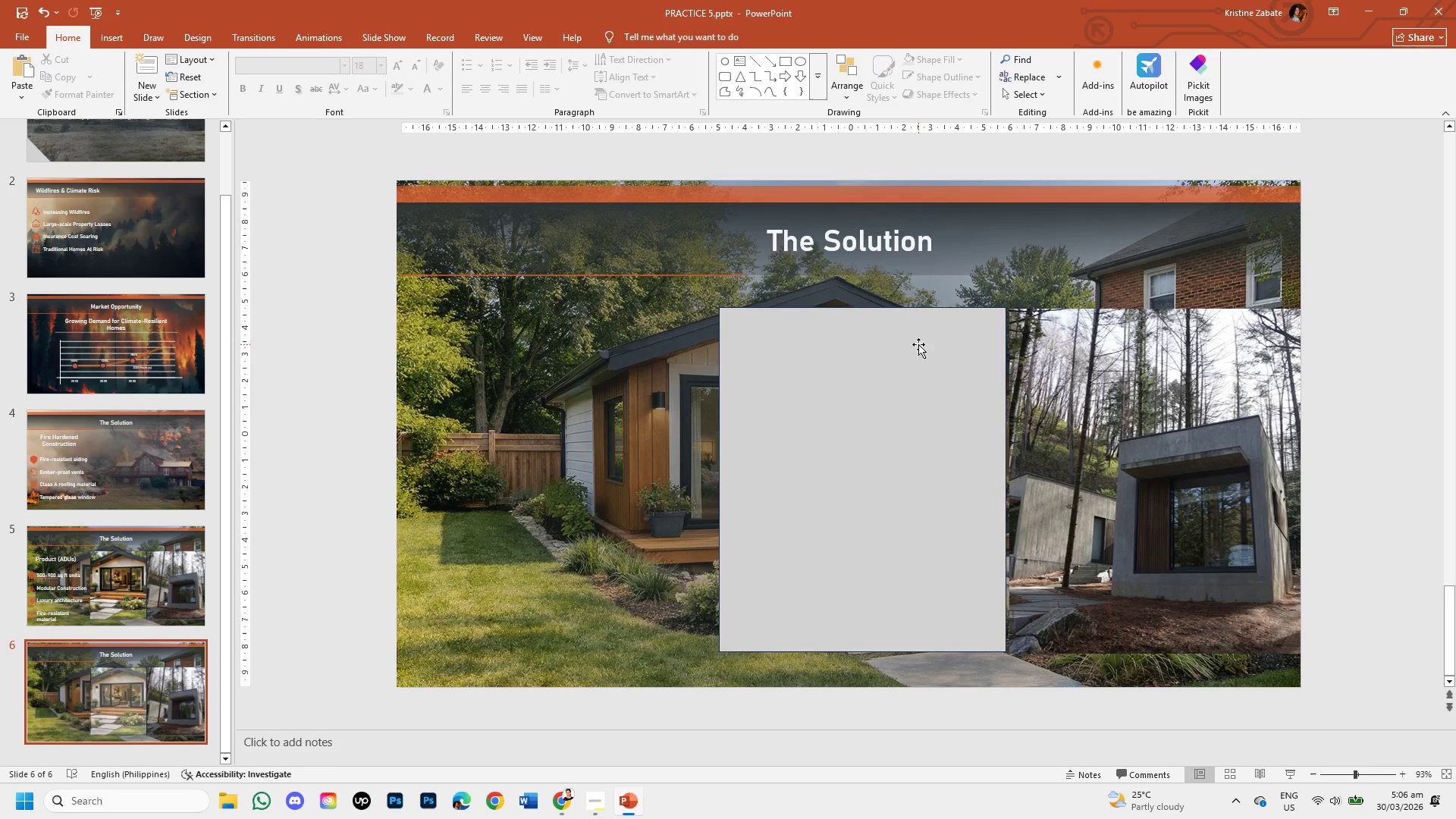 
left_click([921, 344])
 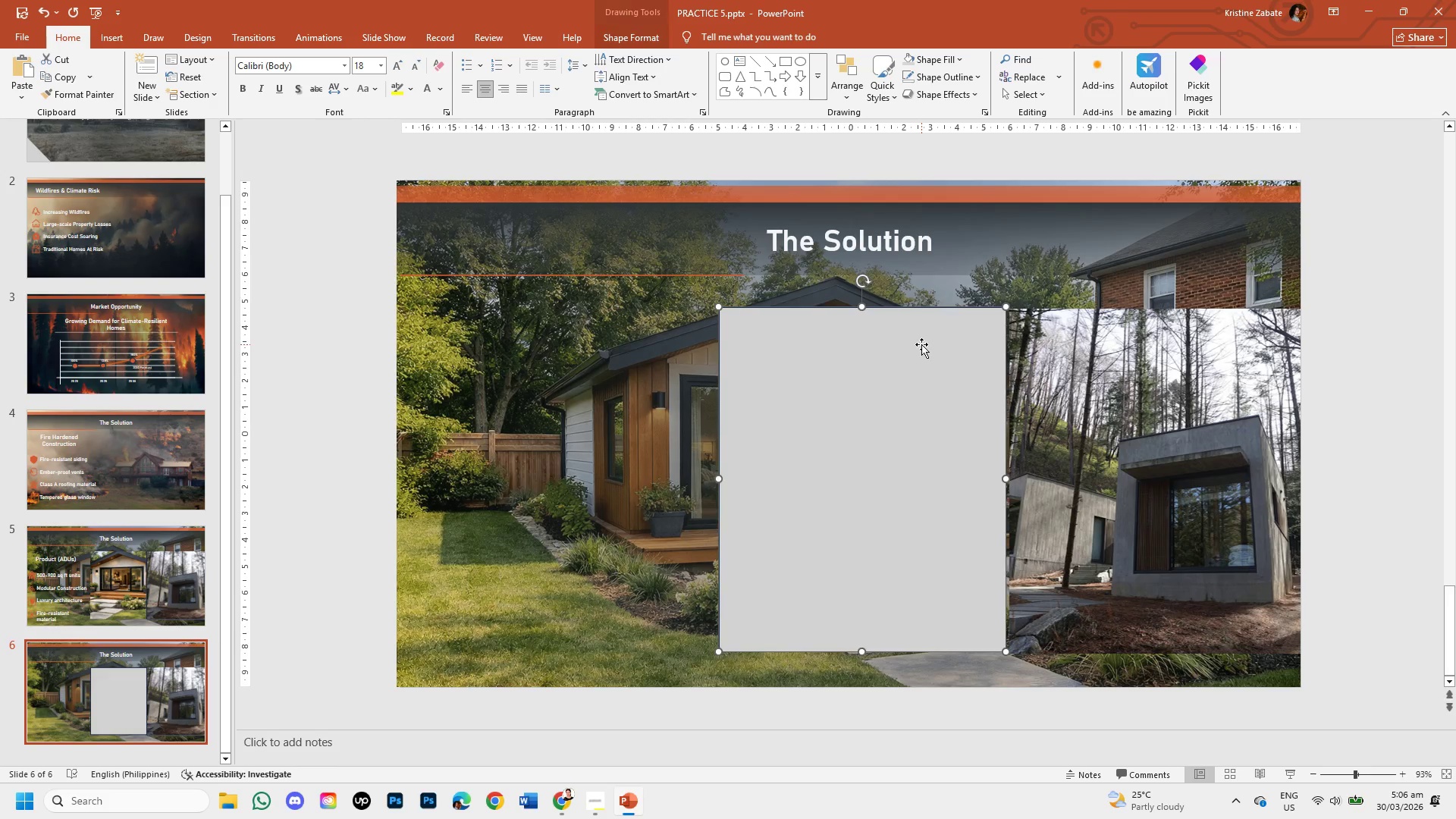 
key(Backspace)
 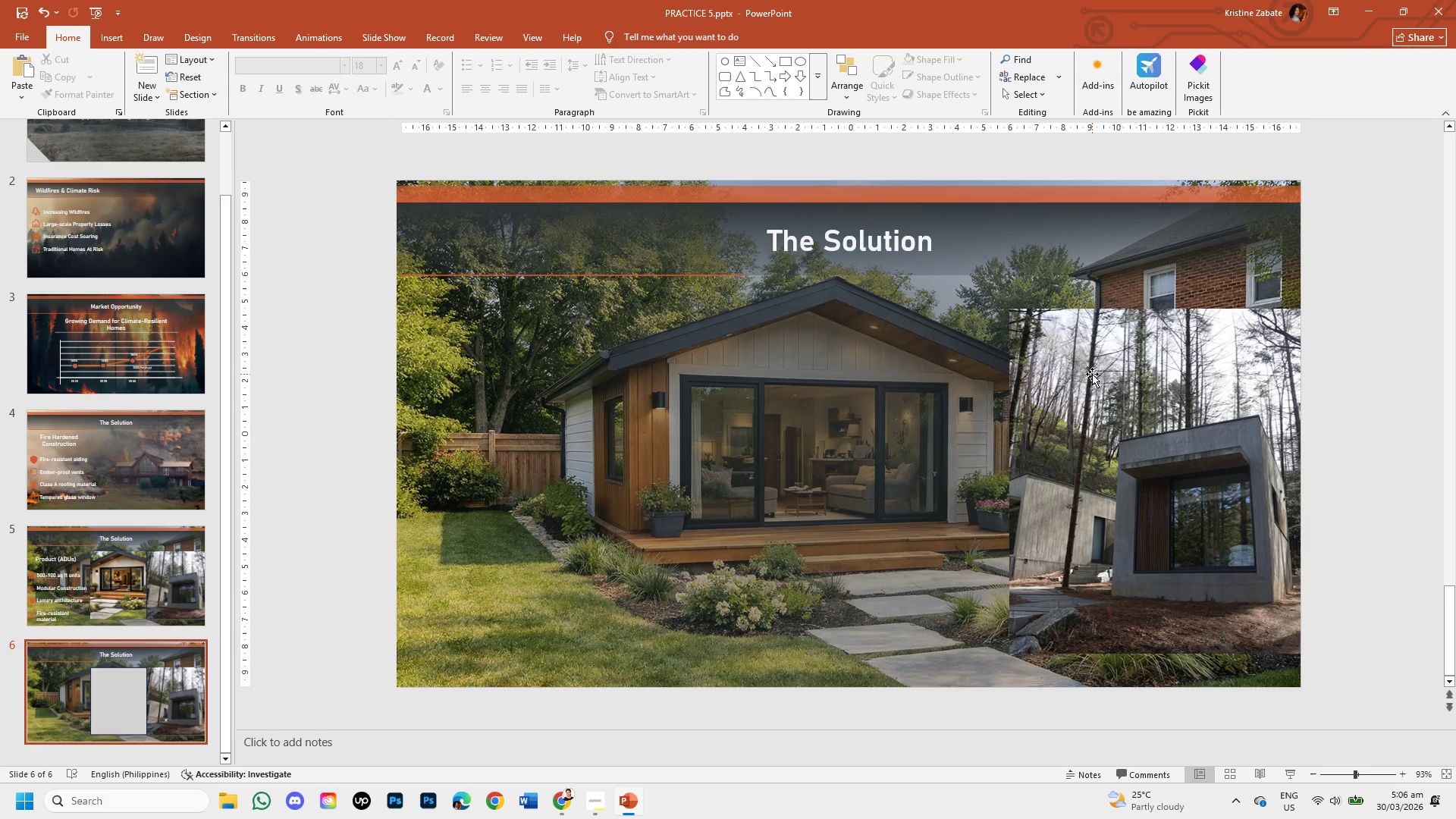 
left_click([1095, 375])
 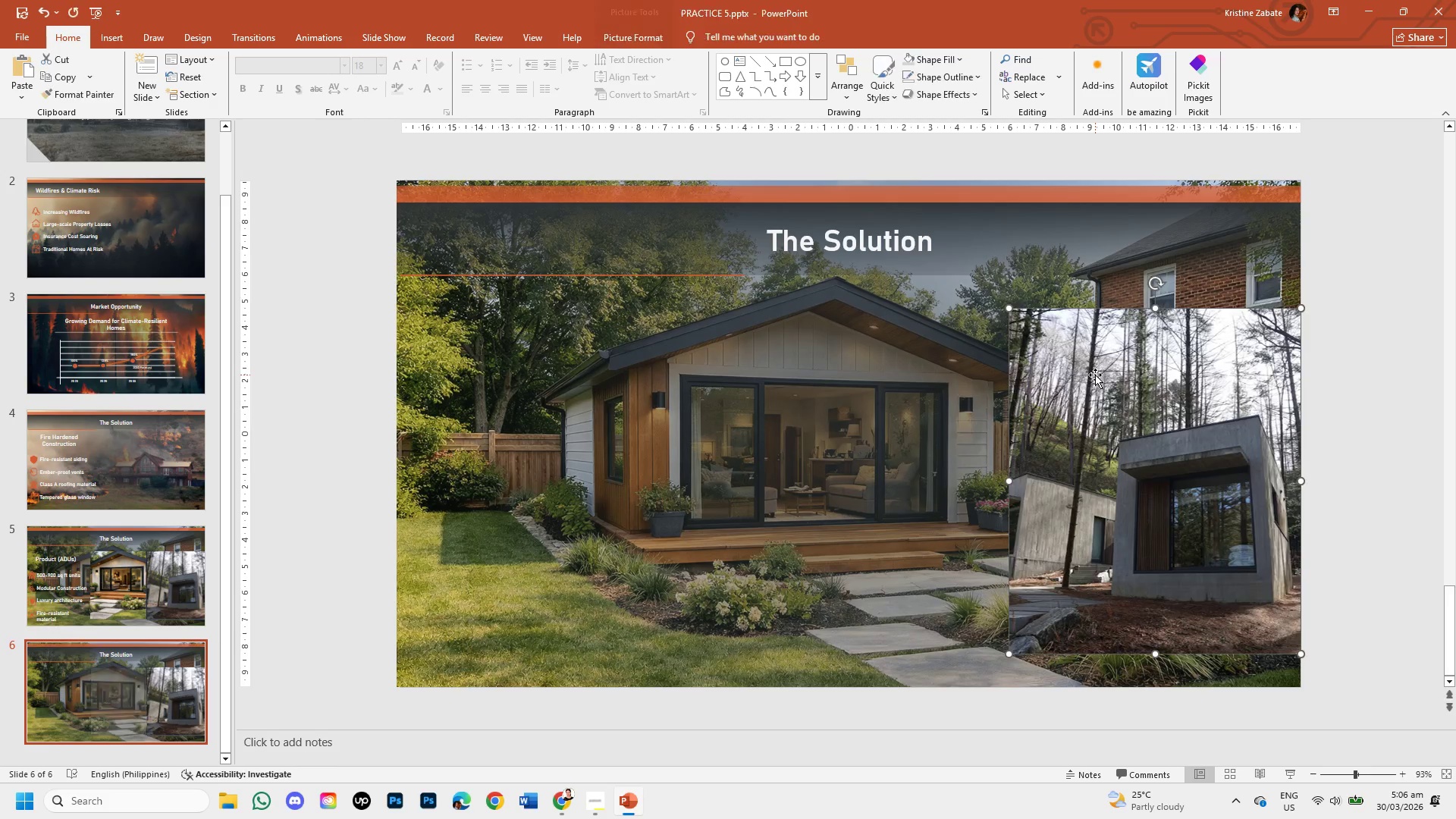 
key(Backspace)
 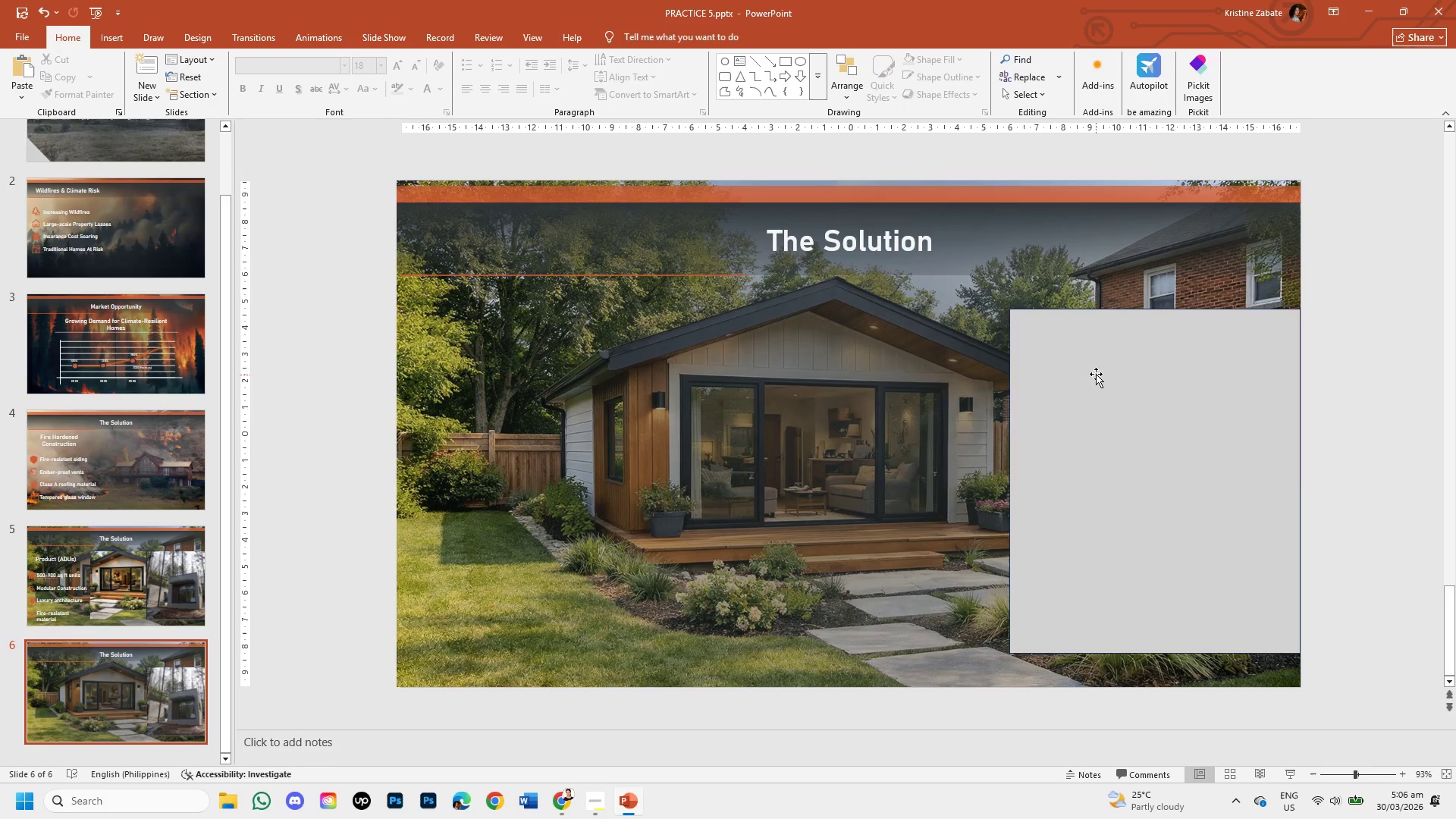 
left_click([1096, 374])
 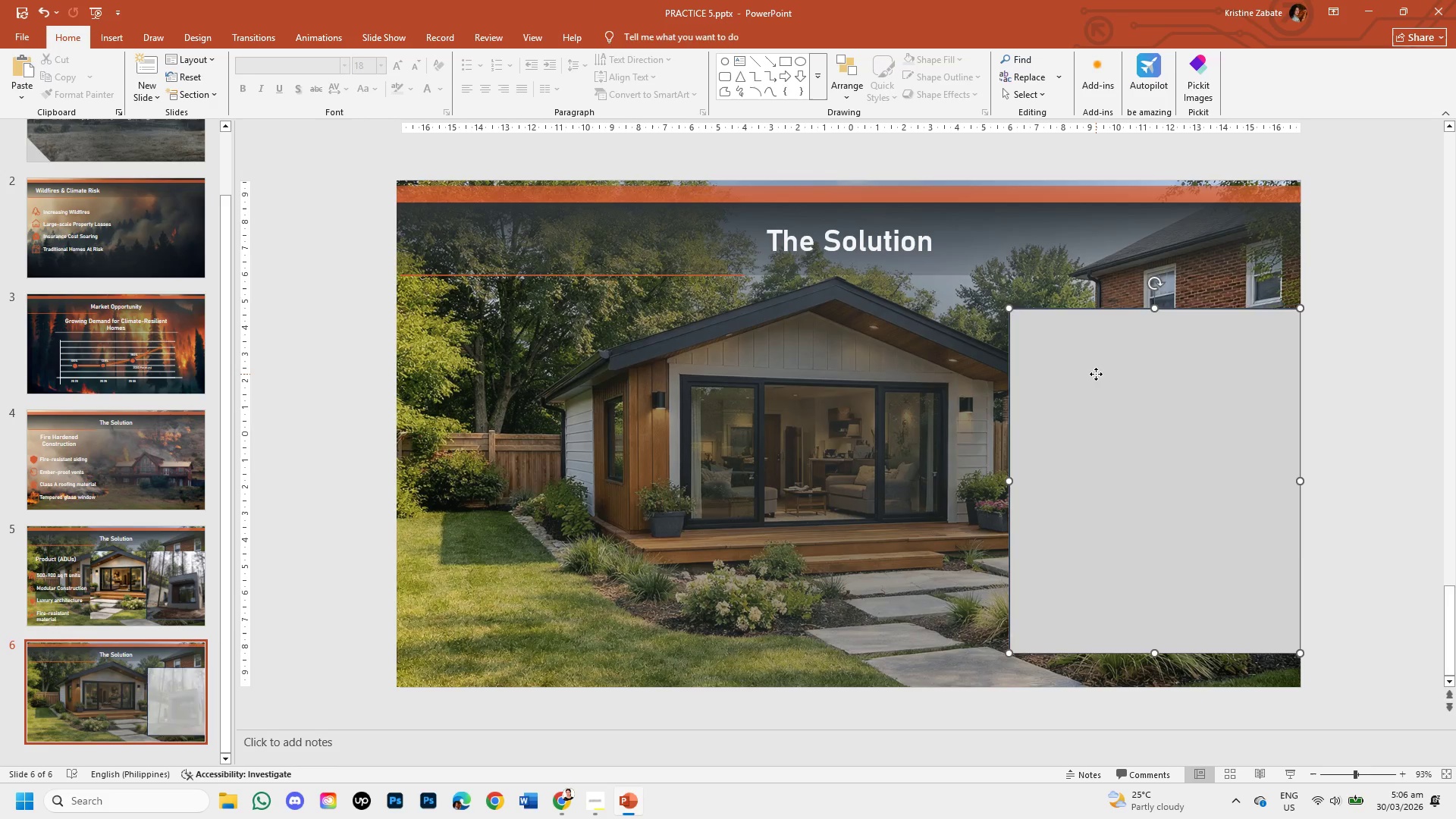 
key(Backspace)
 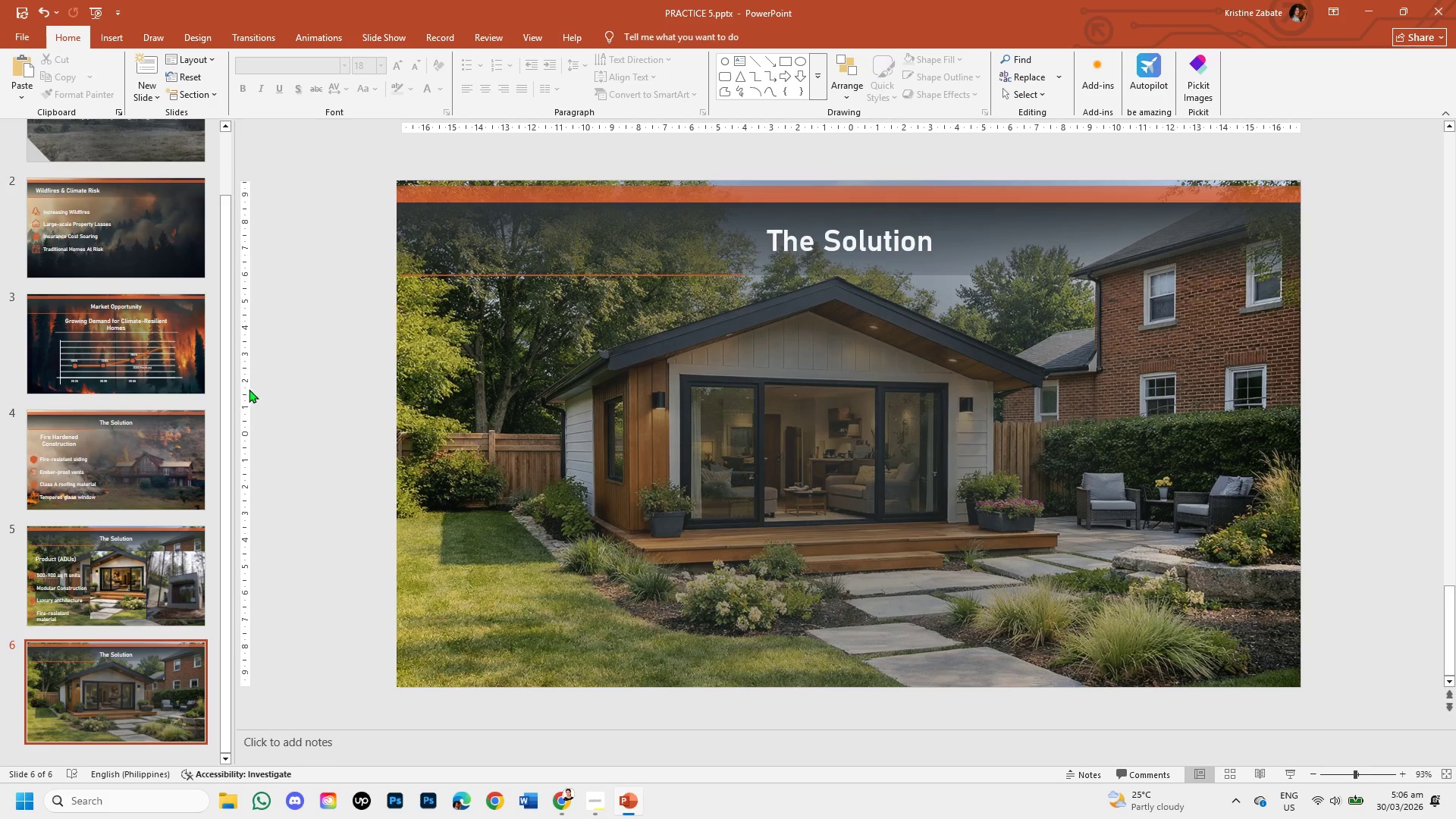 
left_click([328, 425])
 